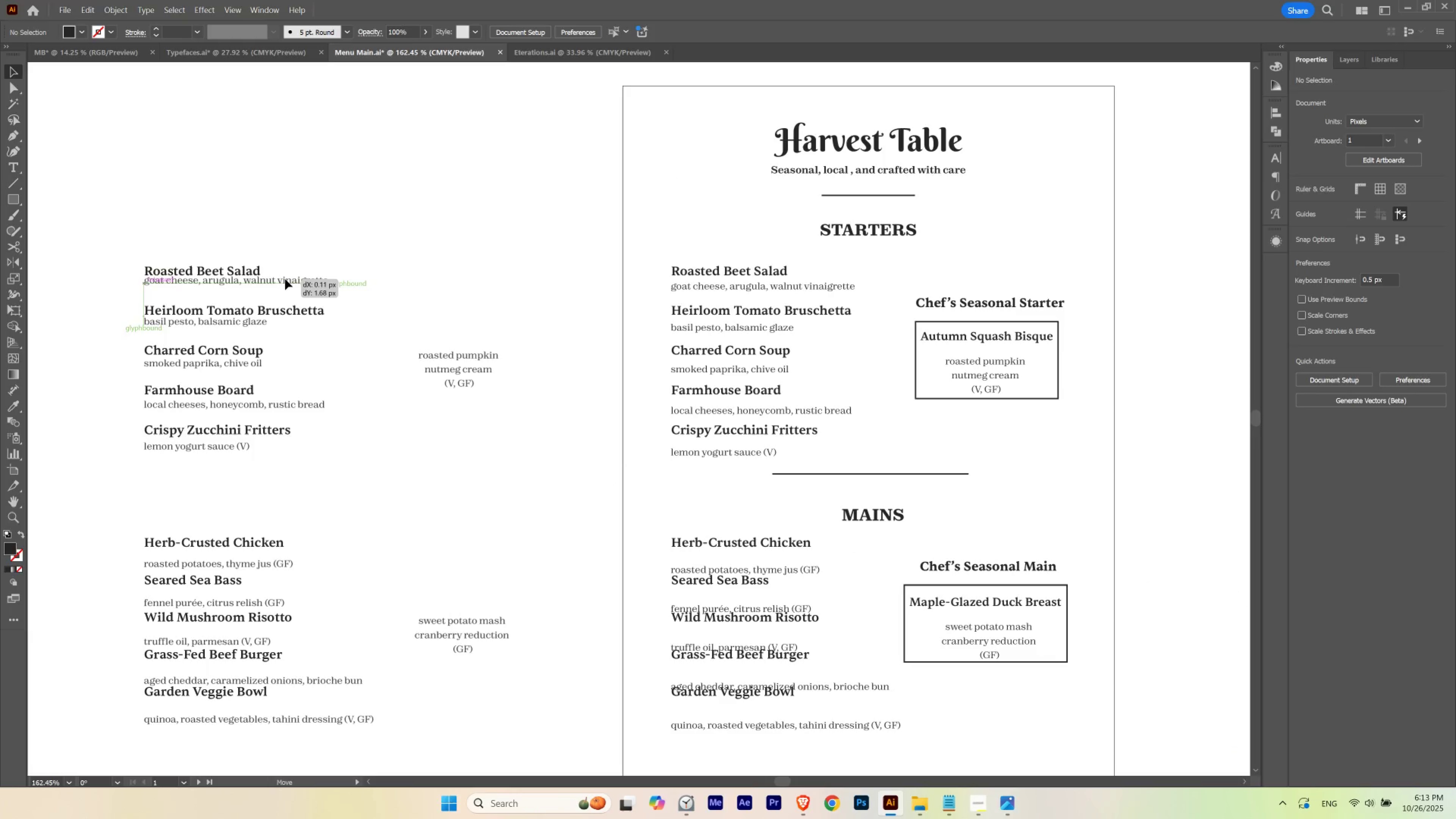 
left_click([312, 260])
 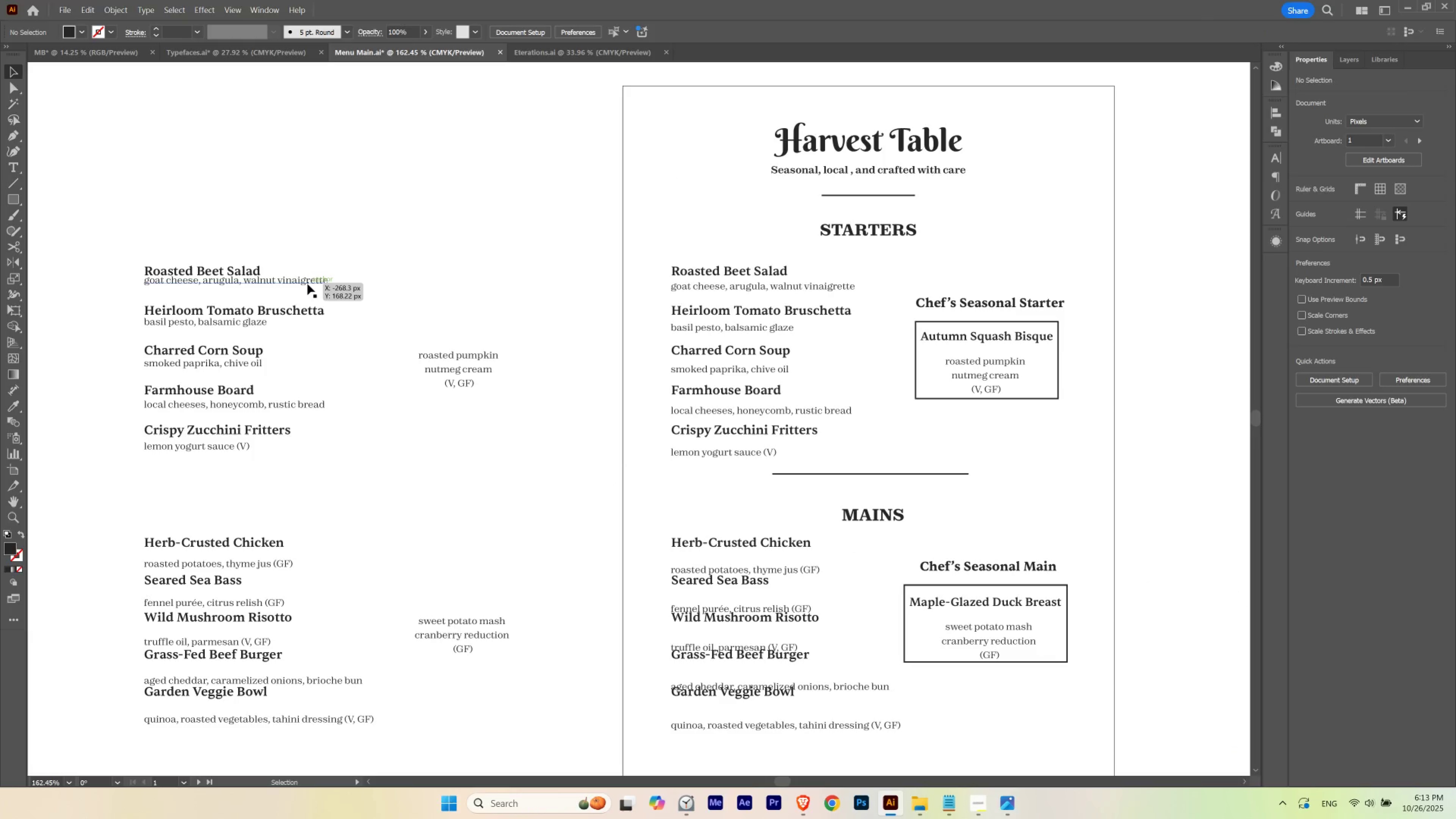 
left_click([307, 284])
 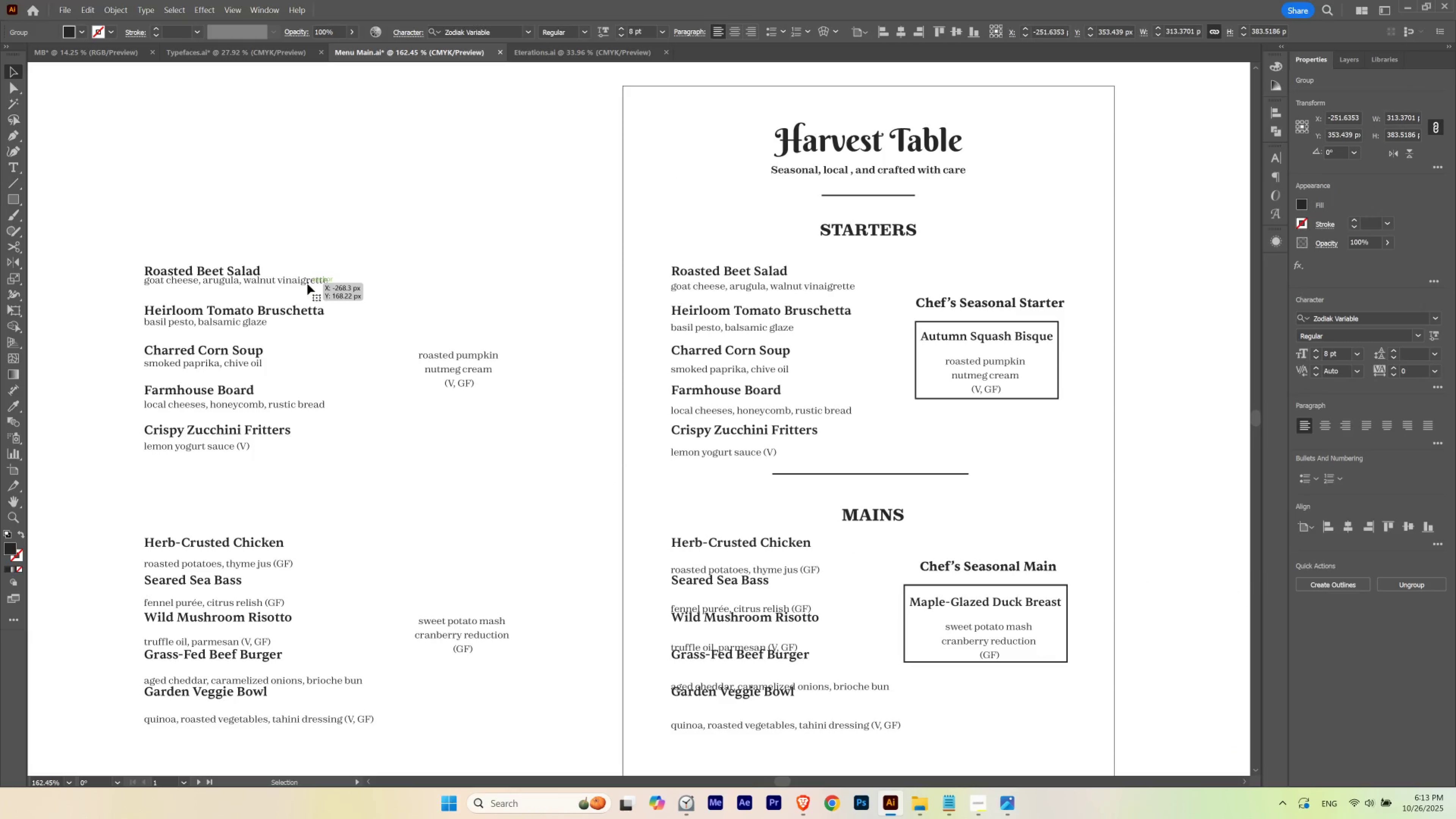 
key(Control+ControlLeft)
 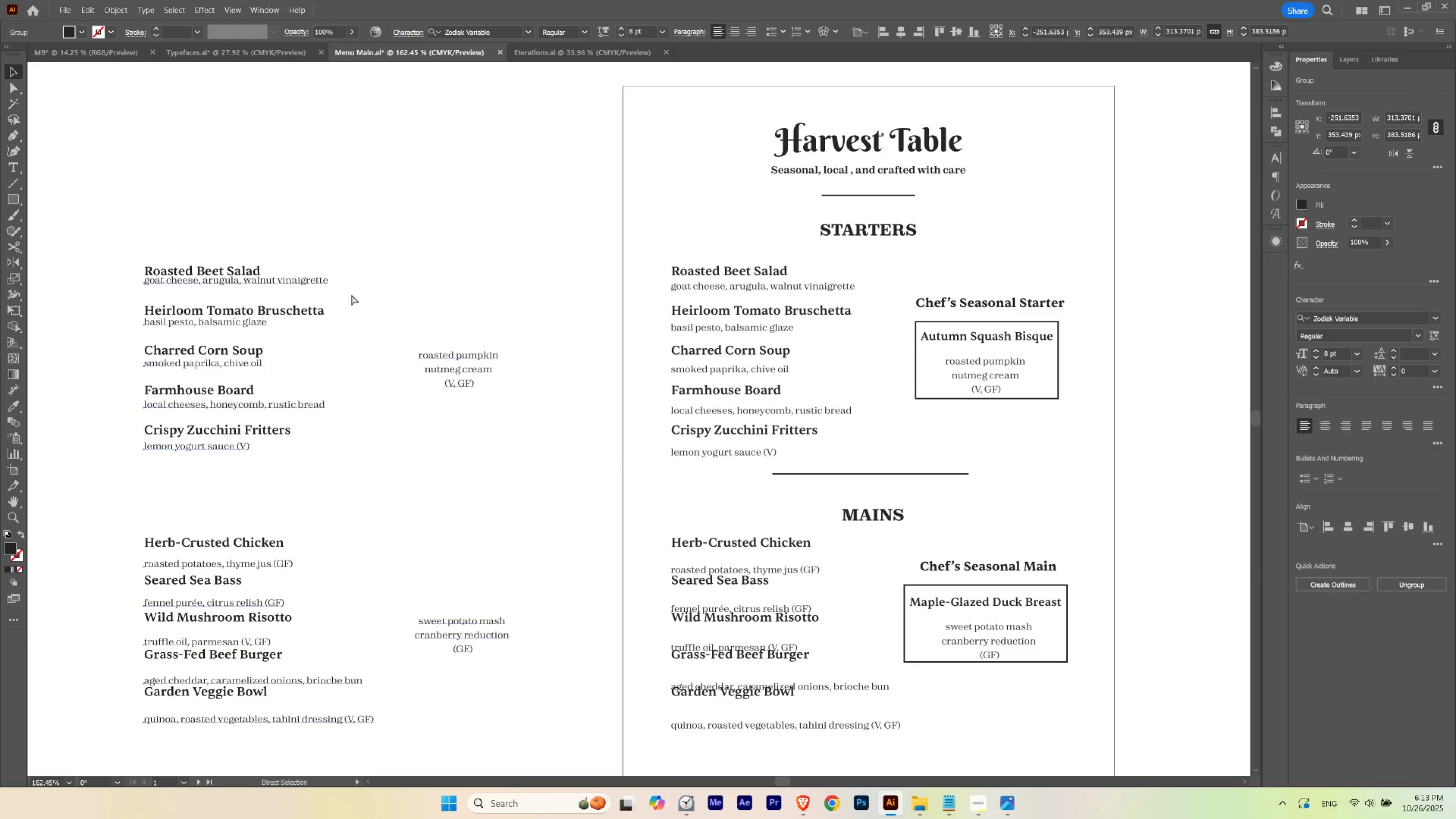 
key(Control+H)
 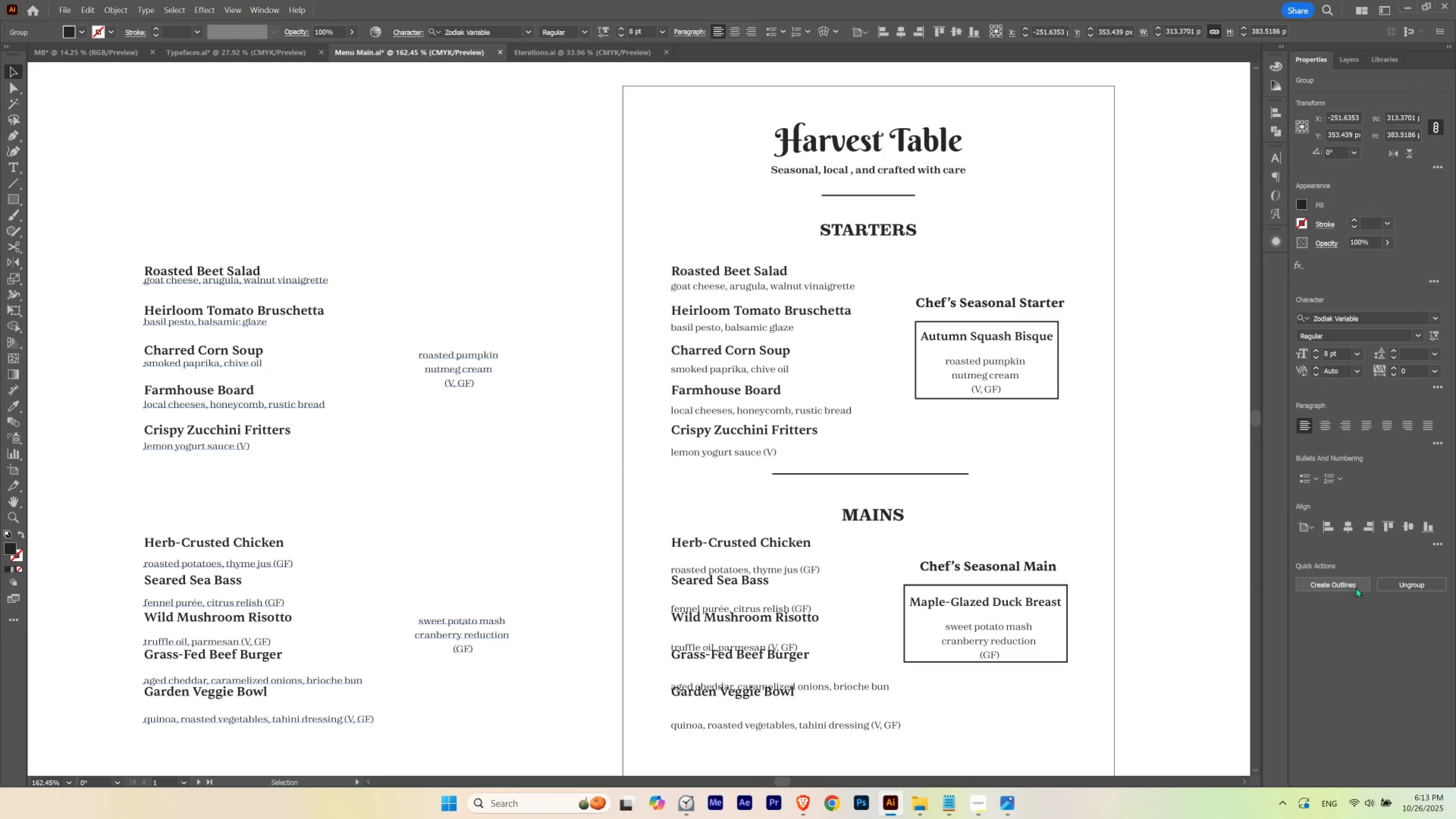 
left_click([1417, 581])
 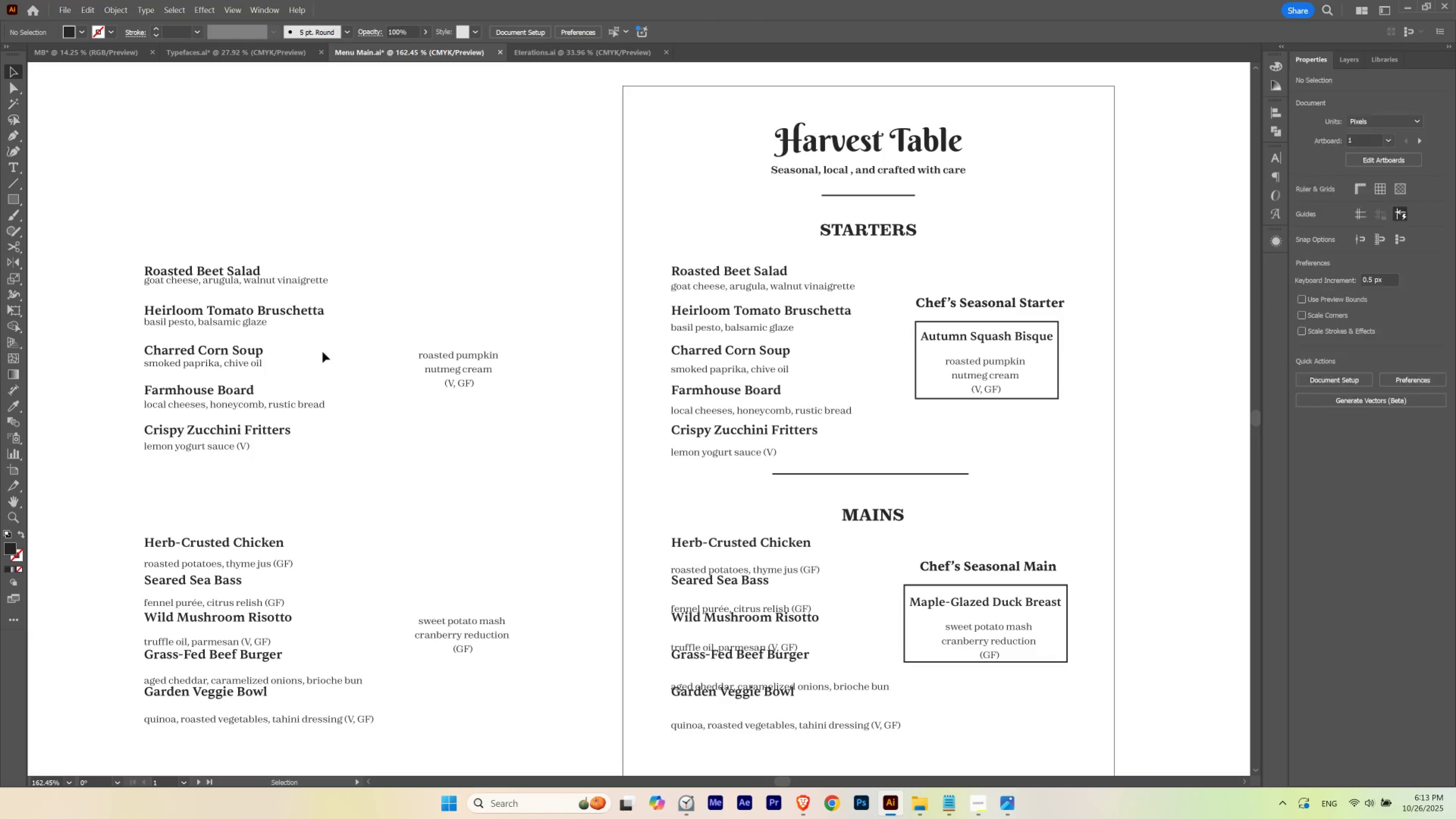 
left_click([302, 283])
 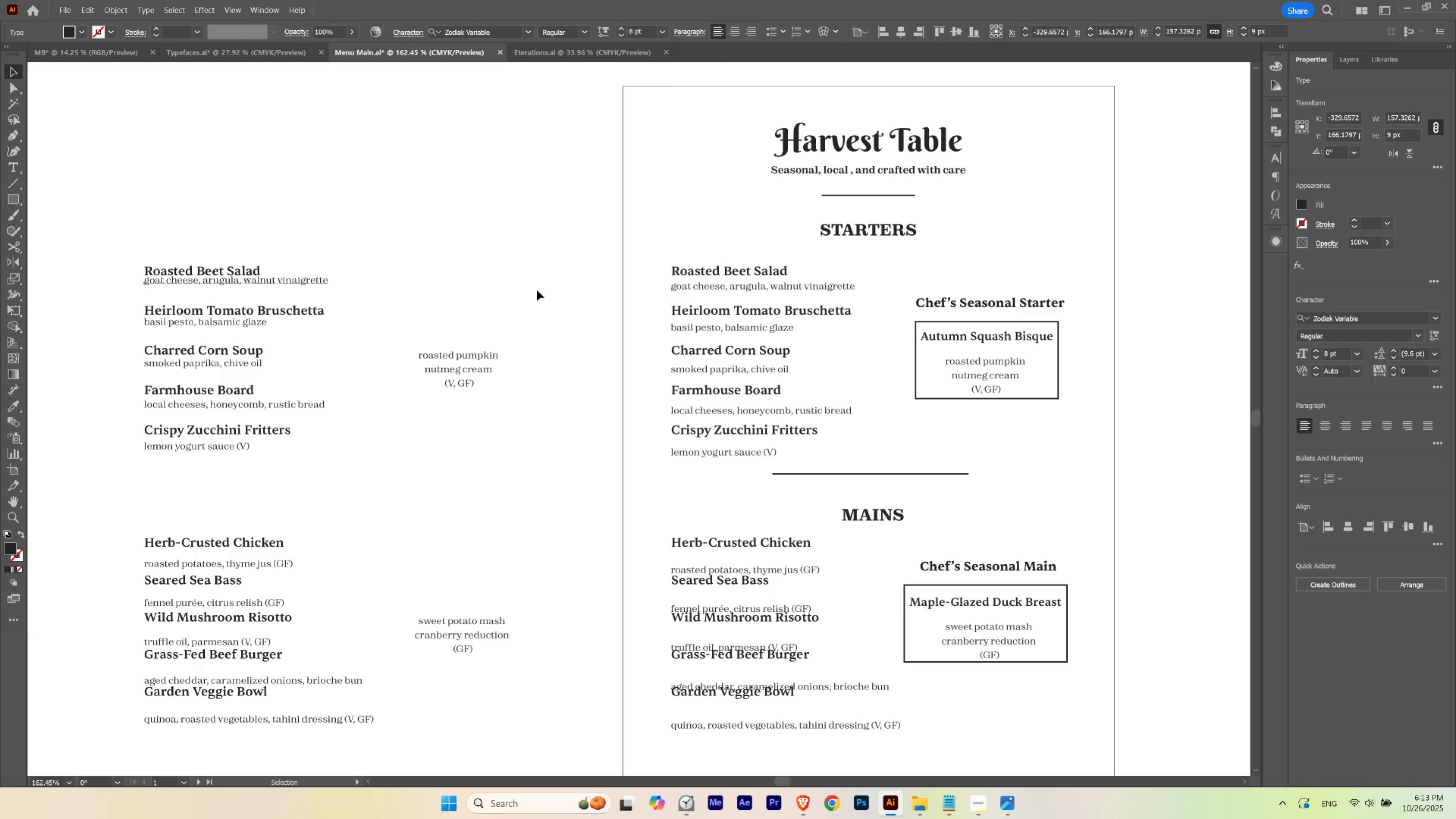 
hold_key(key=C, duration=0.31)
 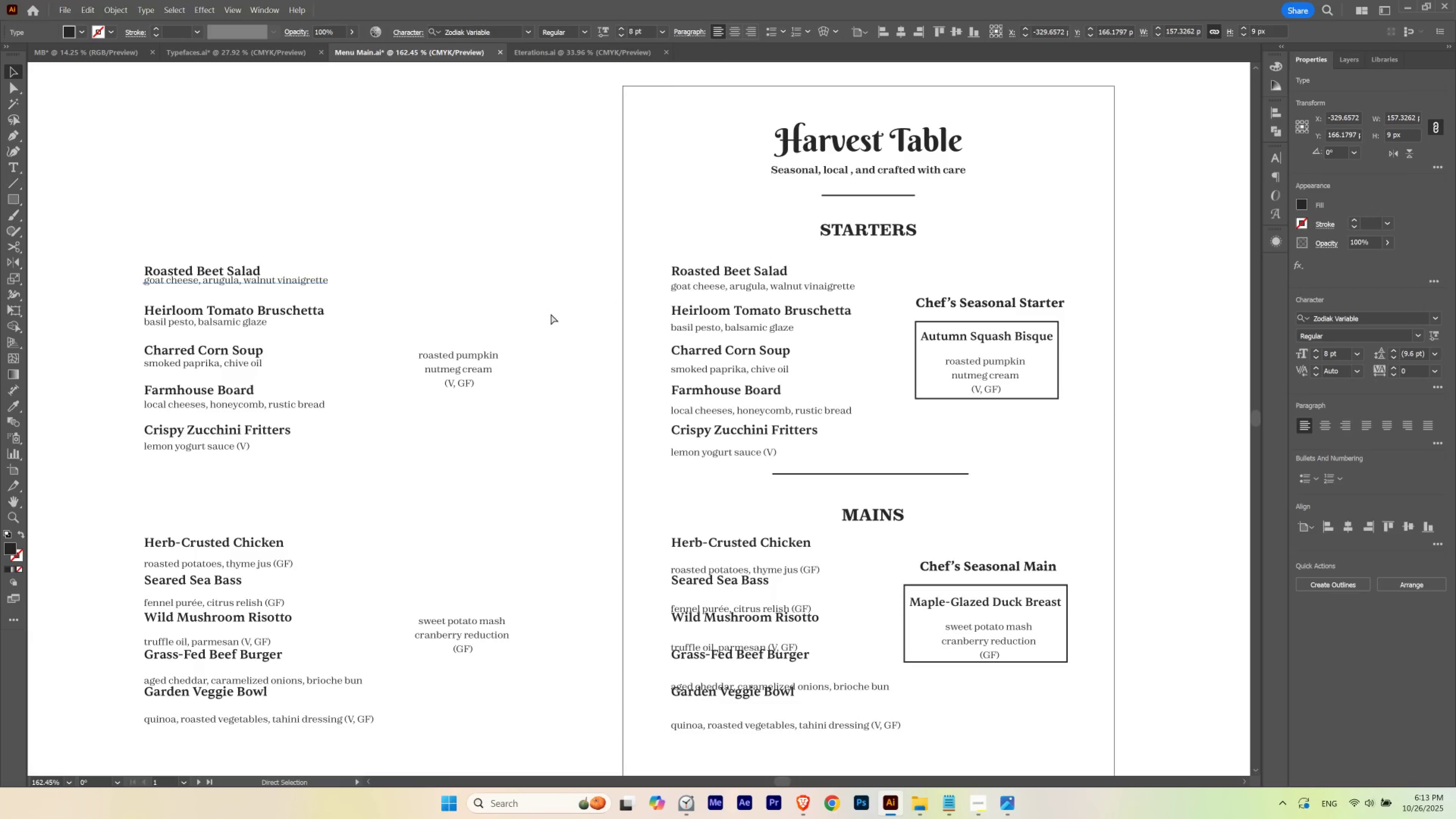 
key(Control+C)
 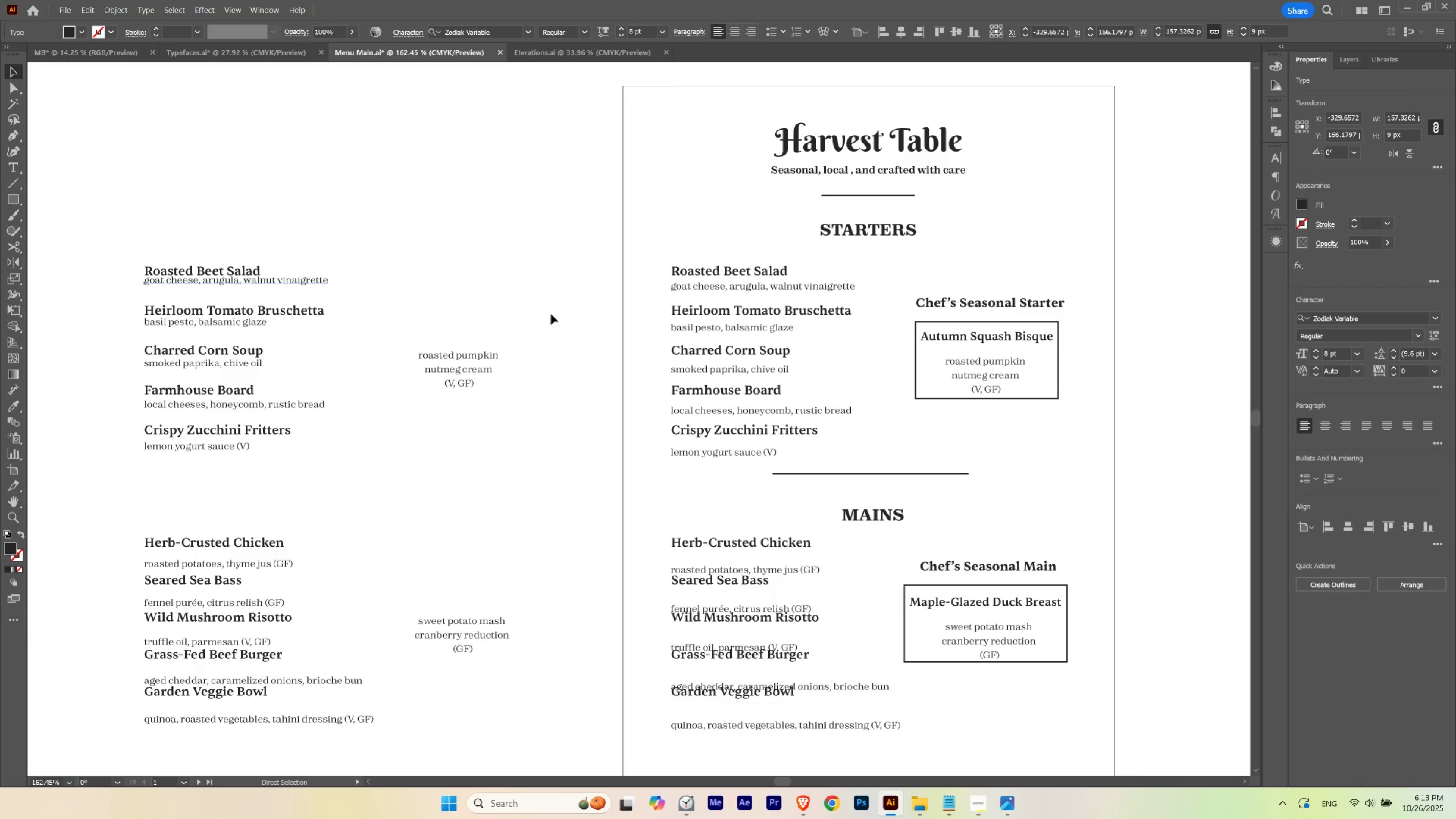 
left_click([551, 314])
 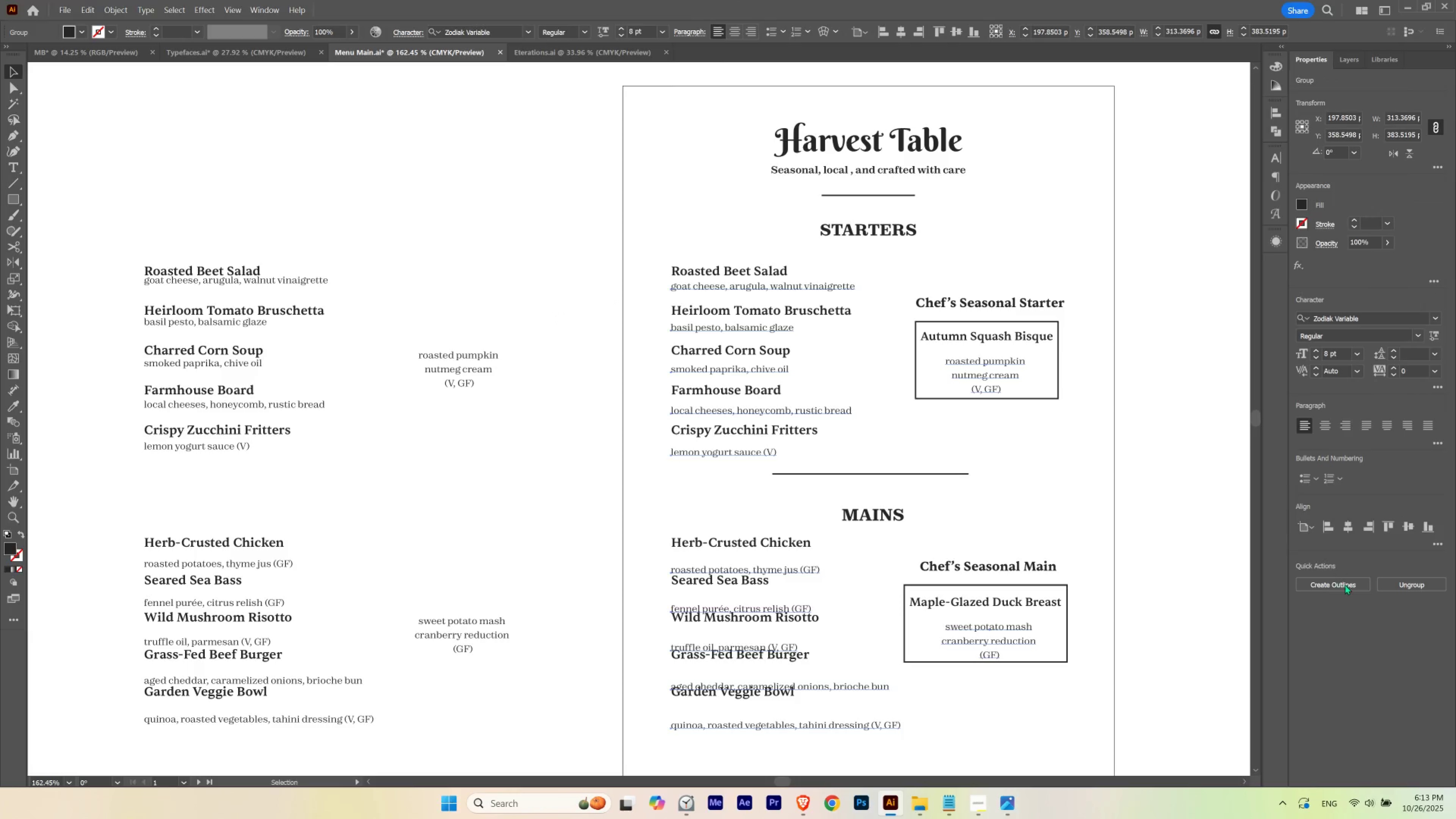 
left_click([1401, 586])
 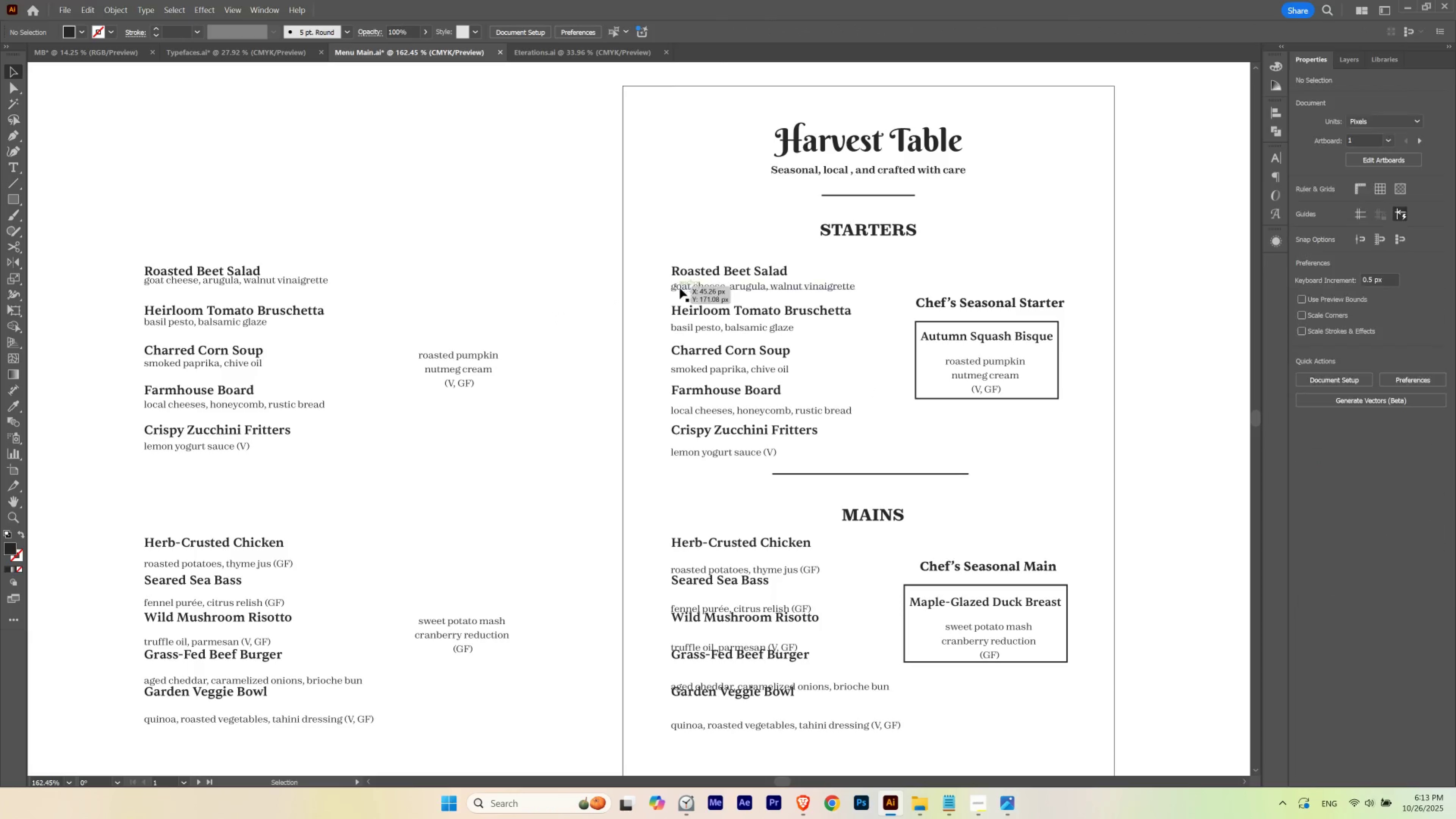 
left_click([685, 291])
 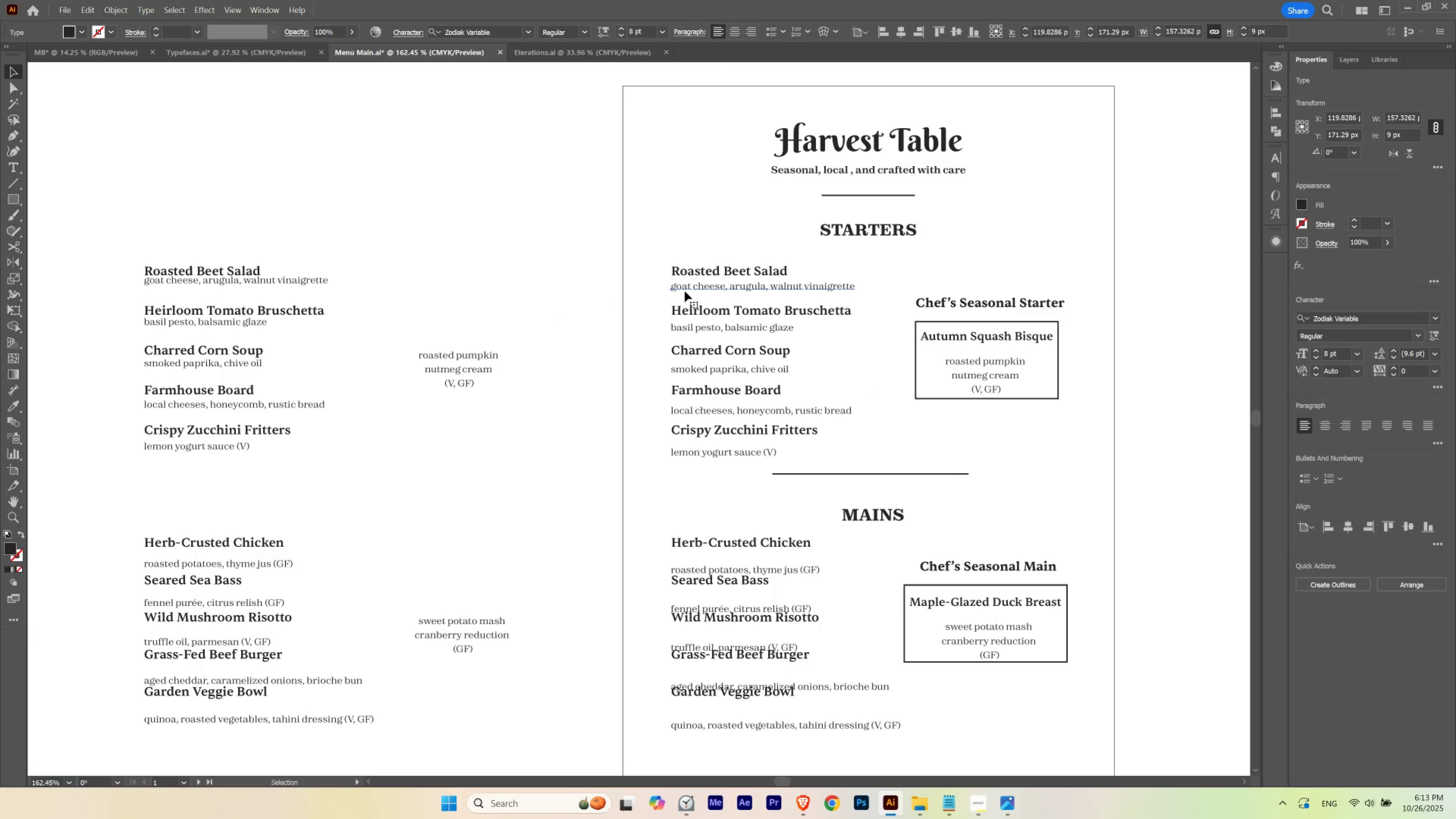 
key(Delete)
 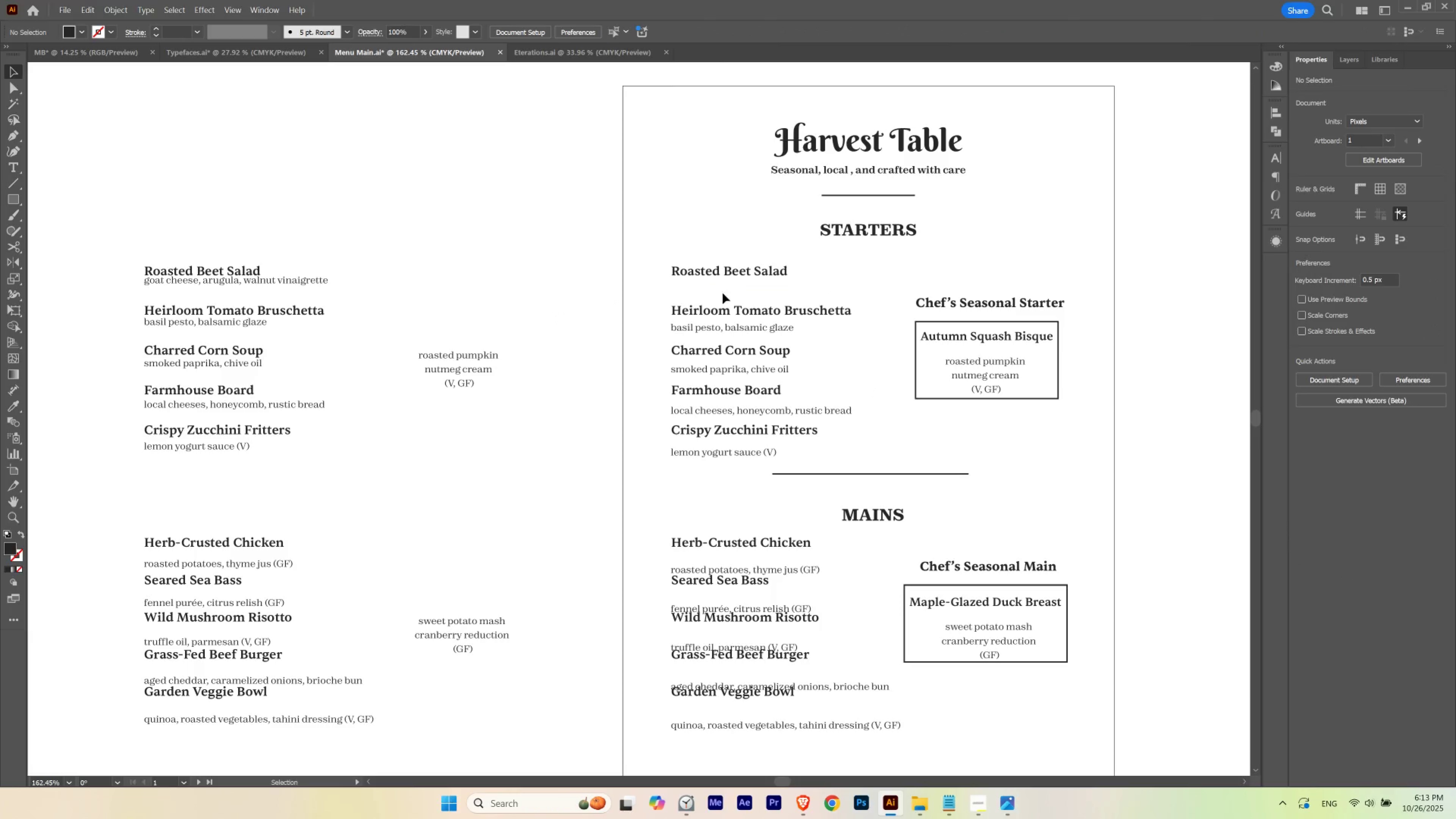 
key(T)
 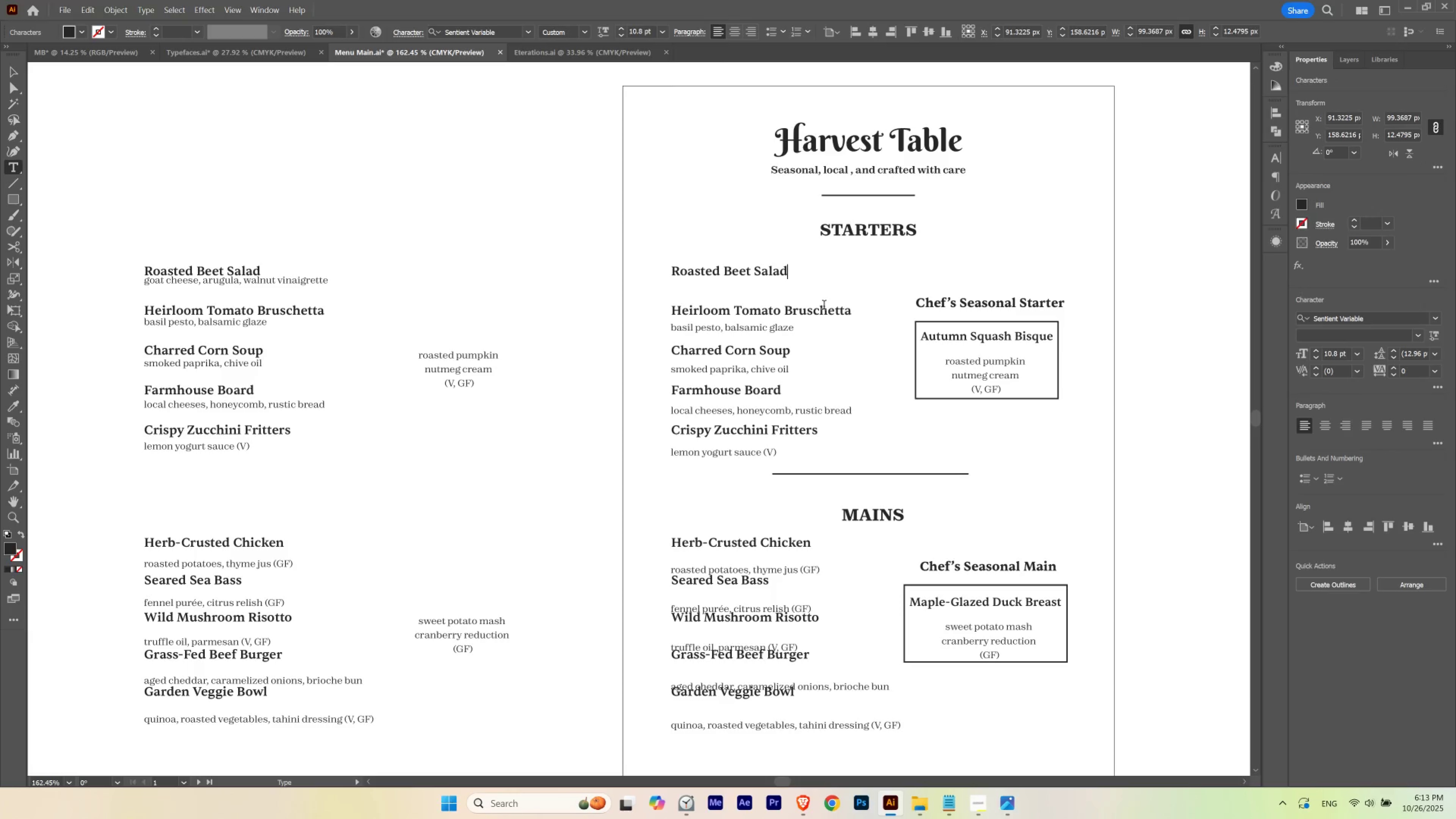 
key(Enter)
 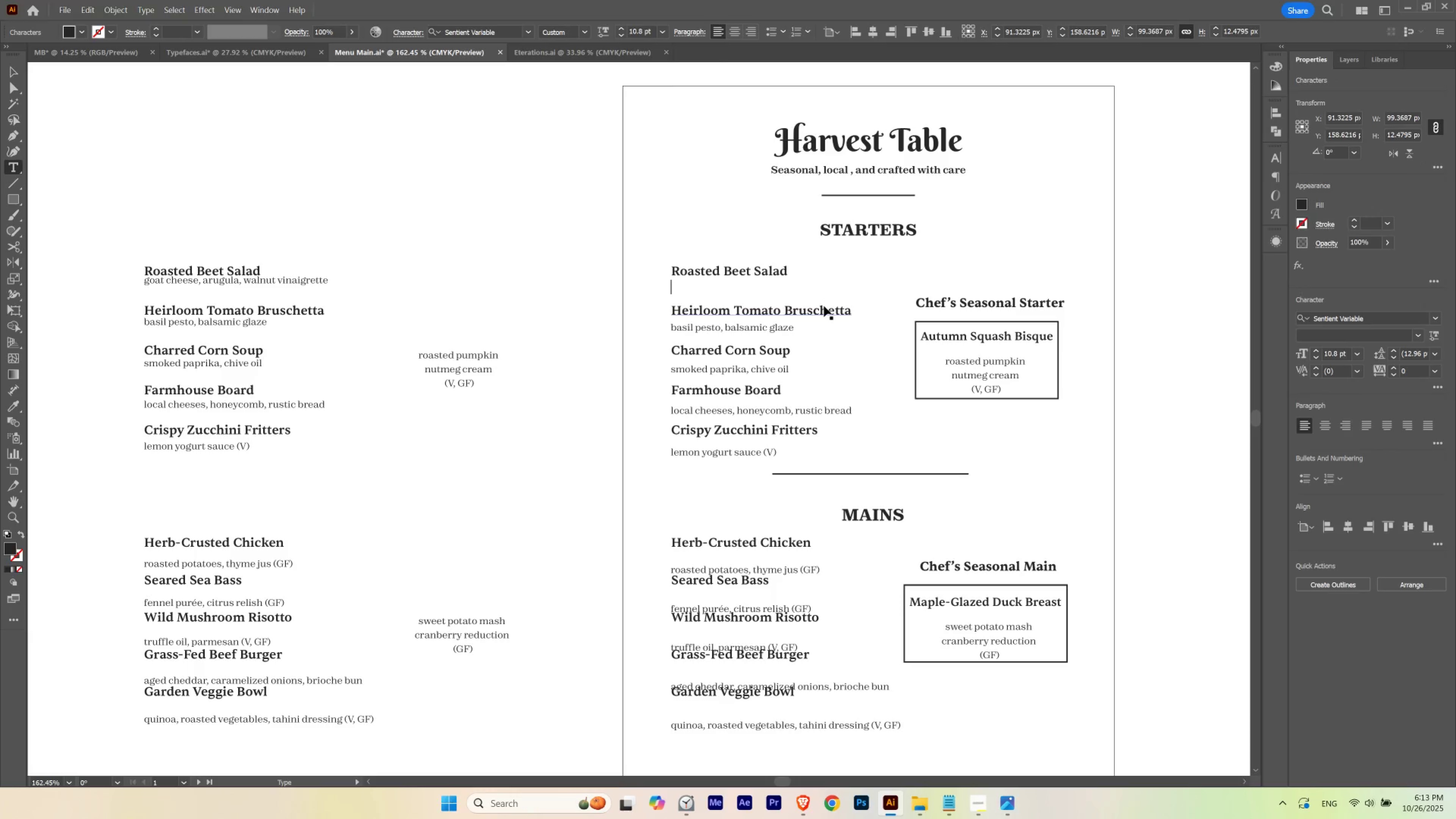 
key(Control+V)
 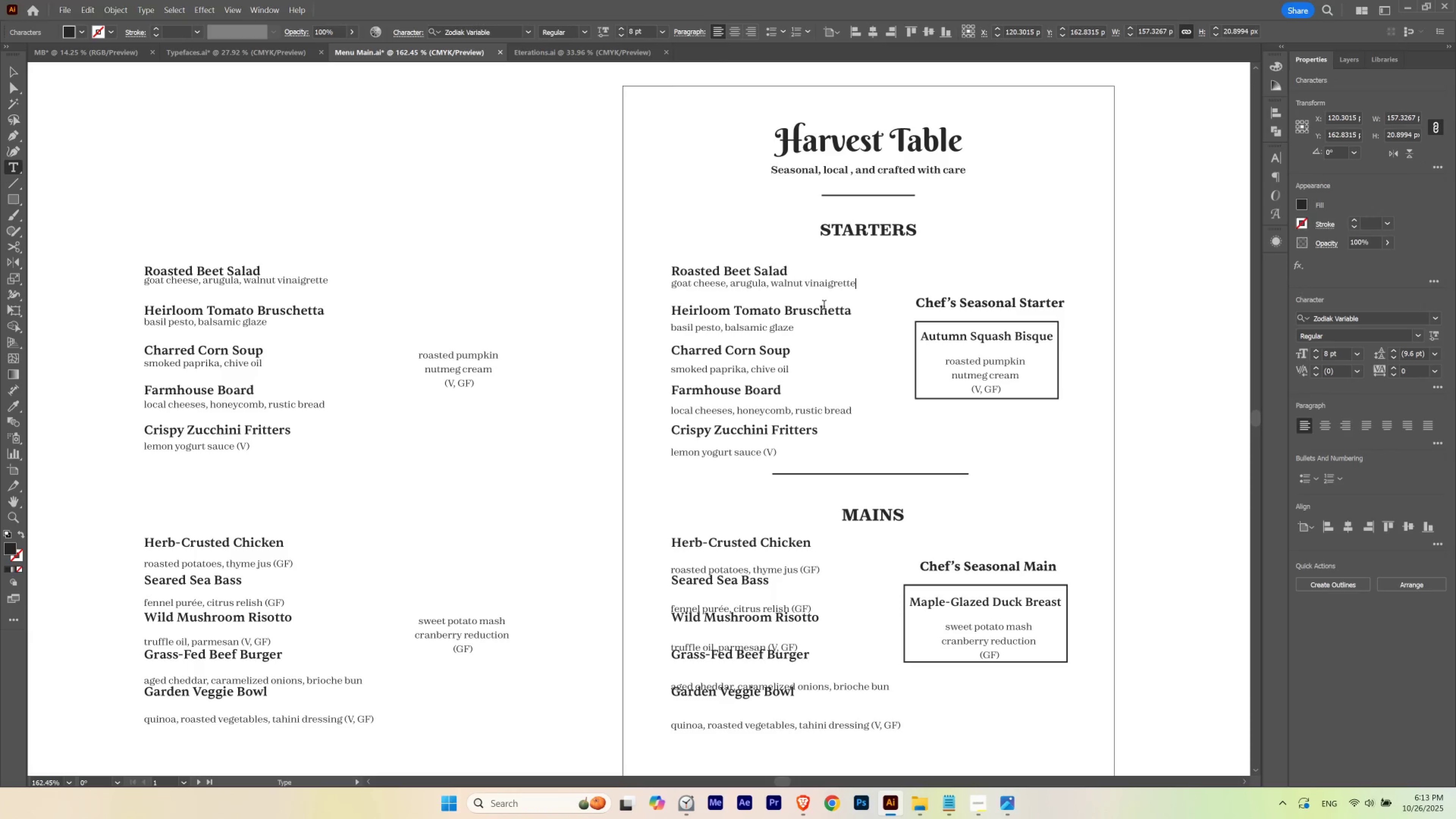 
key(Escape)
 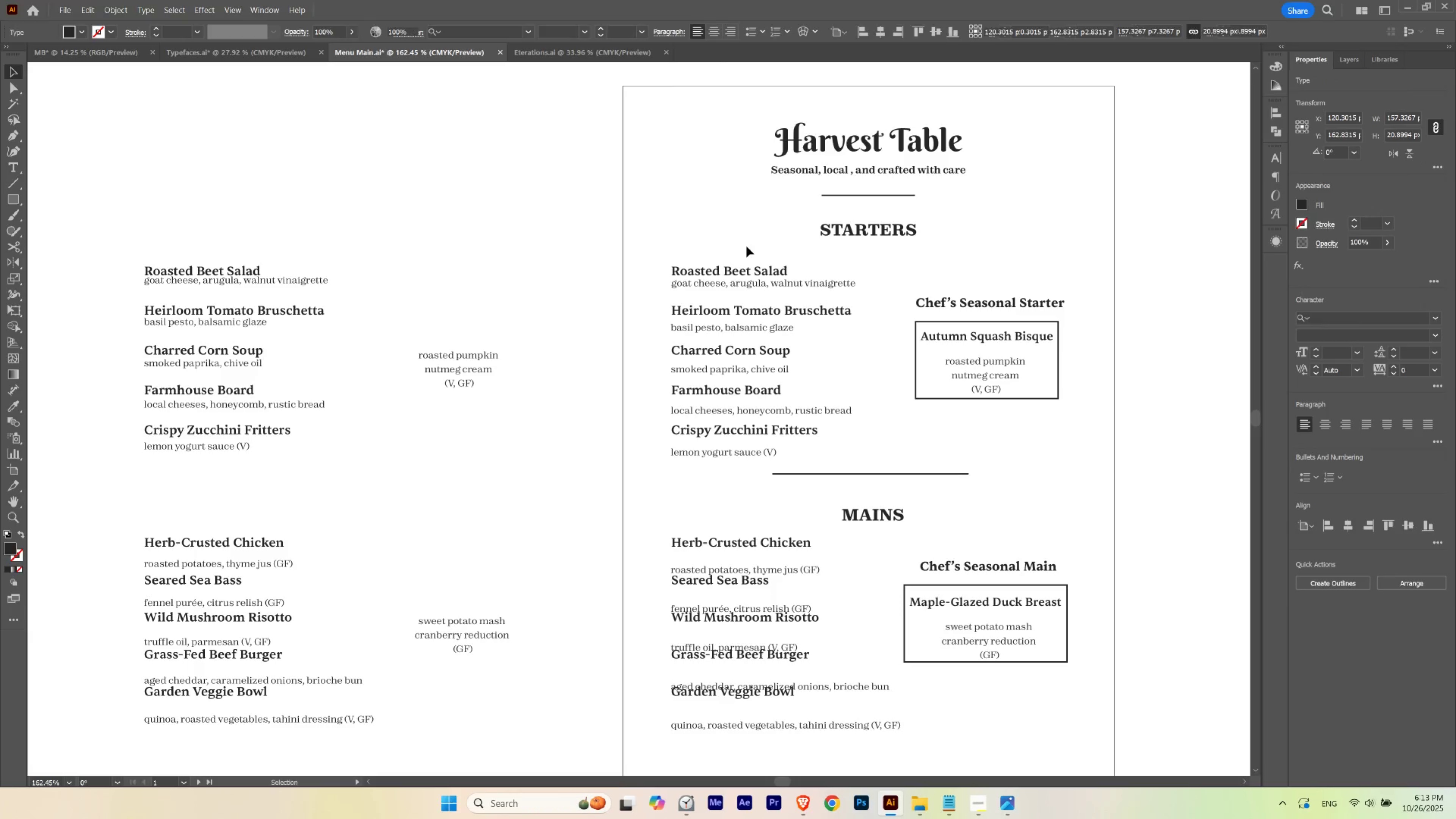 
double_click([732, 267])
 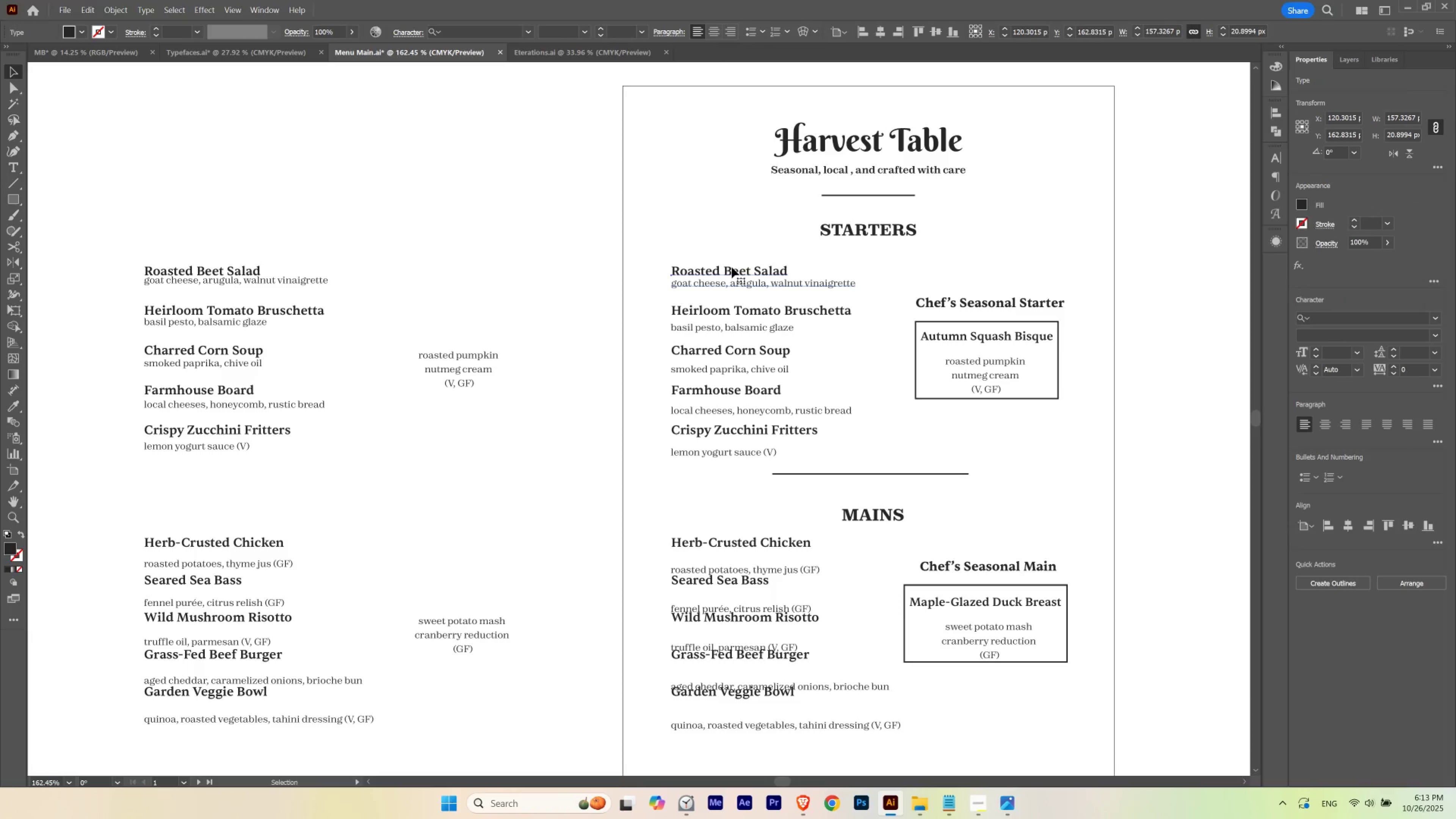 
wait(6.38)
 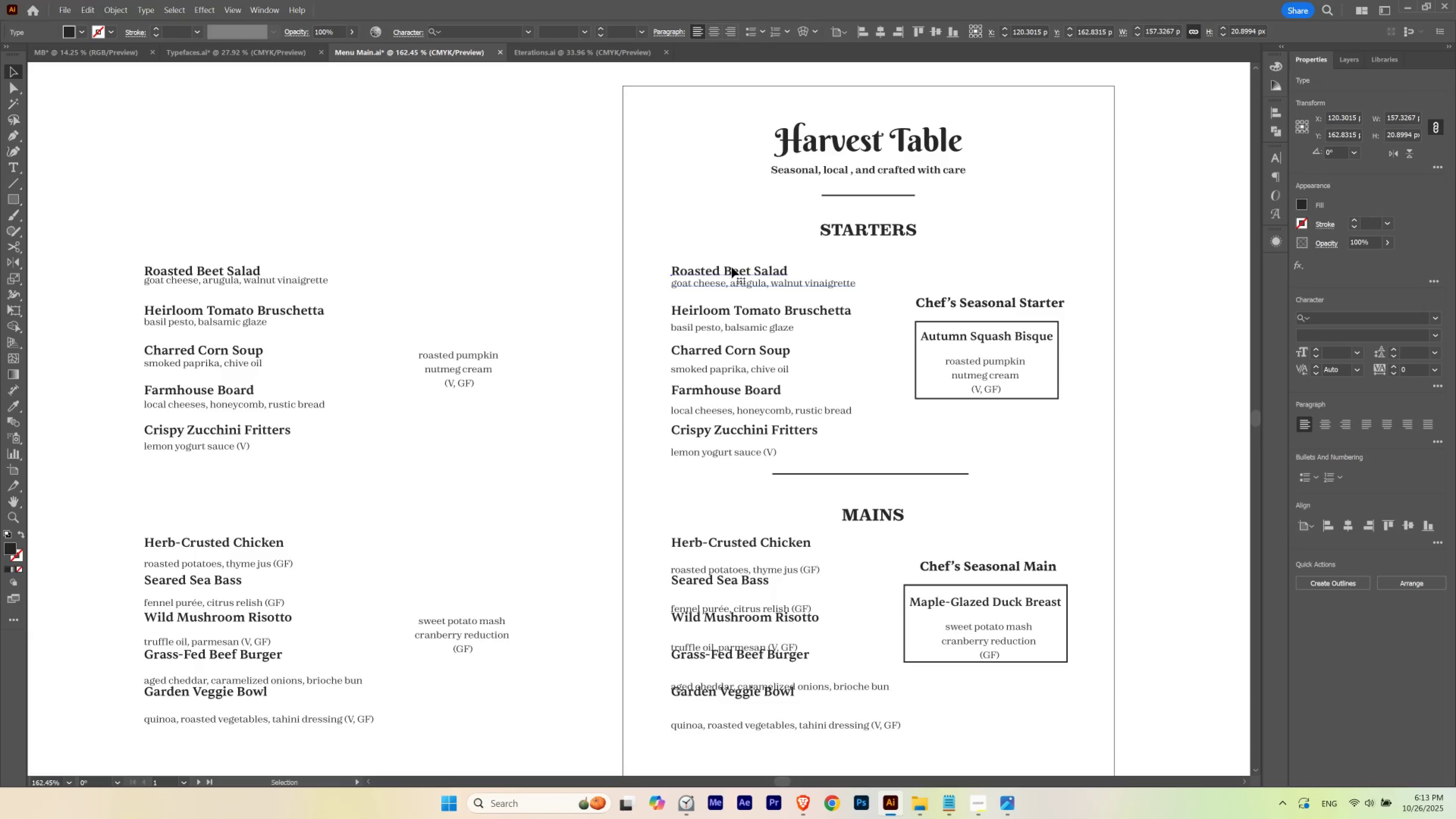 
left_click([749, 277])
 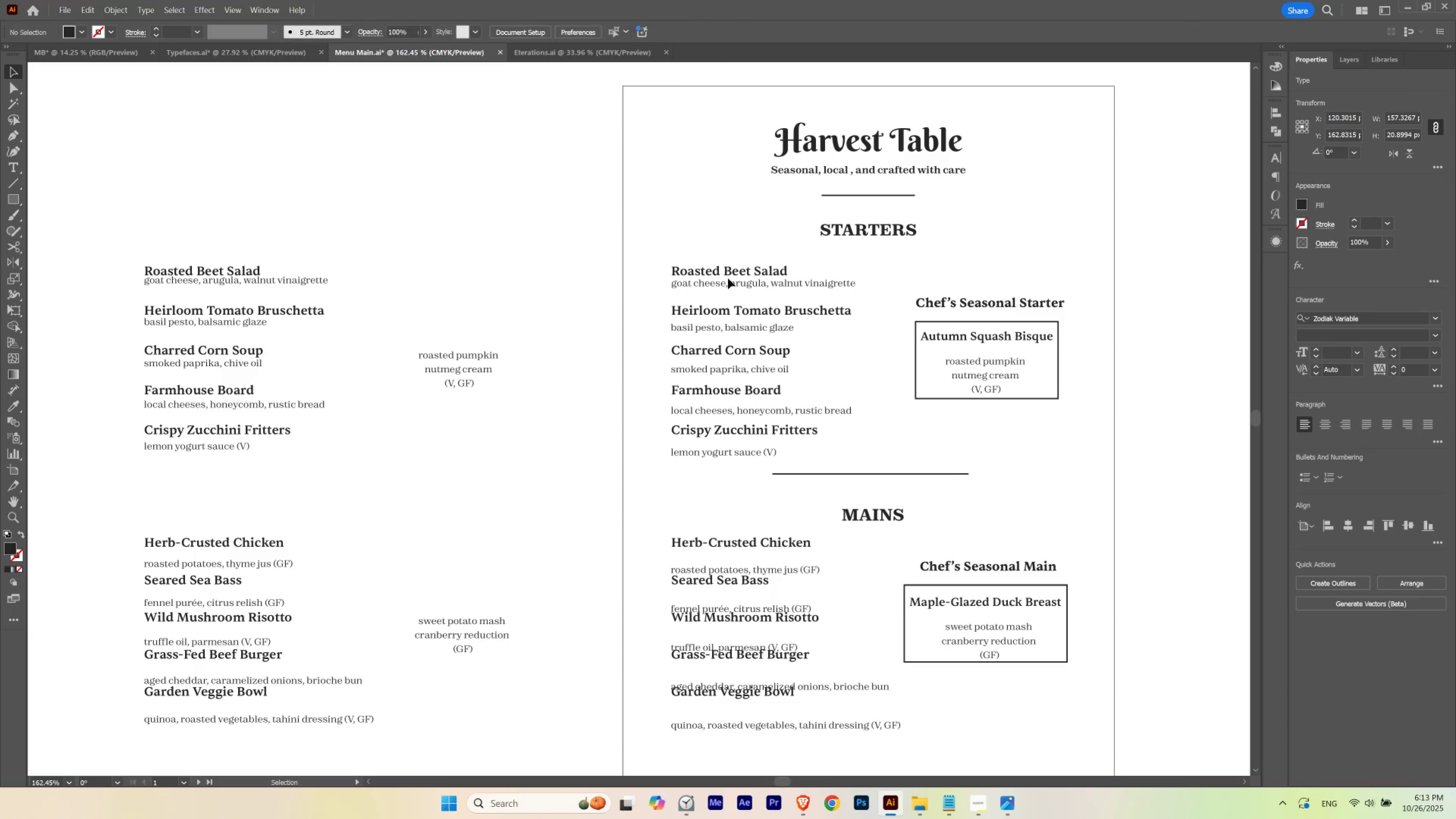 
left_click([715, 283])
 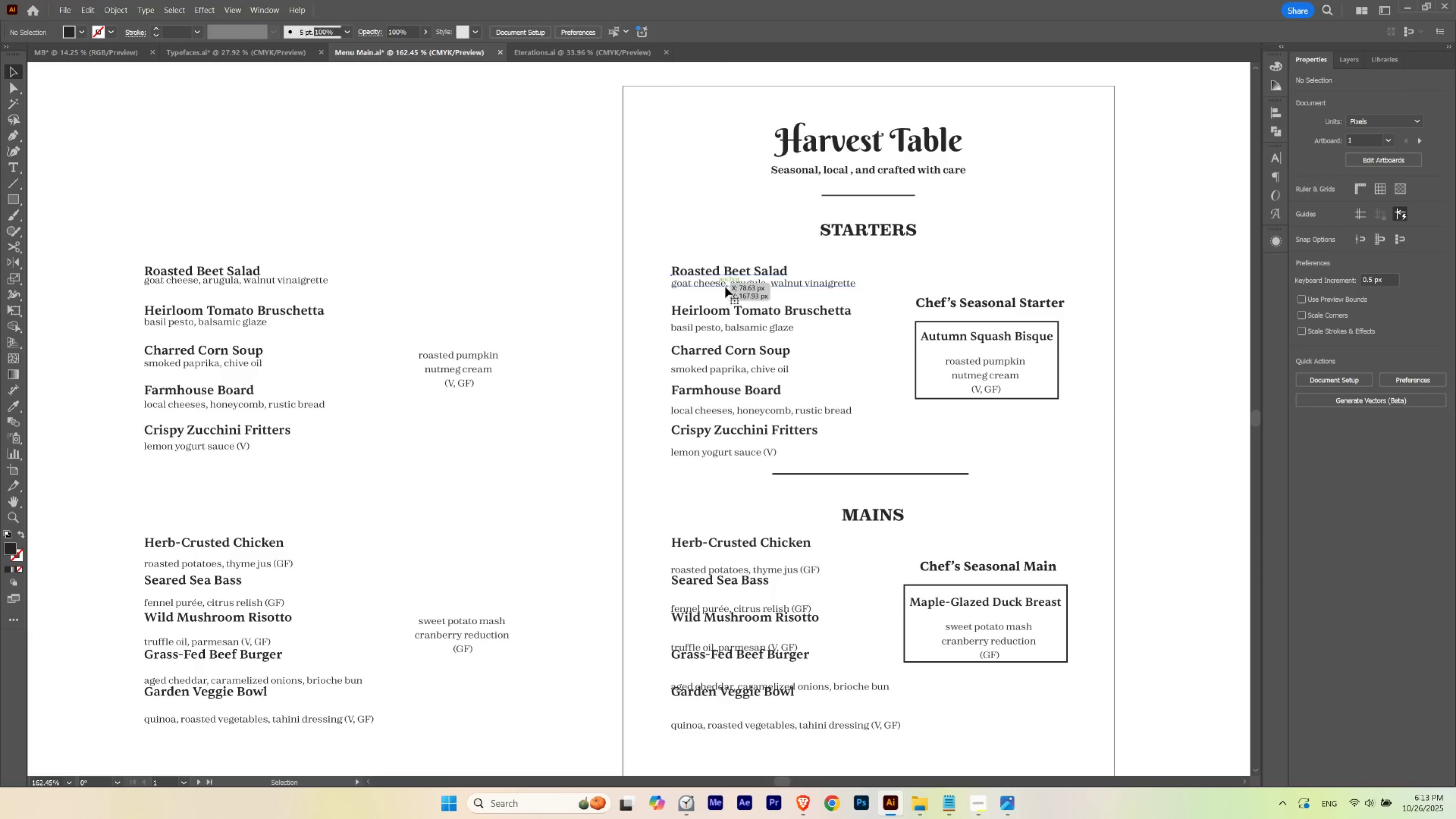 
key(Control+Z)
 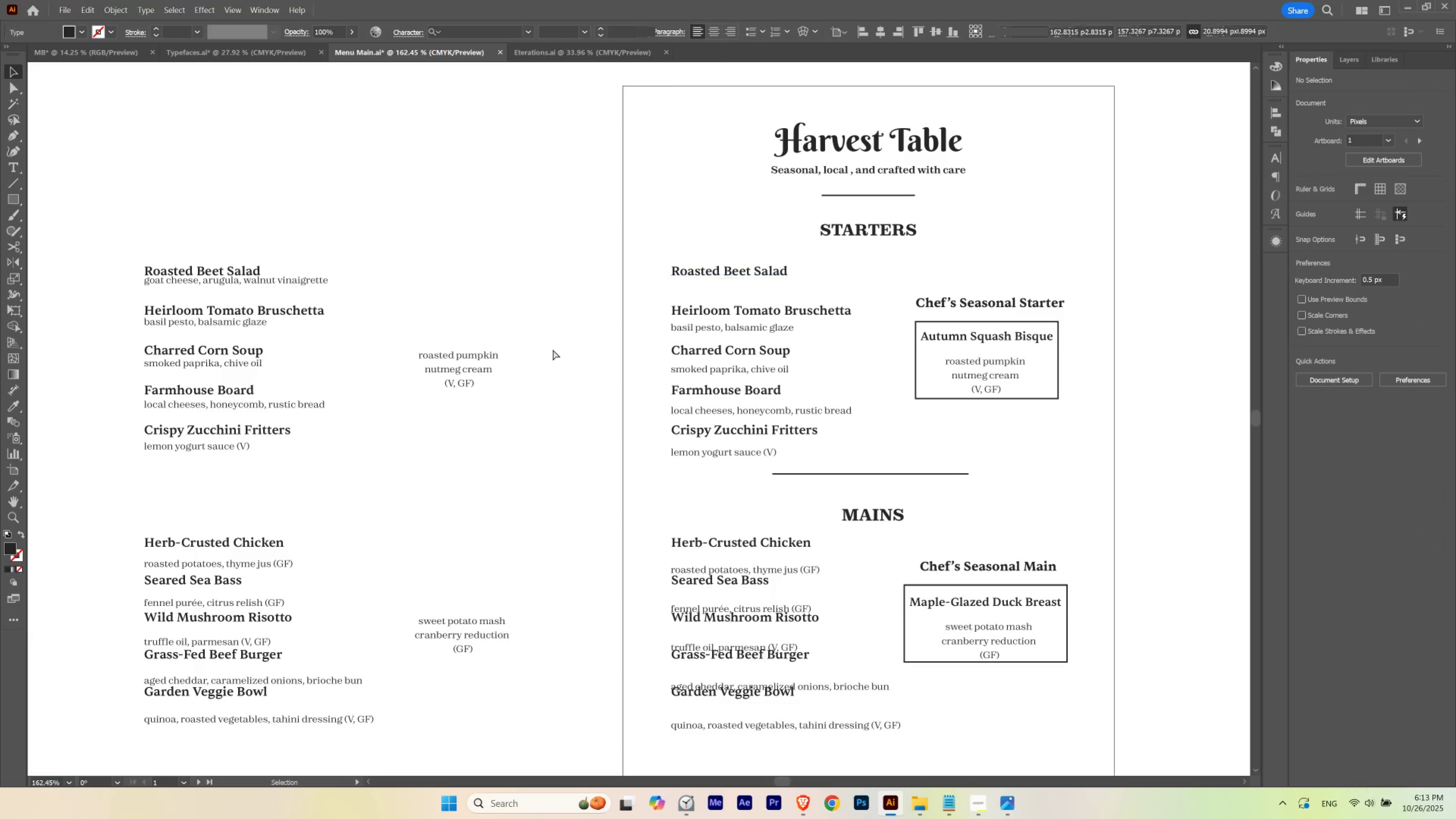 
key(Control+Z)
 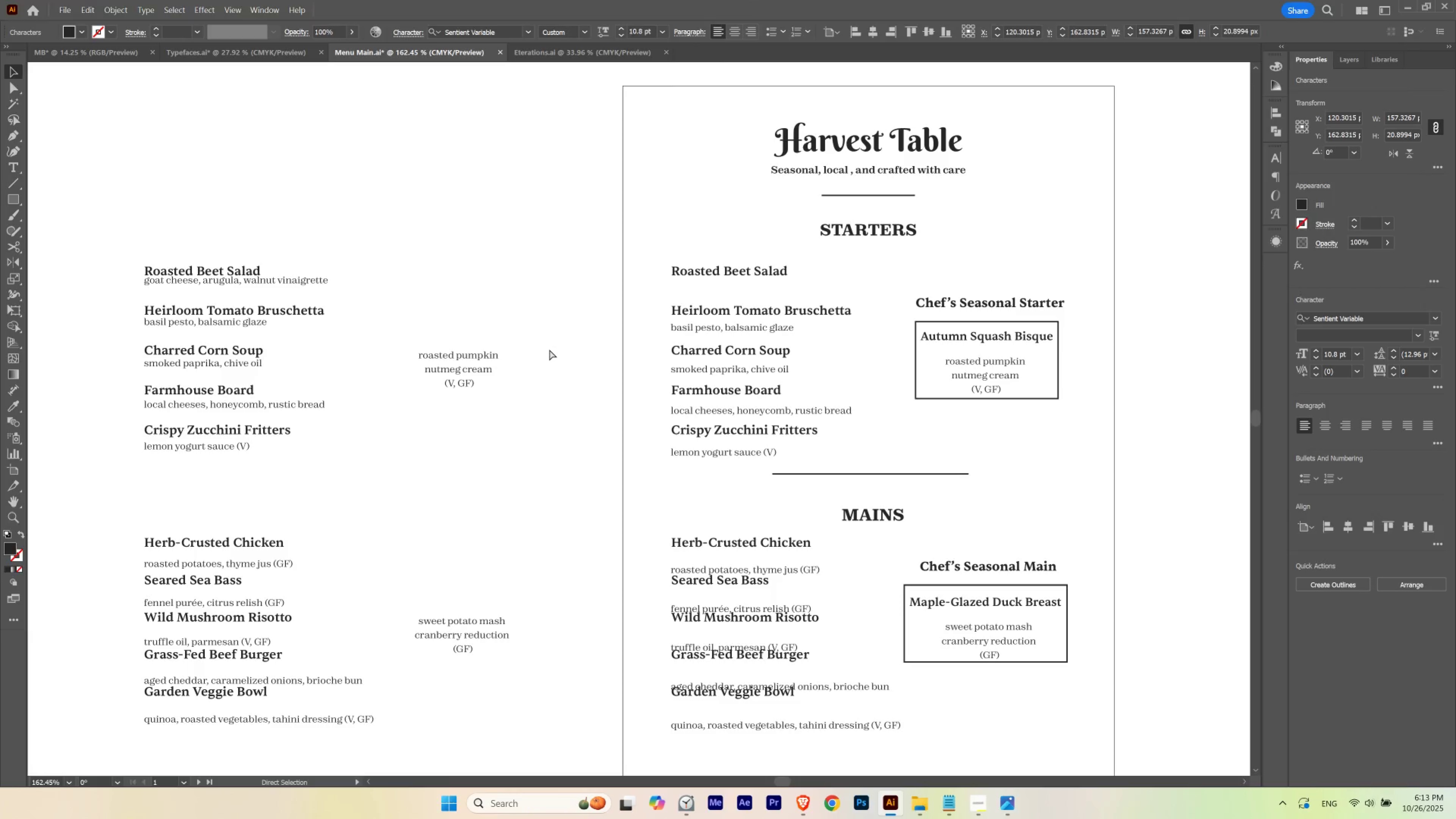 
key(Control+Z)
 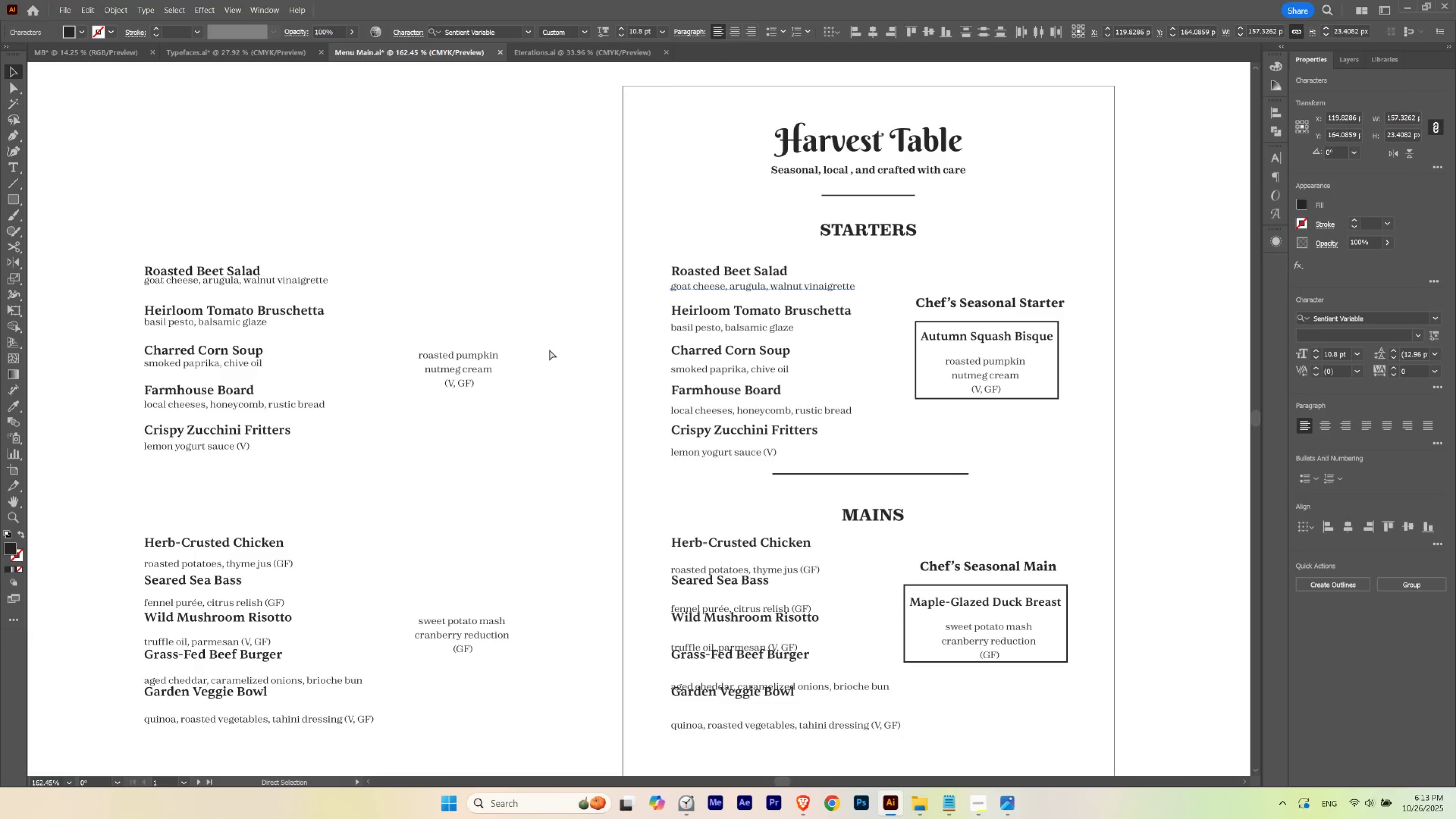 
key(Control+Z)
 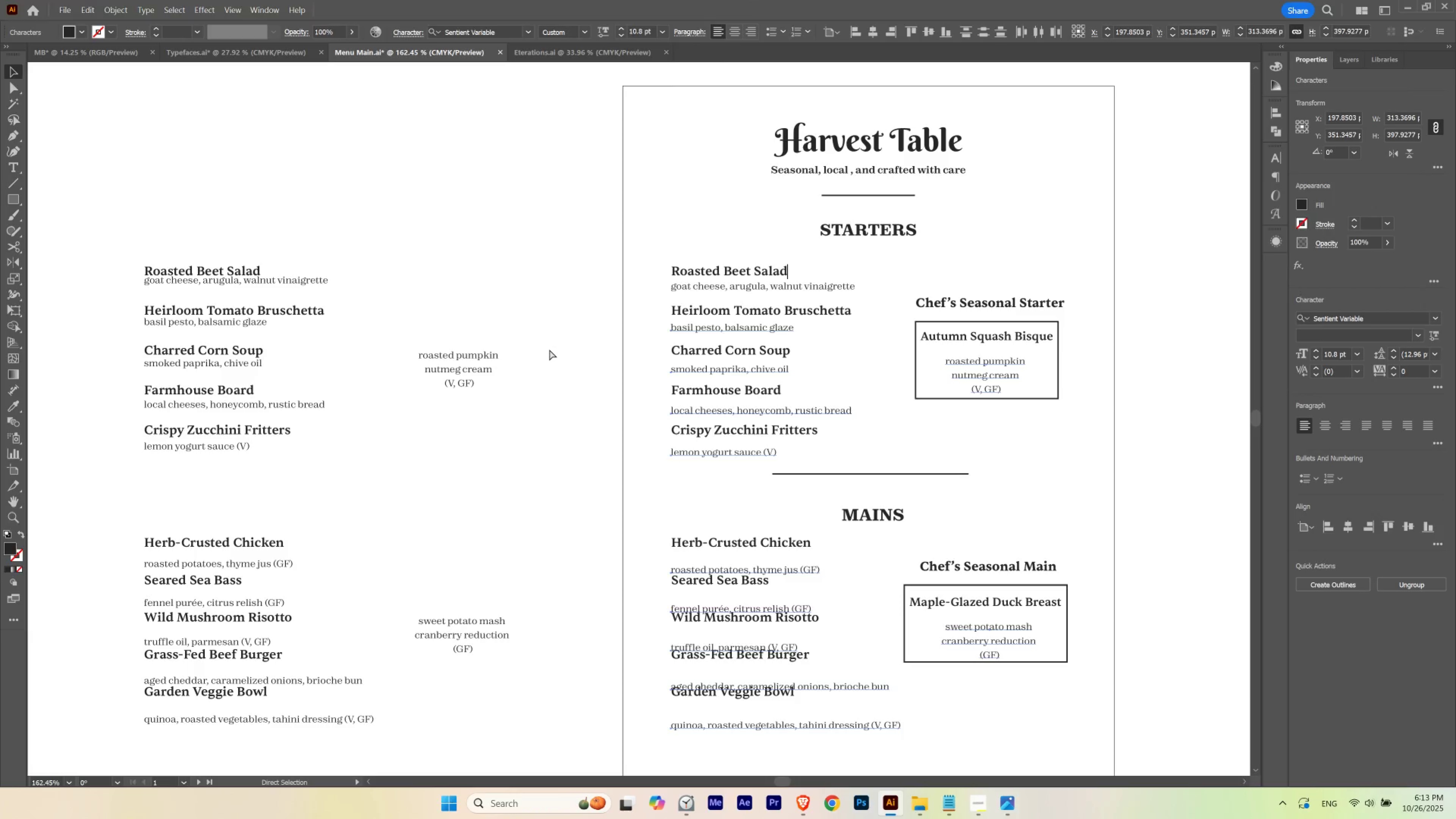 
key(Control+Shift+Z)
 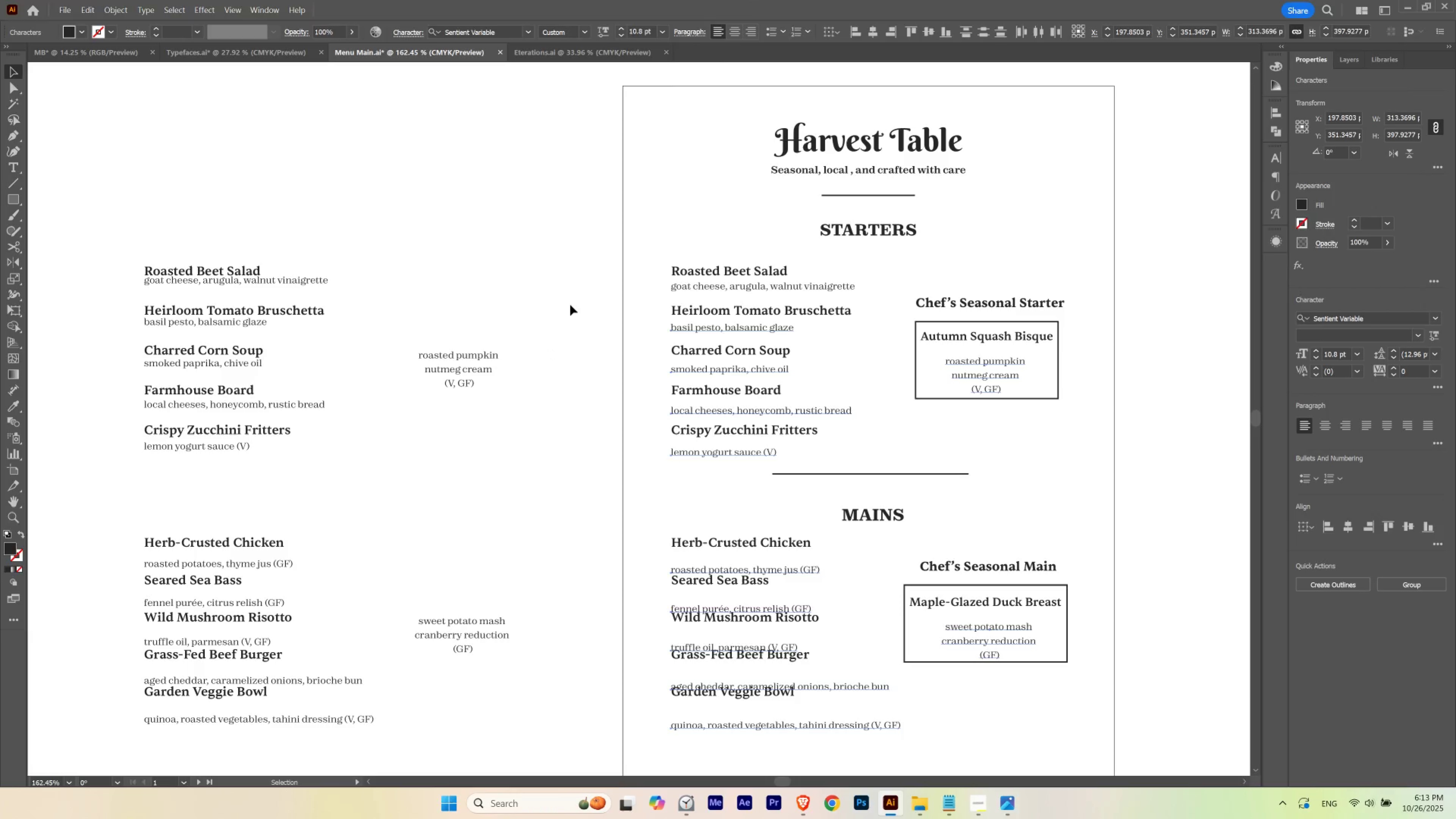 
key(Escape)
 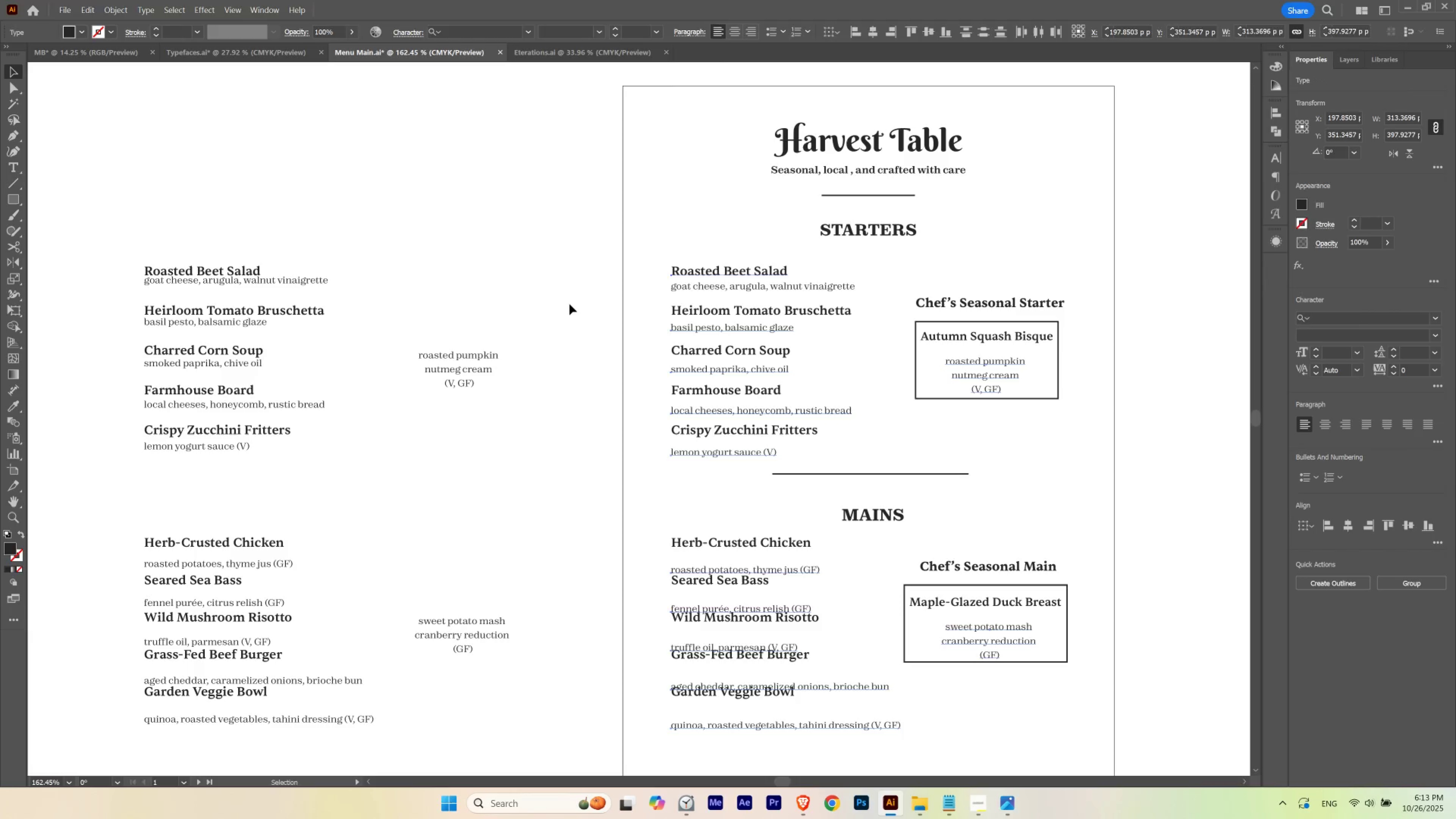 
left_click([569, 304])
 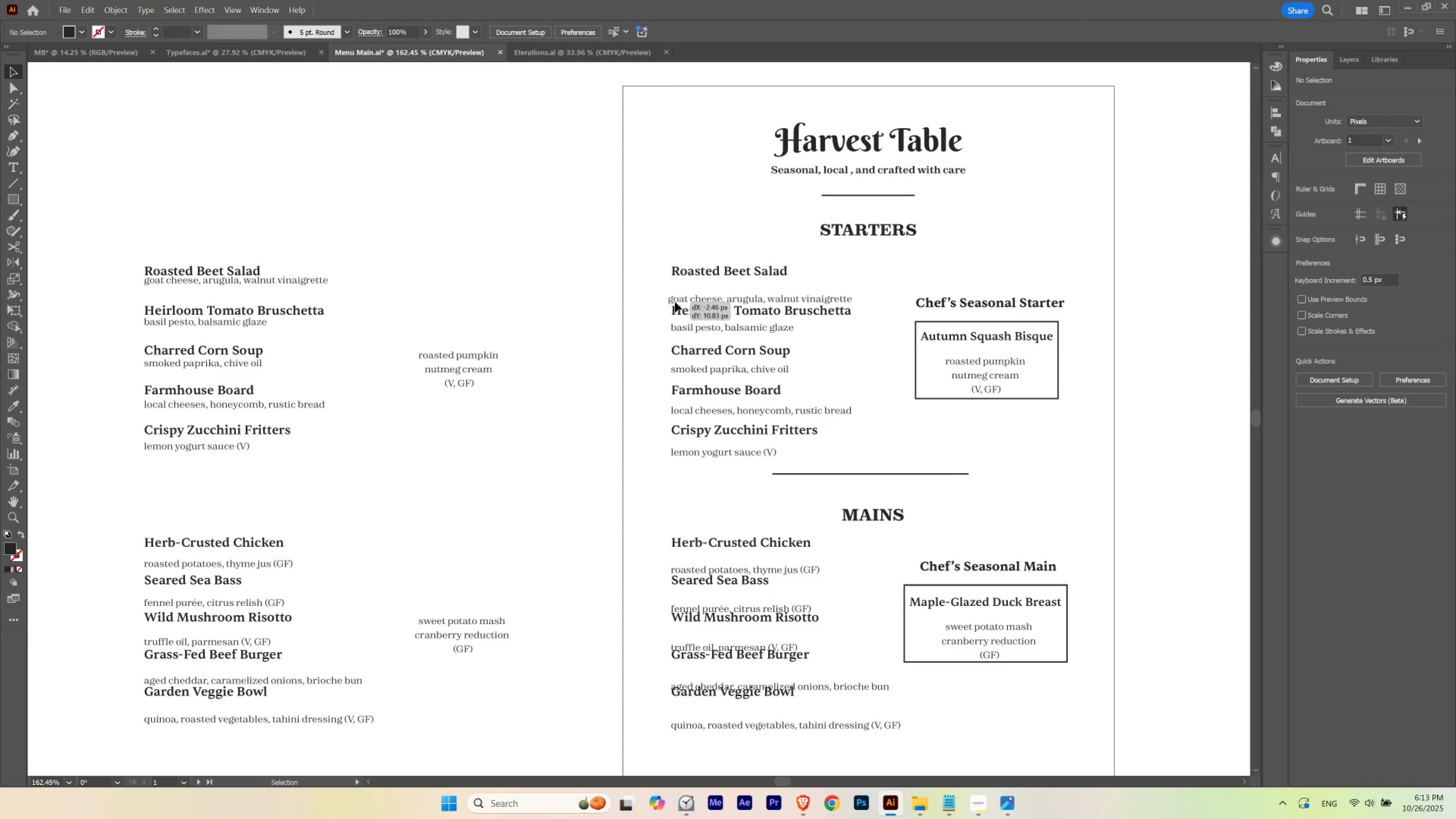 
key(Control+Z)
 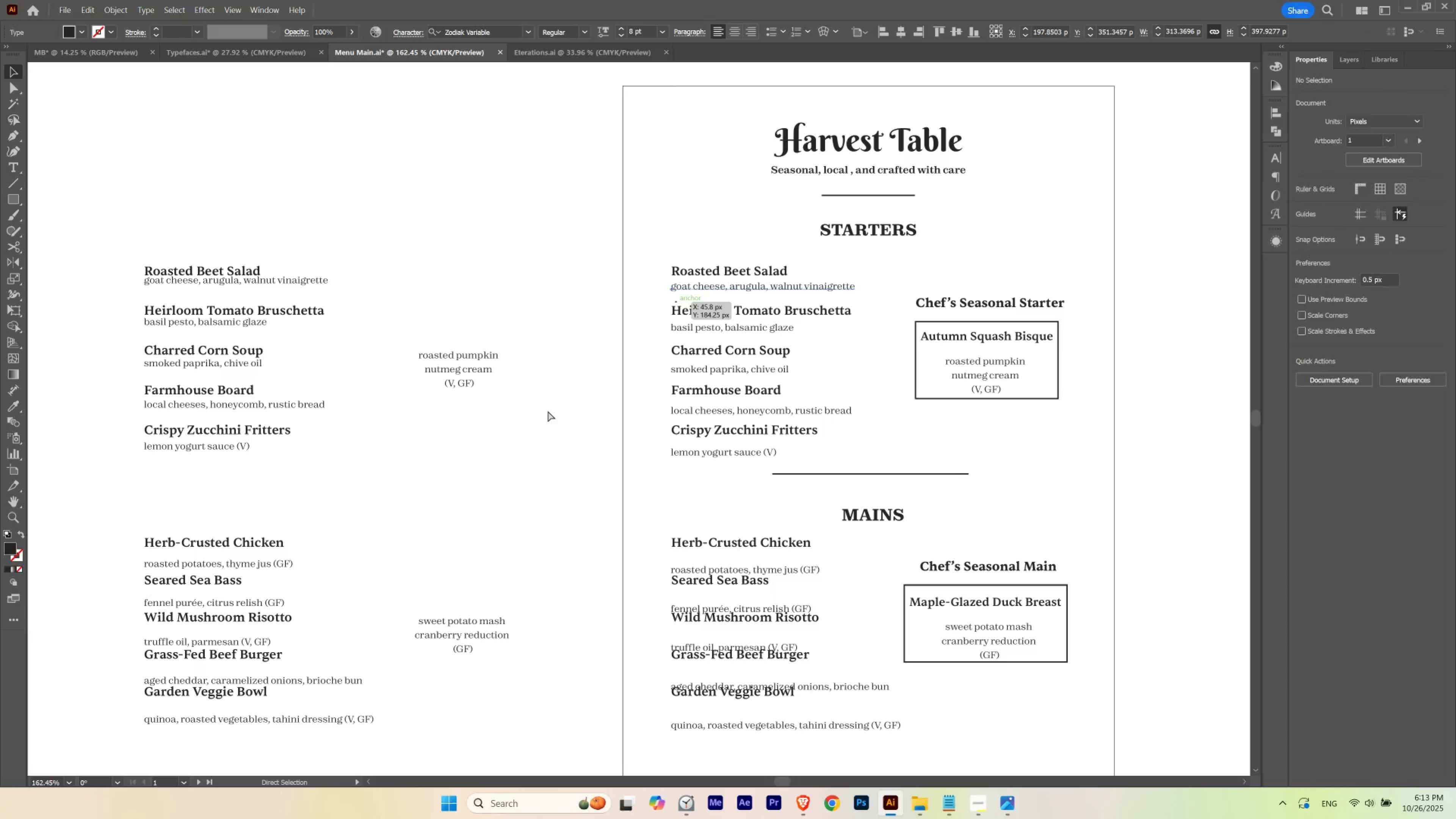 
hold_key(key=Space, duration=0.53)
 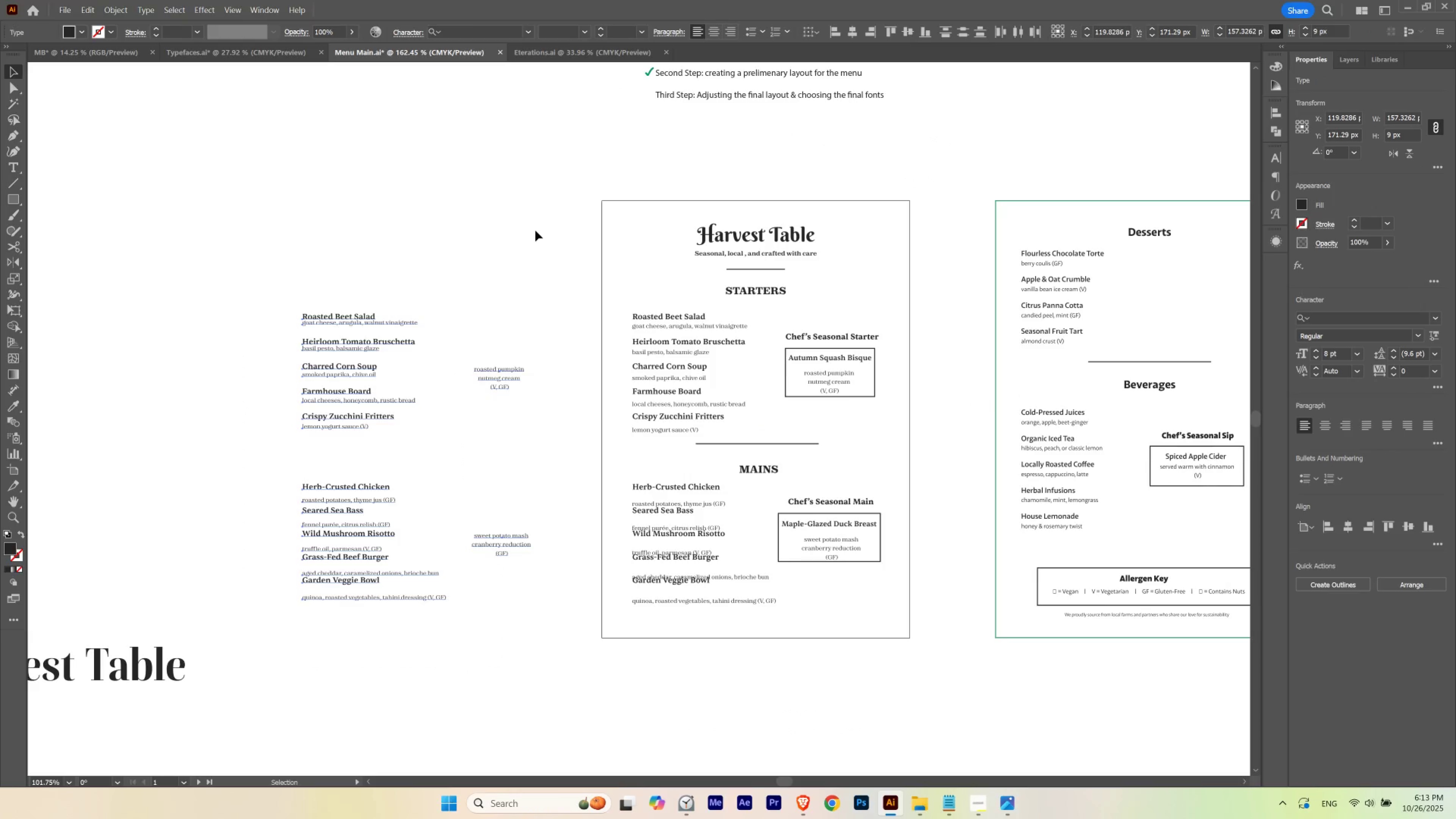 
key(Delete)
 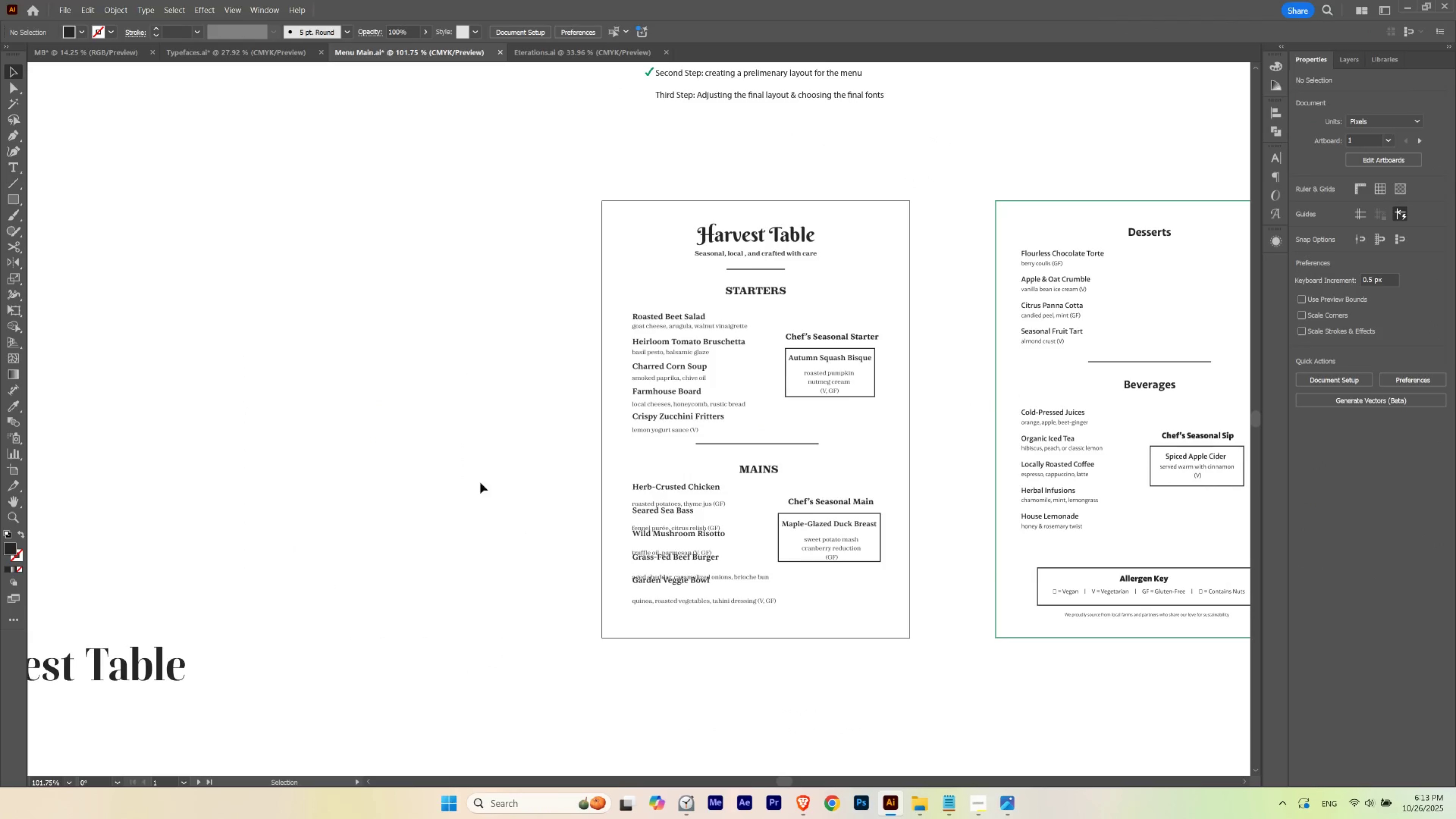 
hold_key(key=Space, duration=0.78)
 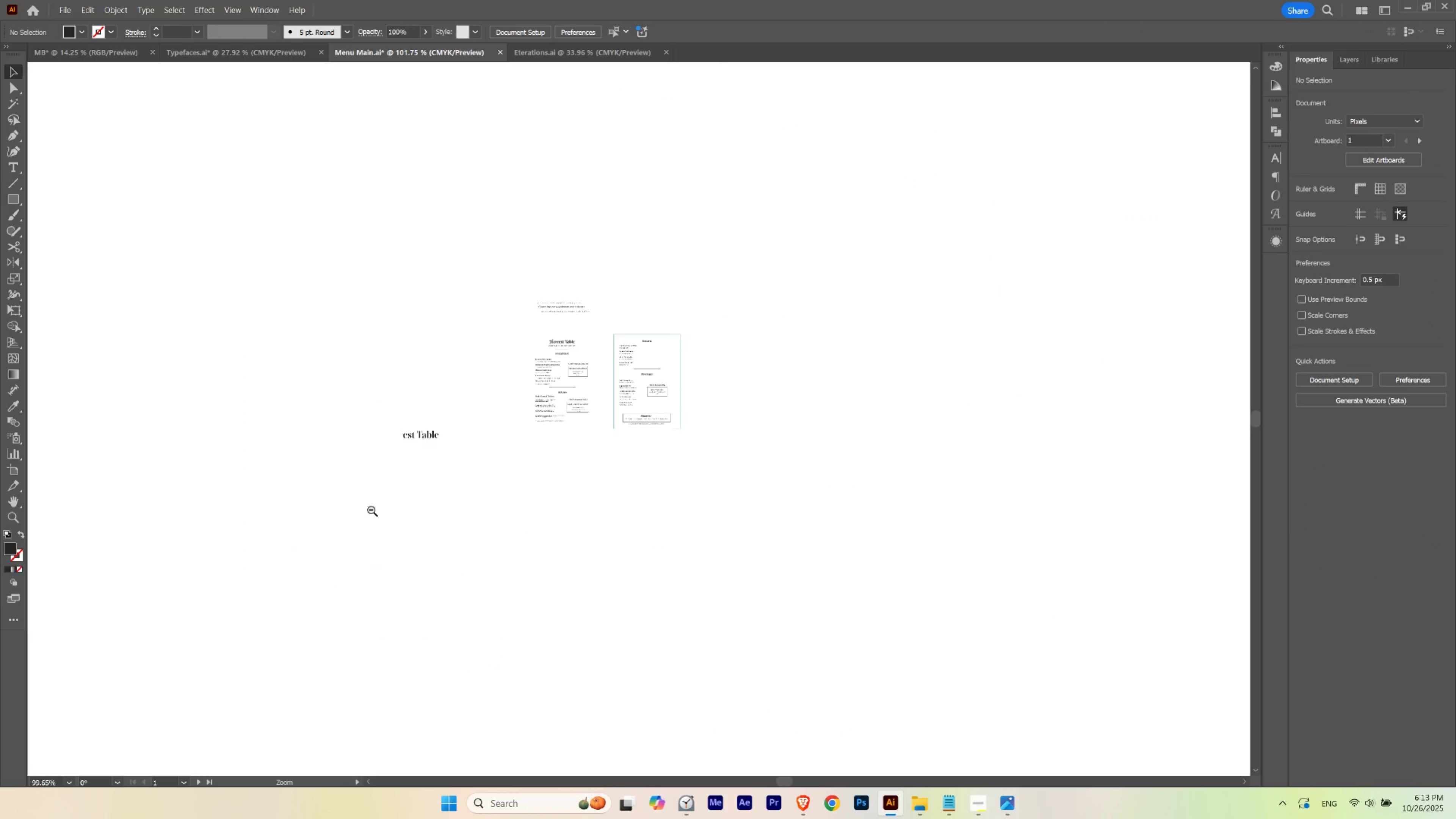 
hold_key(key=ControlLeft, duration=0.74)
 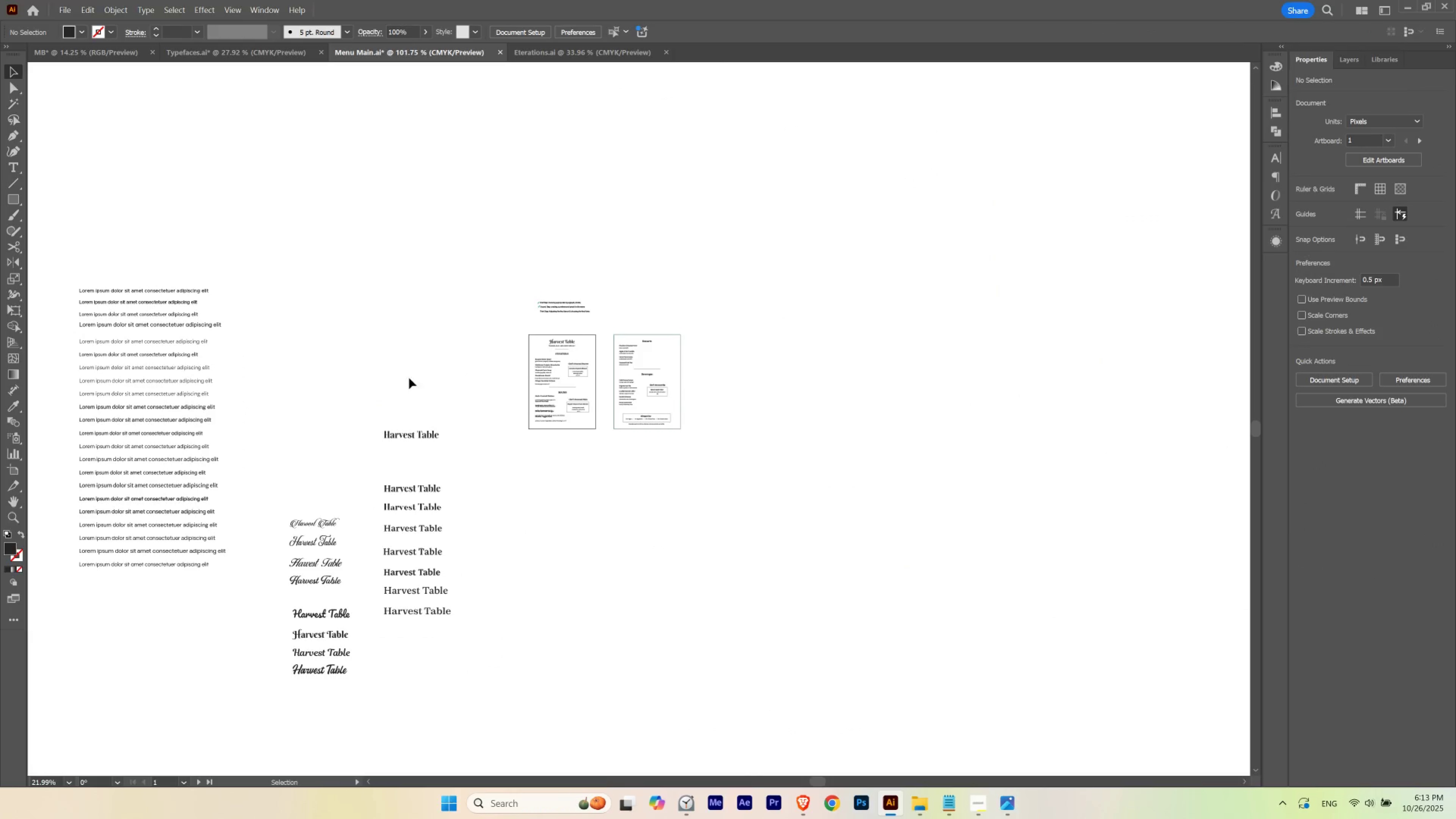 
hold_key(key=Space, duration=0.57)
 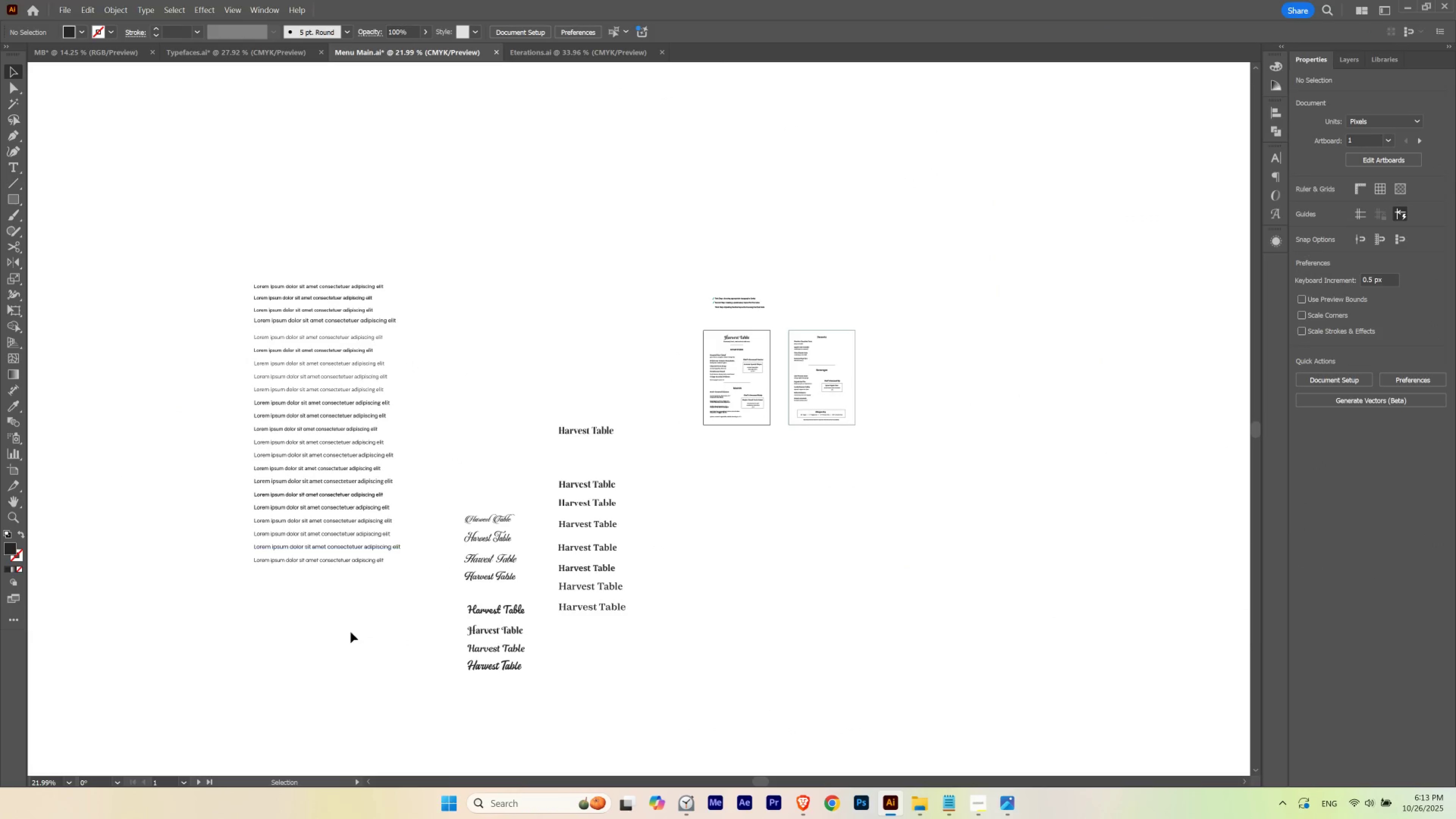 
key(V)
 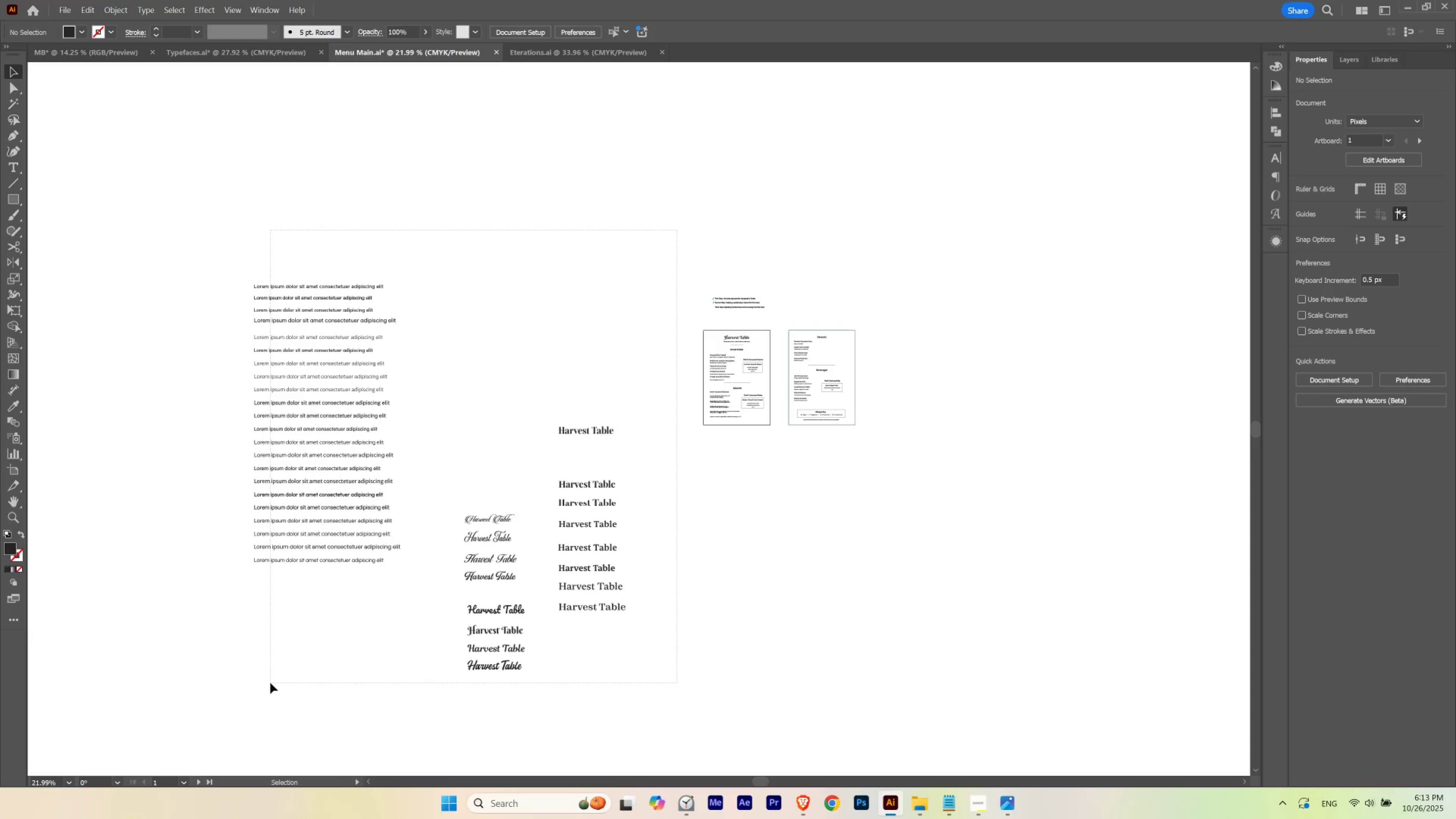 
key(Delete)
 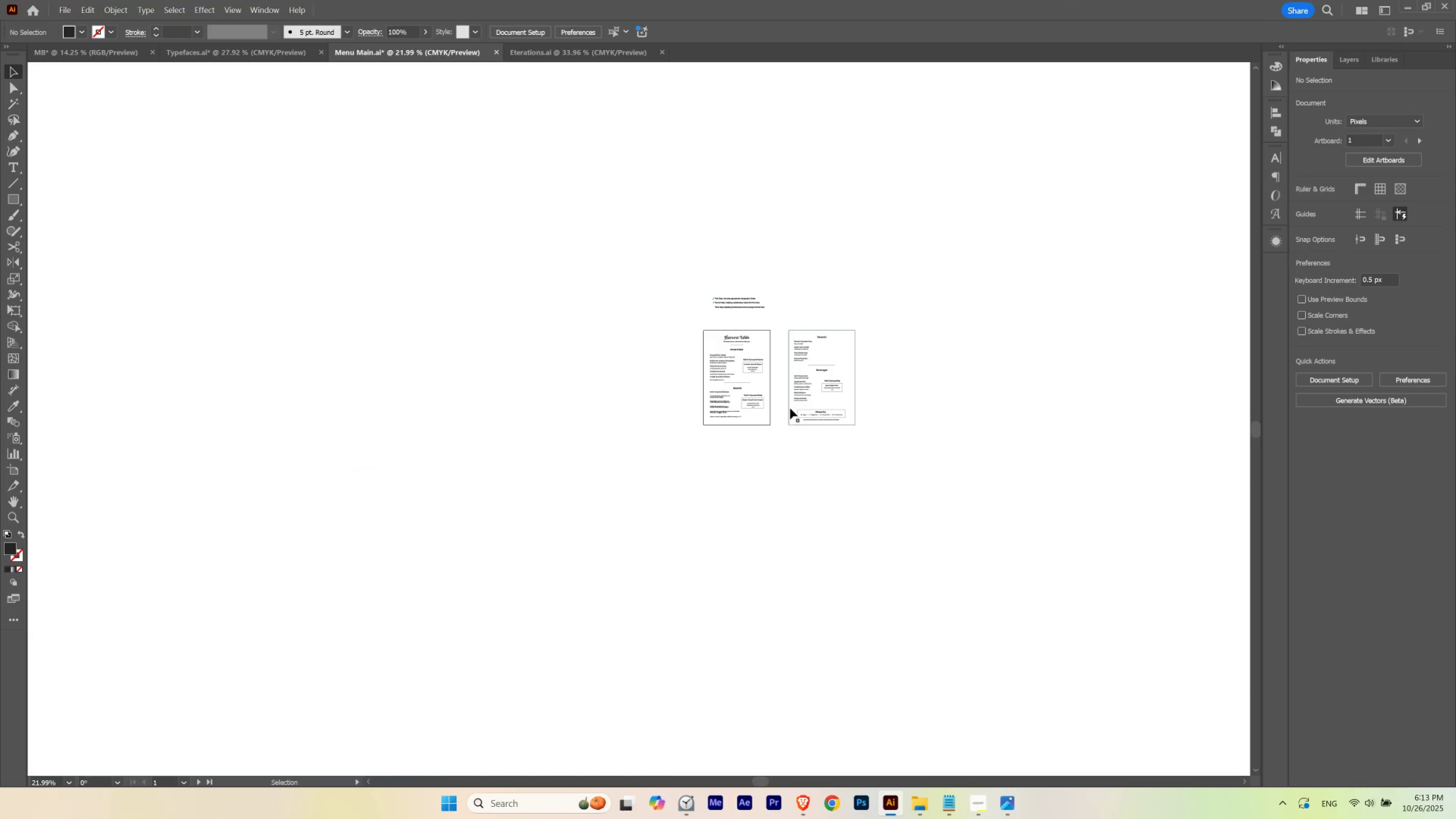 
hold_key(key=Space, duration=0.82)
 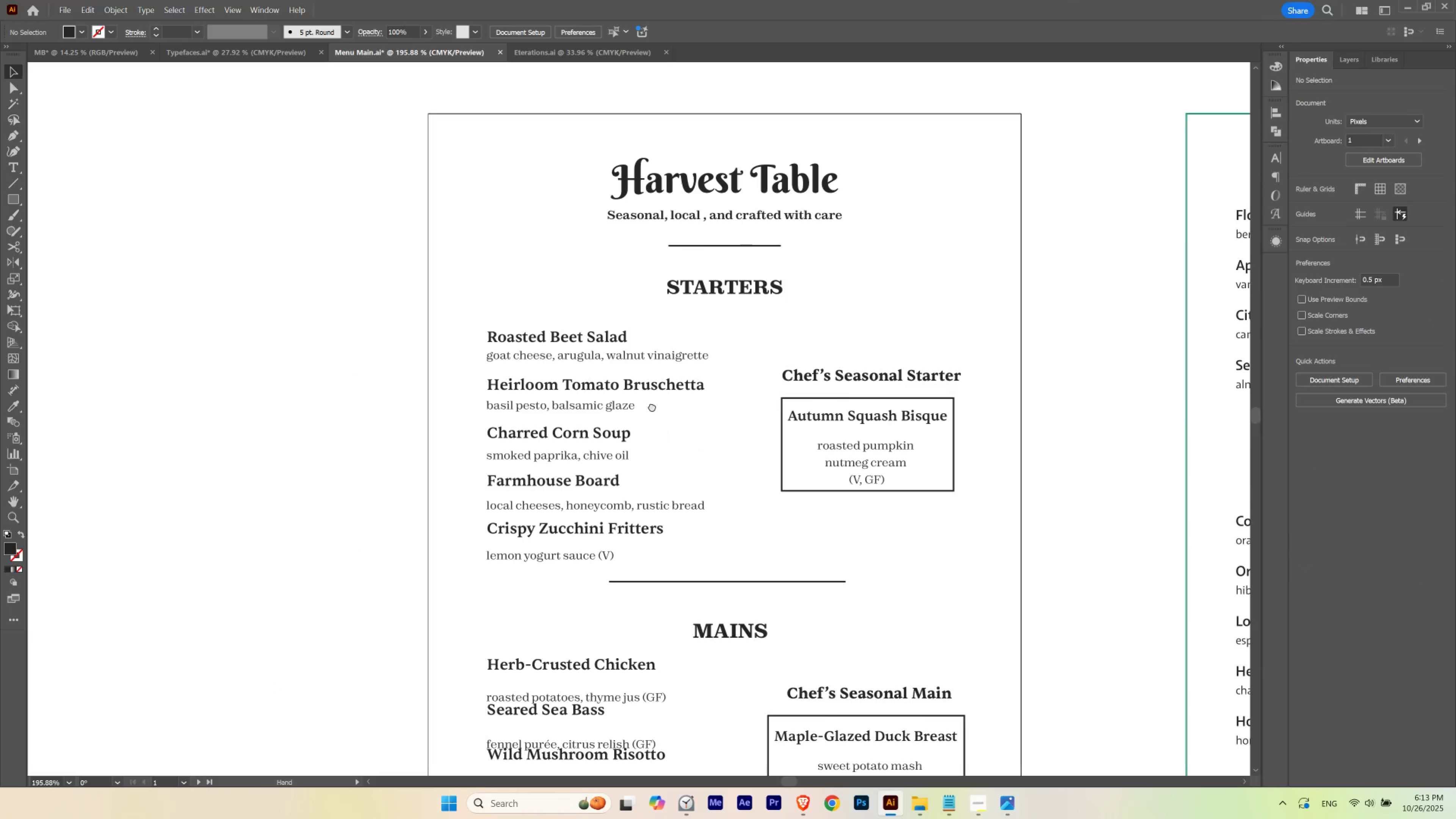 
hold_key(key=ControlLeft, duration=0.7)
 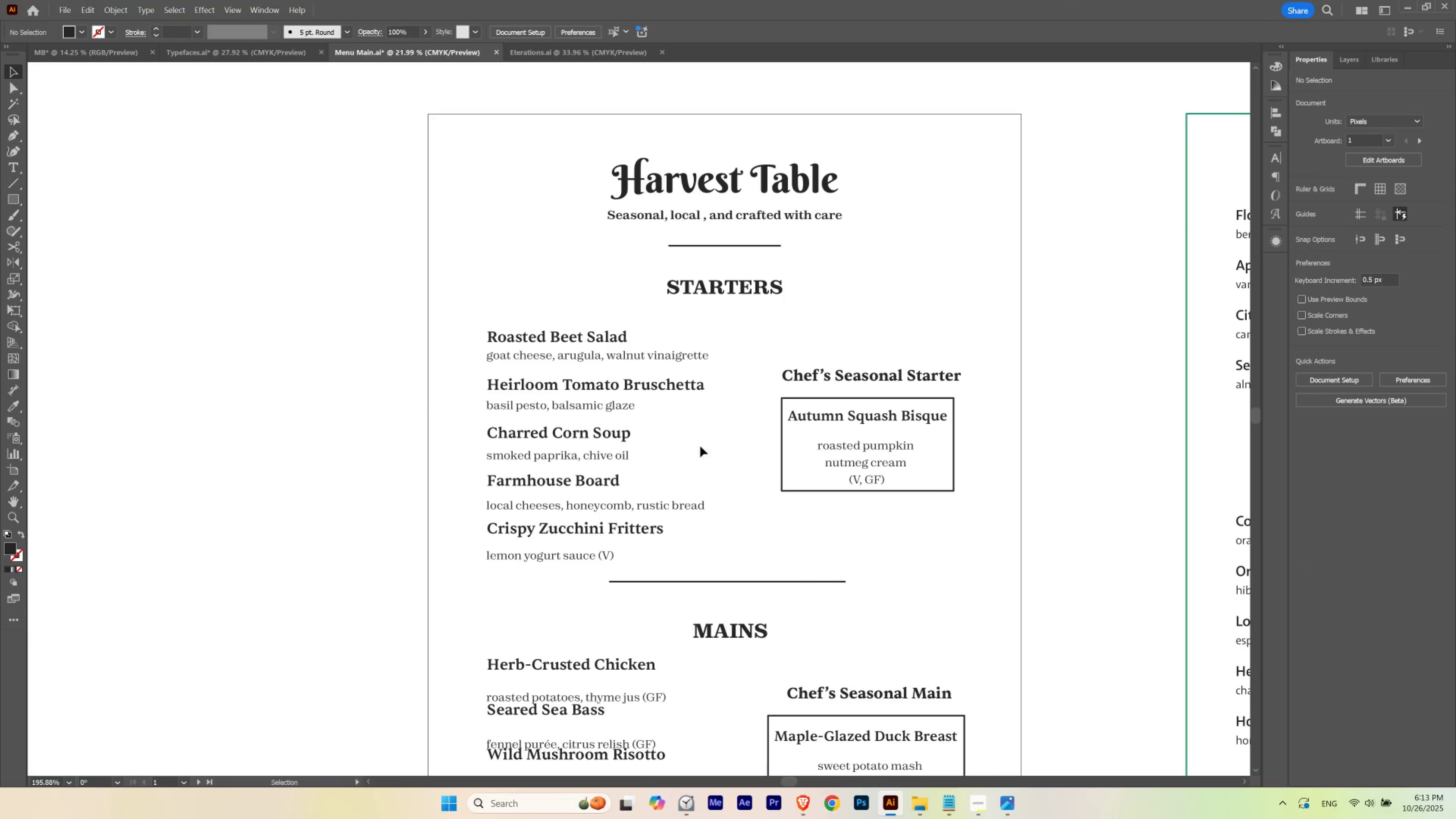 
hold_key(key=Space, duration=2.46)
 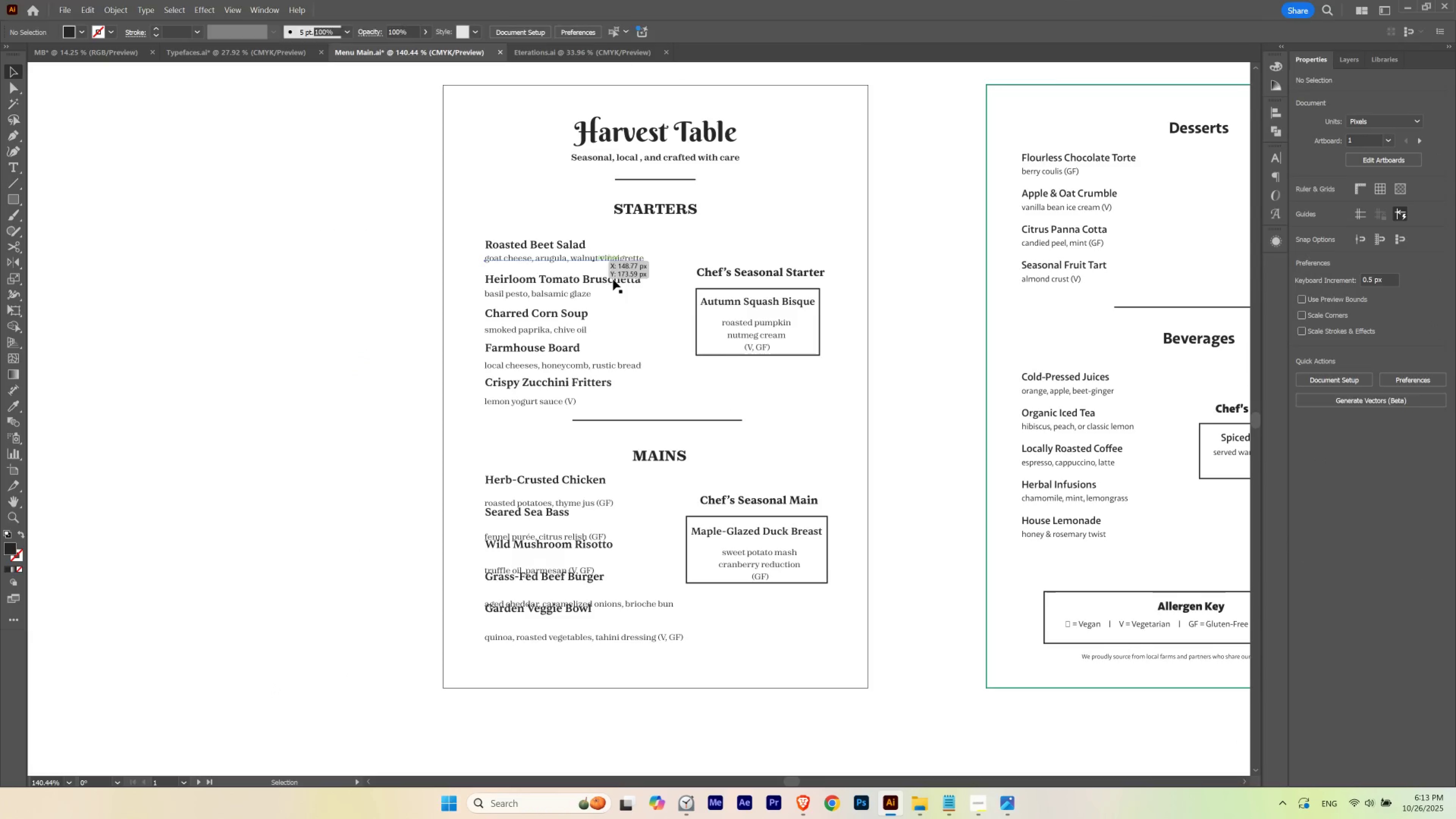 
hold_key(key=ControlLeft, duration=0.36)
 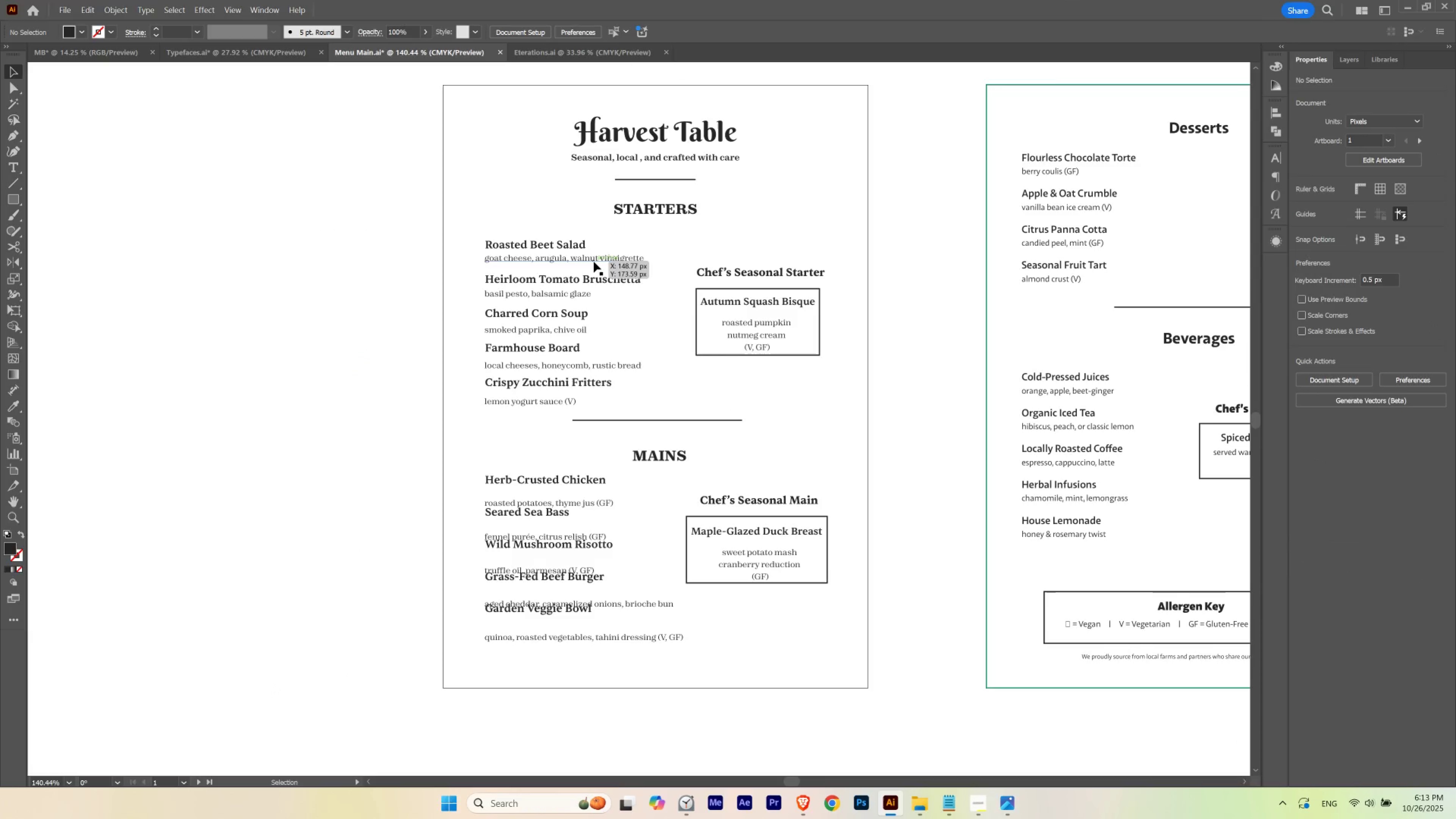 
left_click([594, 262])
 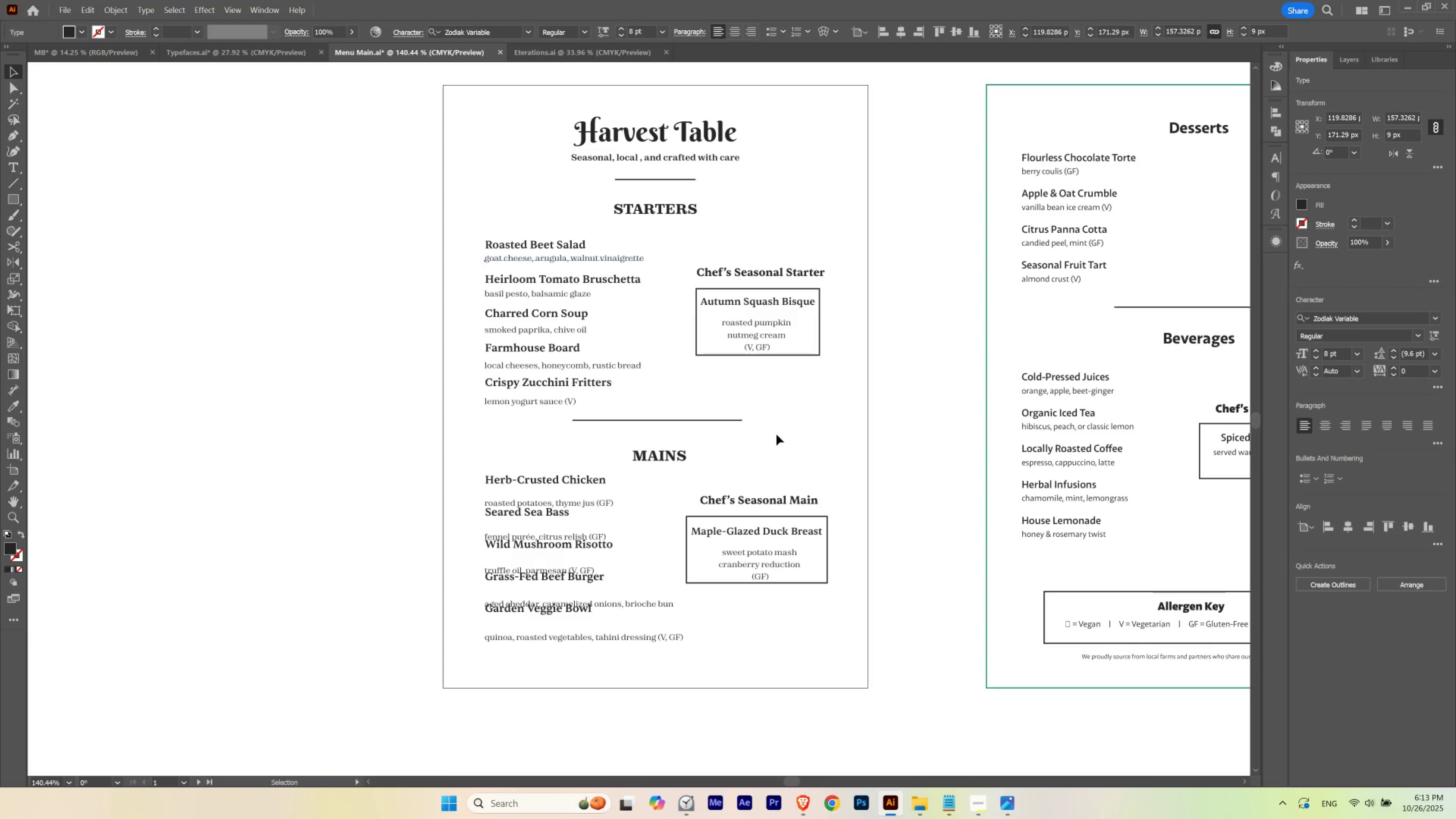 
key(Control+ControlLeft)
 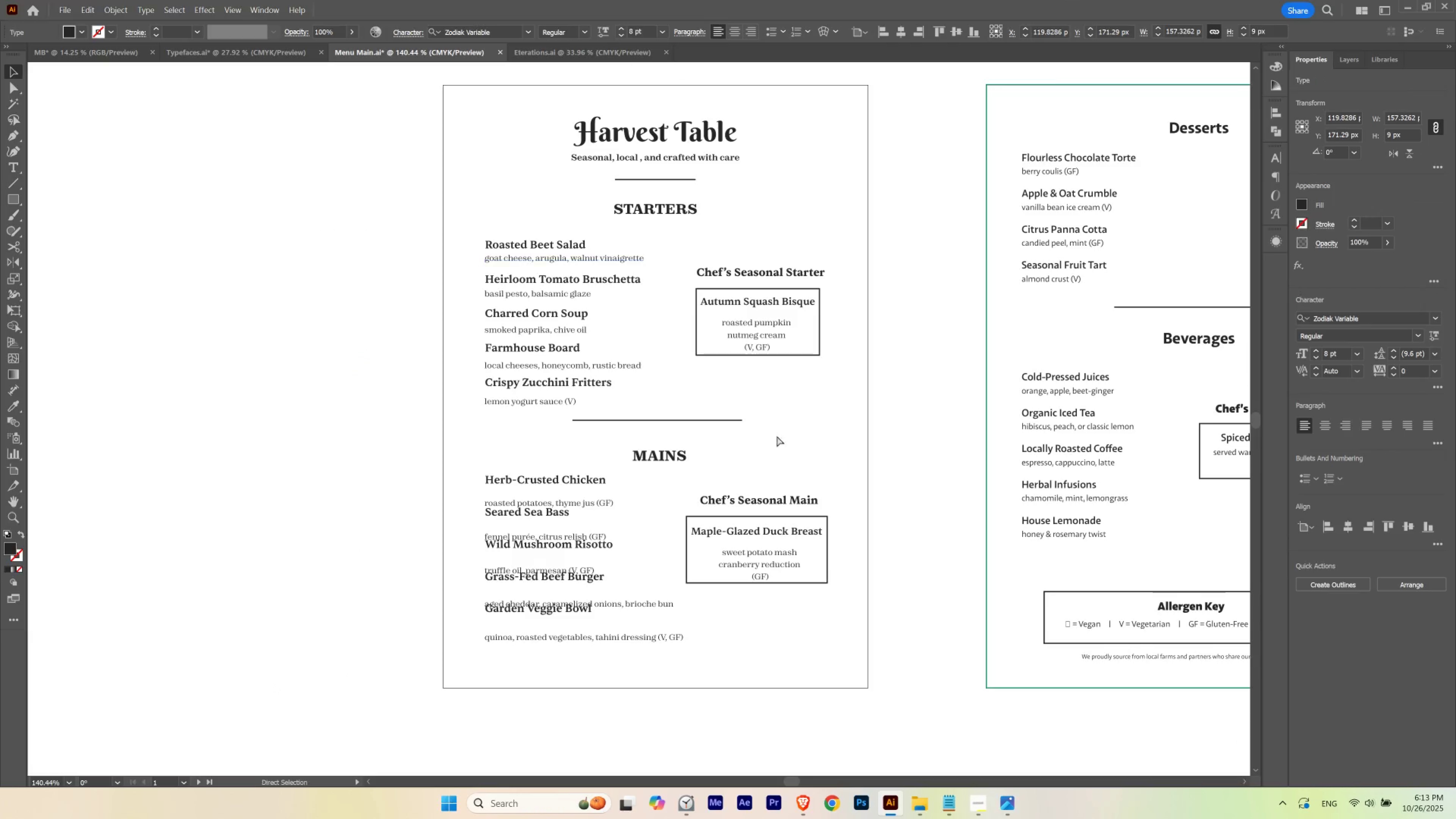 
key(Control+H)
 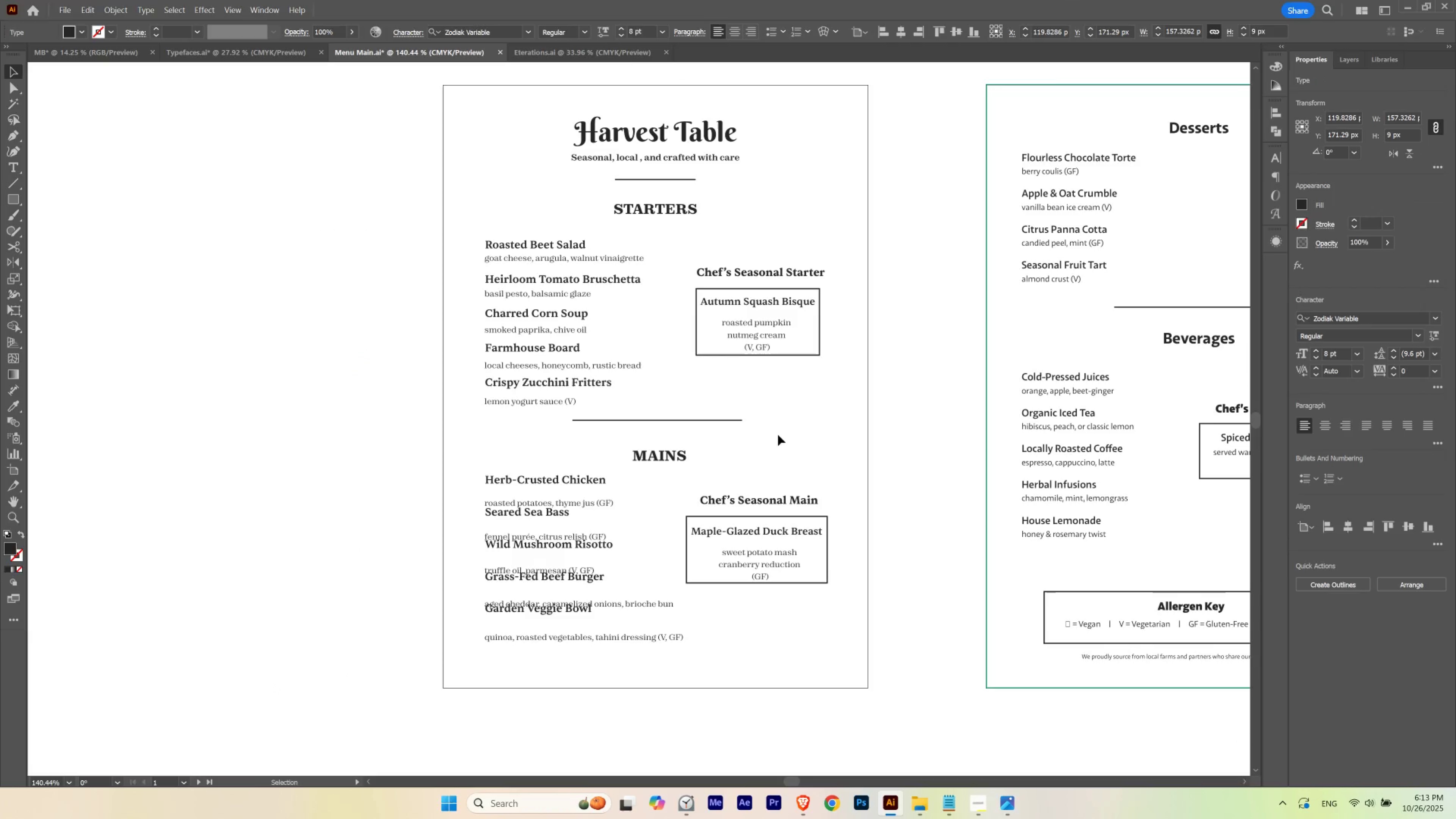 
key(Control+K)
 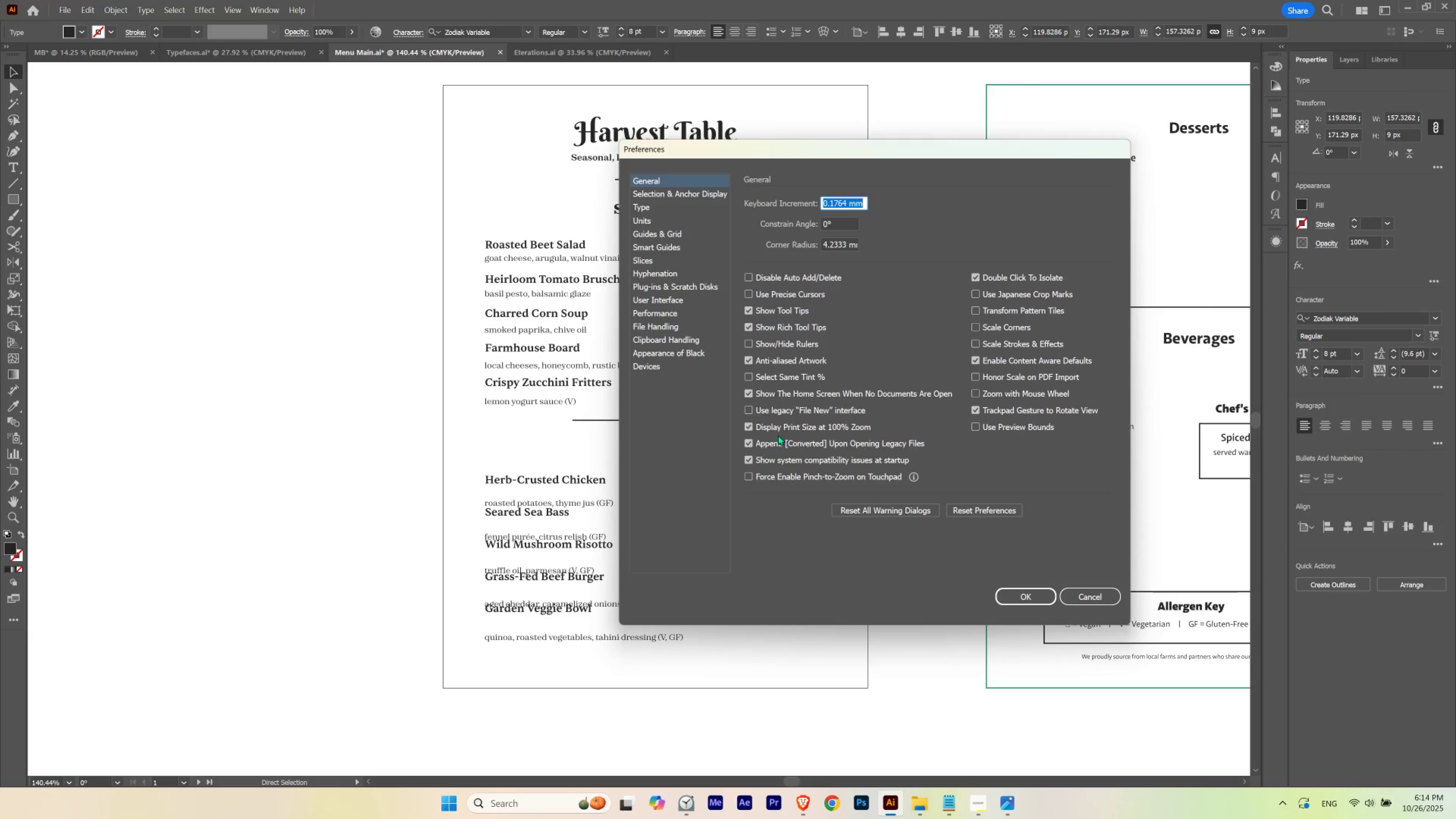 
key(Numpad0)
 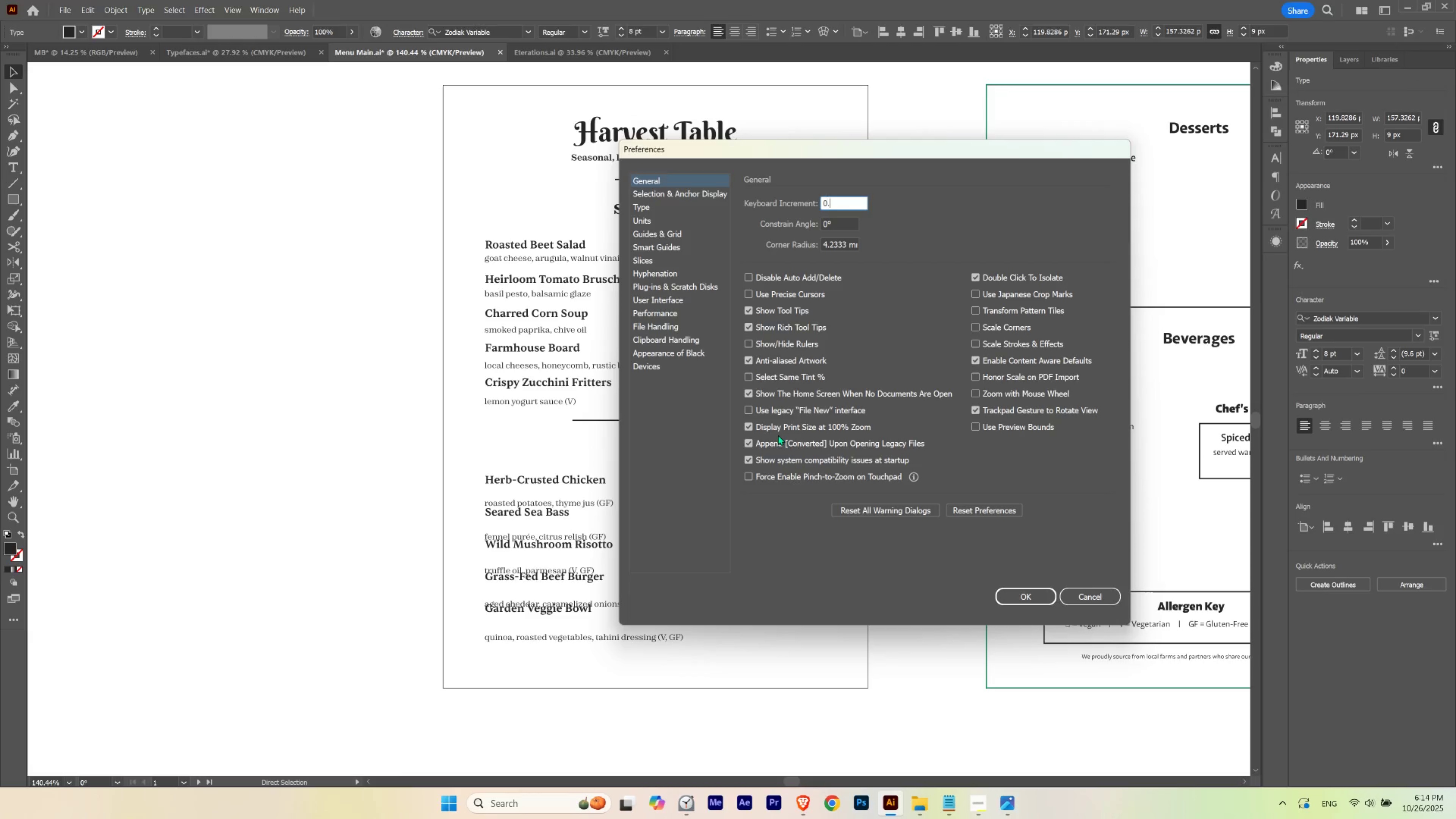 
key(NumpadDecimal)
 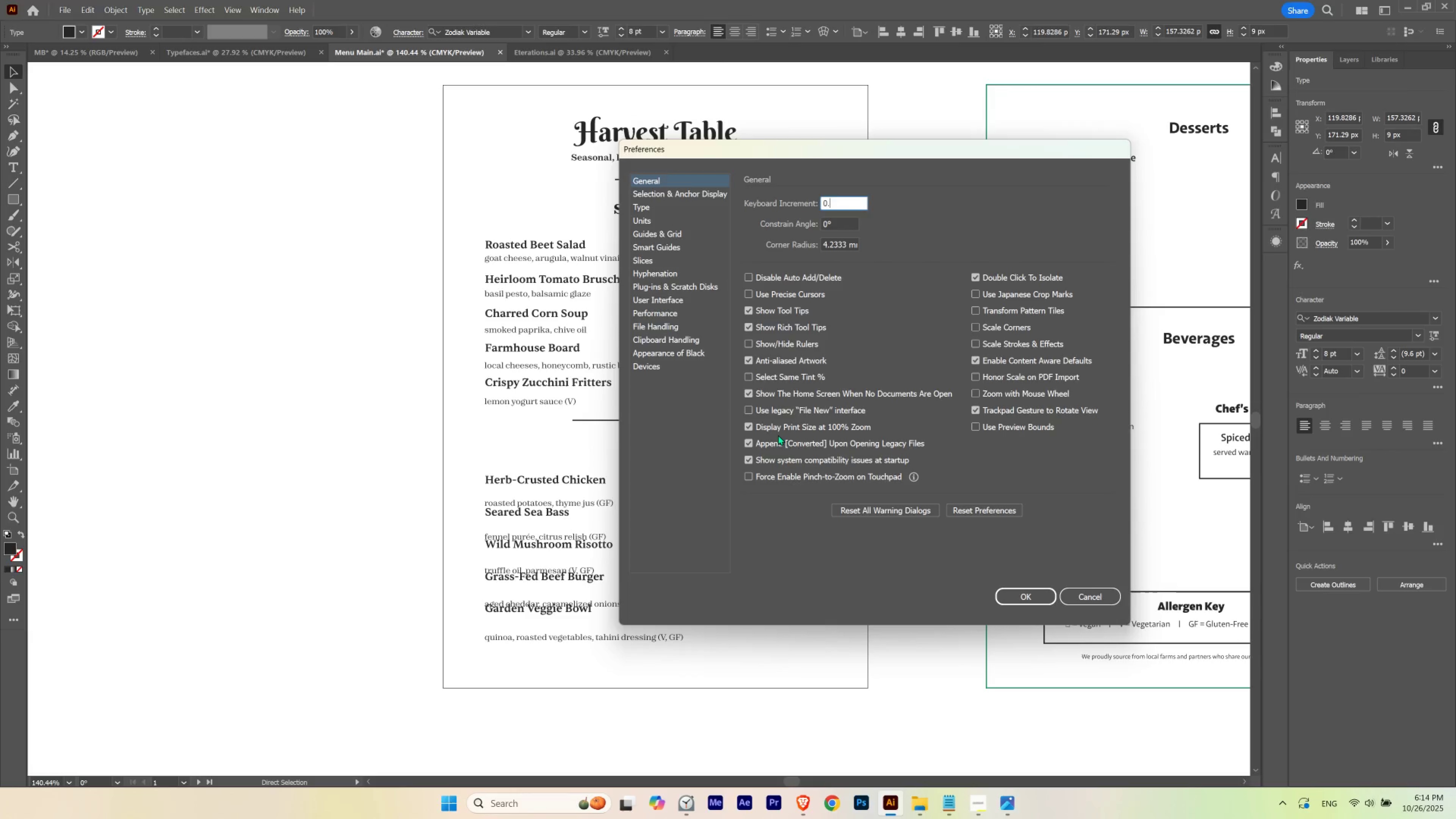 
key(Numpad5)
 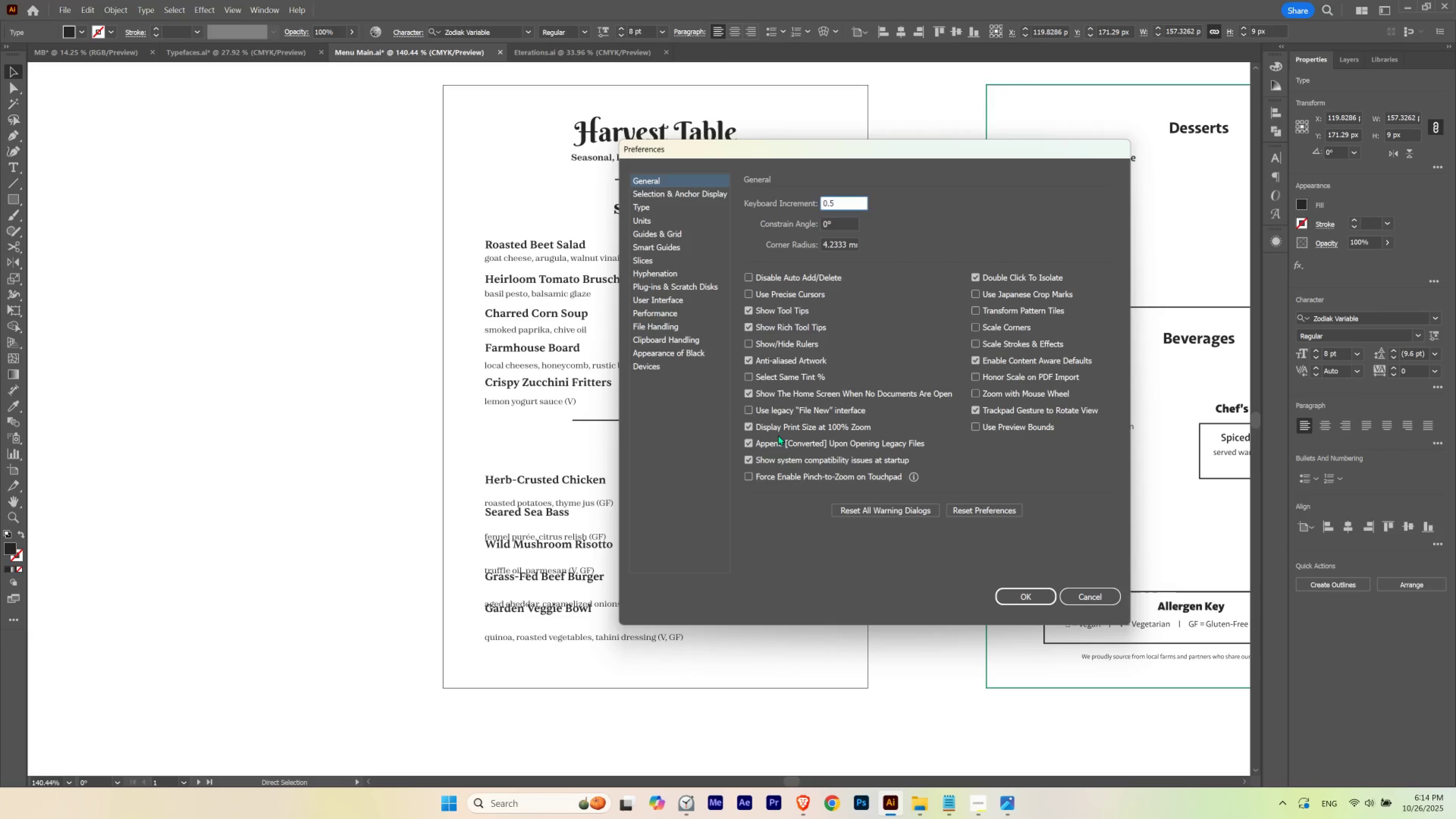 
key(Tab)
 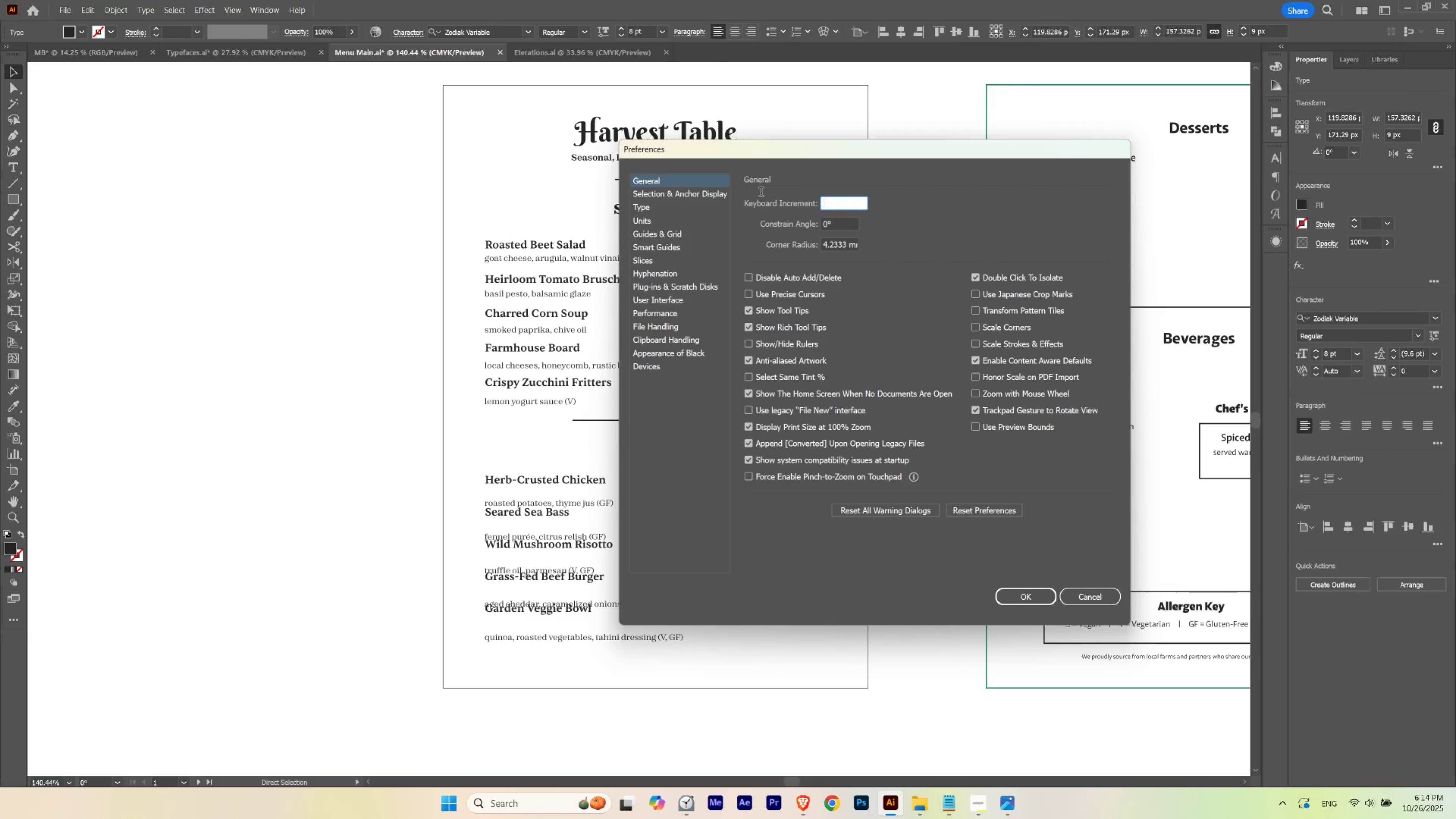 
type(.5 px)
key(Tab)
 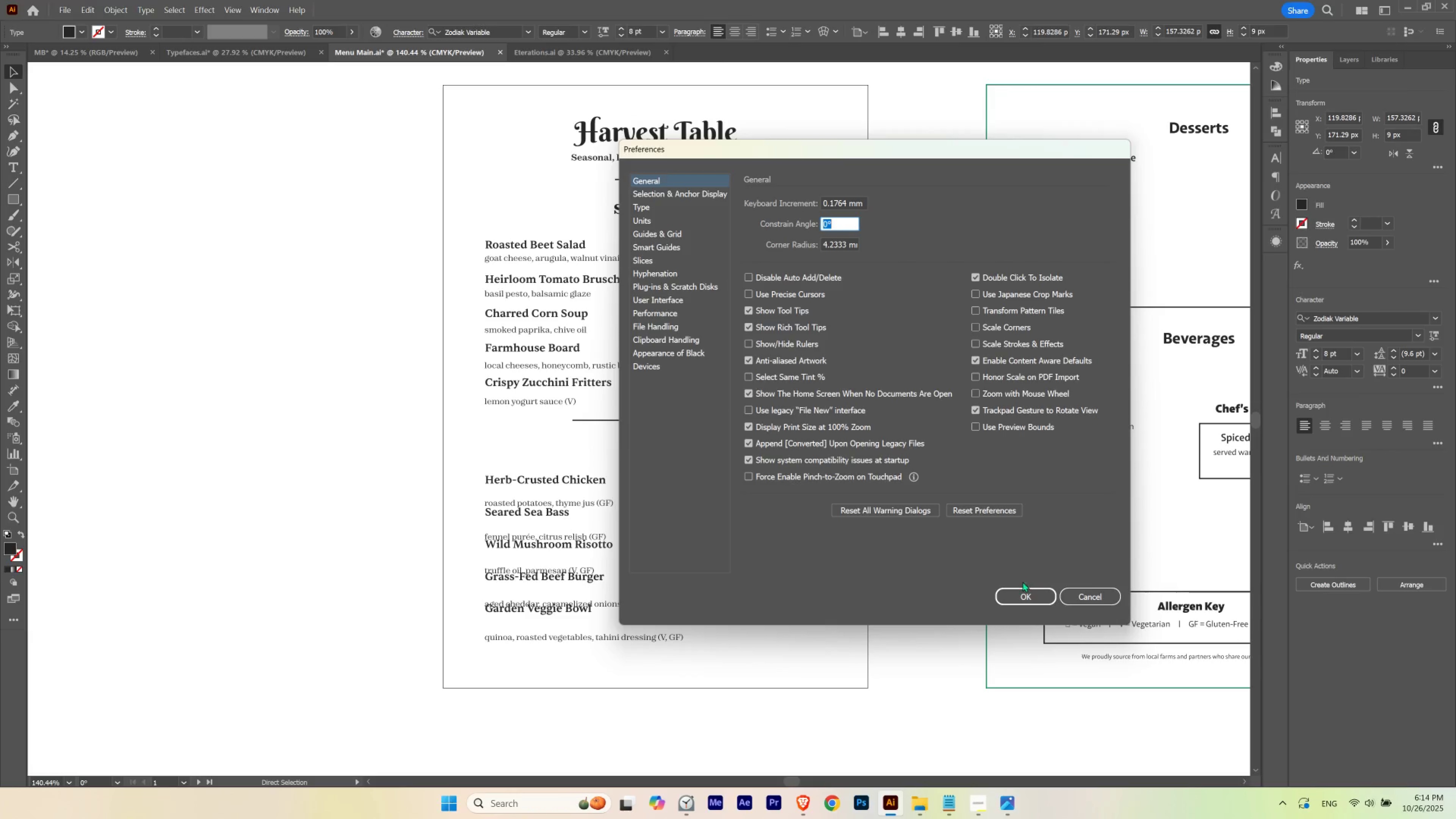 
left_click([1021, 588])
 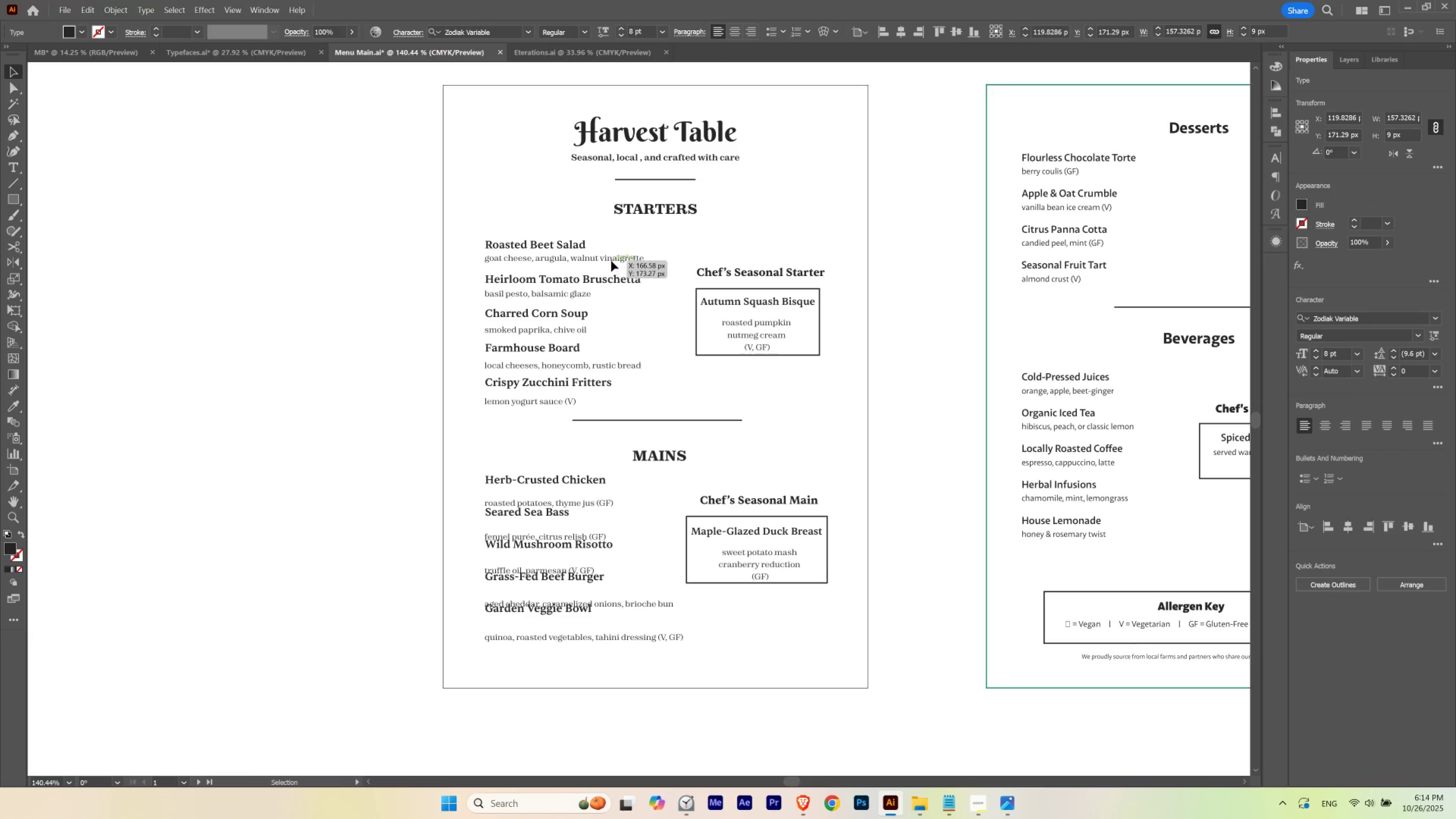 
left_click([611, 261])
 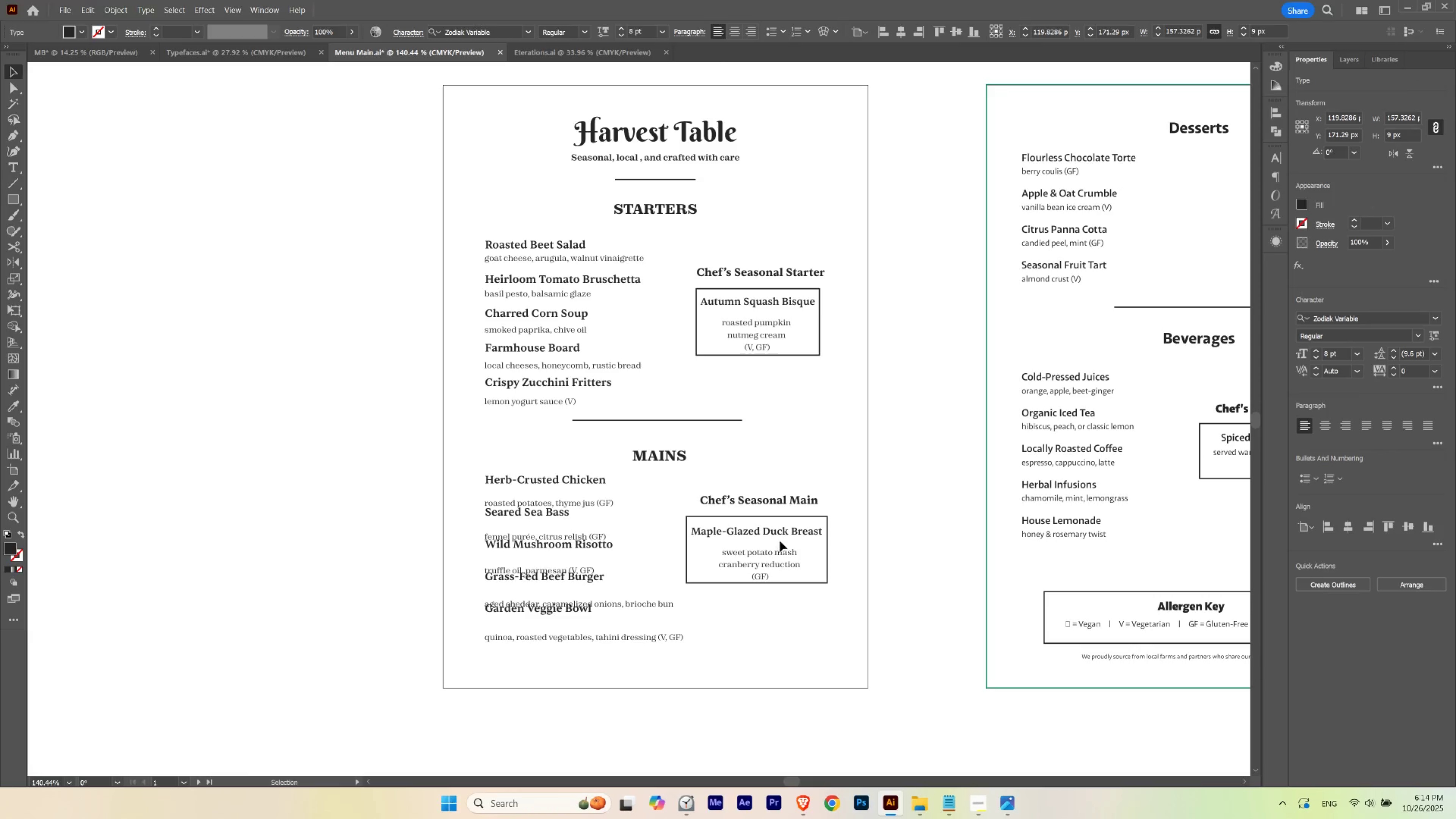 
key(Control+H)
 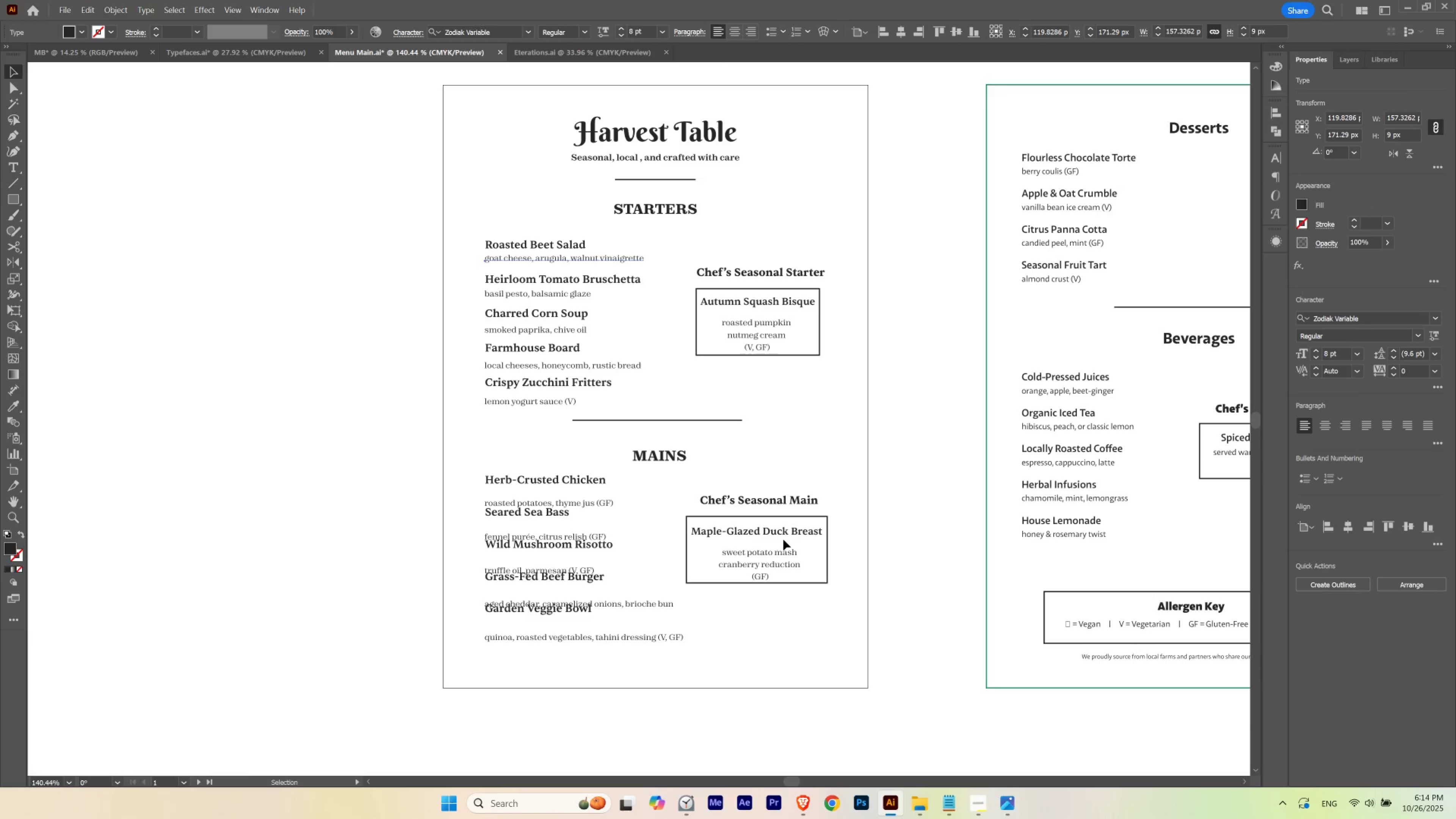 
key(Control+ControlLeft)
 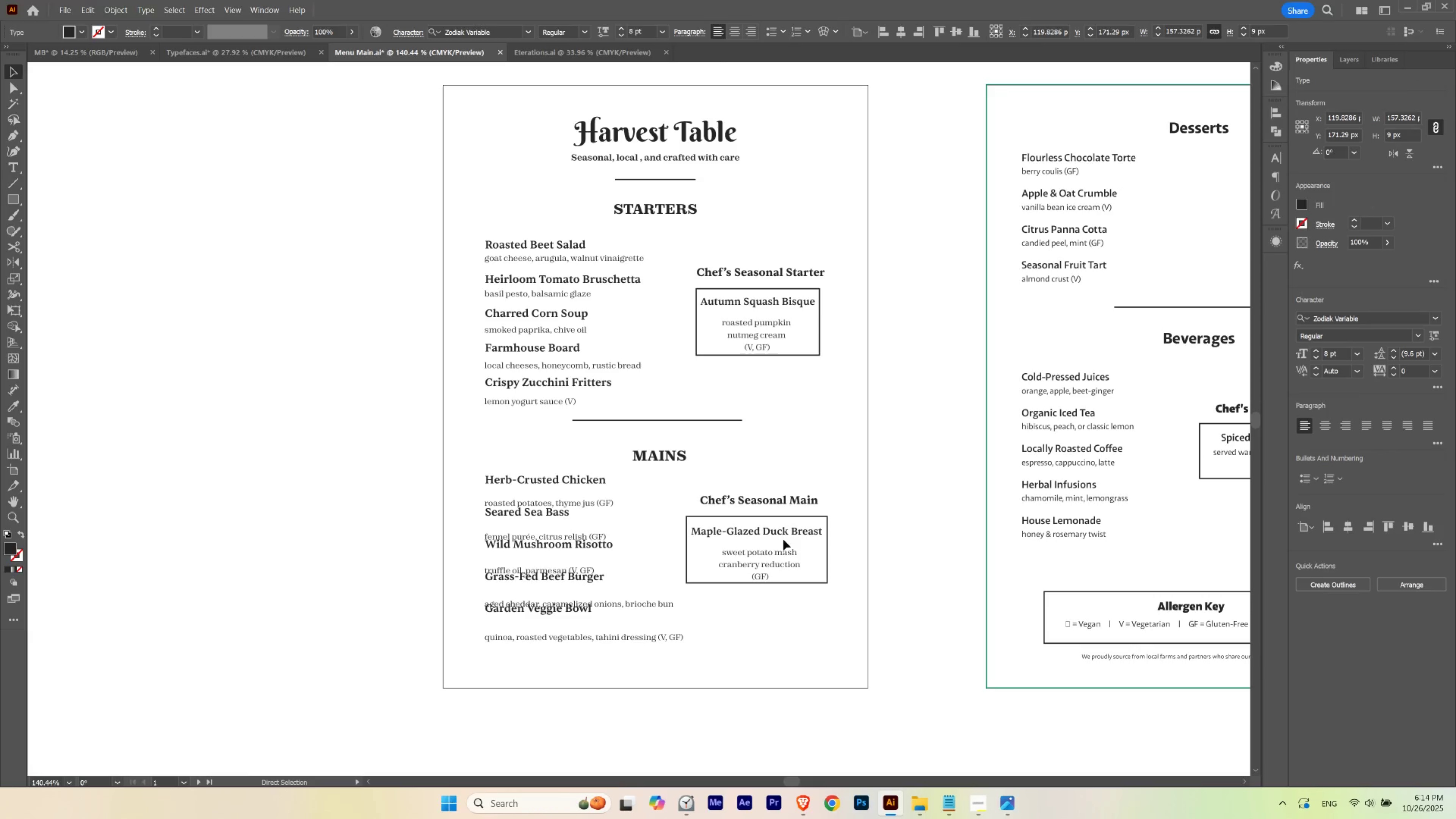 
key(Control+ControlLeft)
 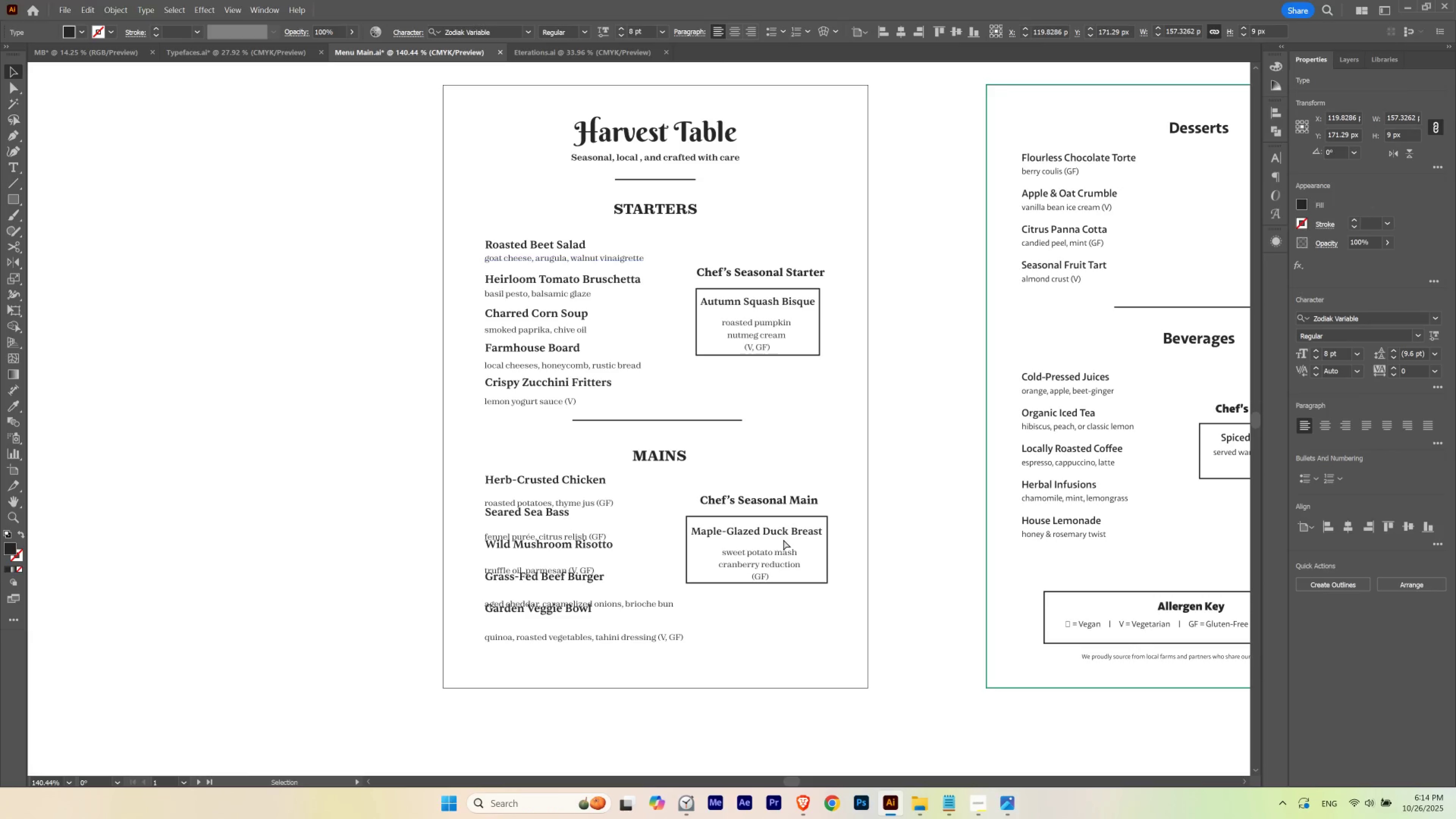 
key(Control+H)
 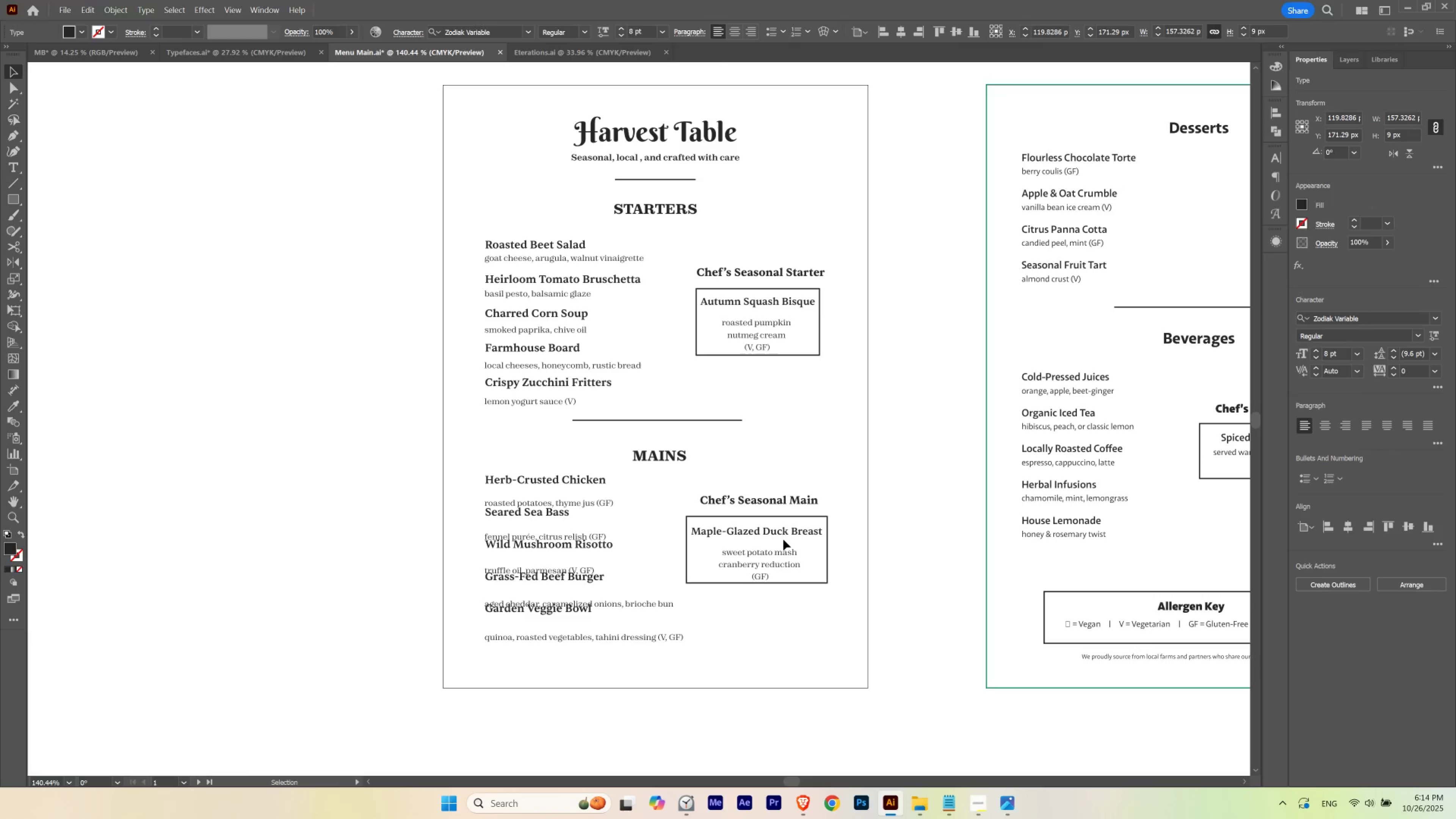 
key(ArrowUp)
 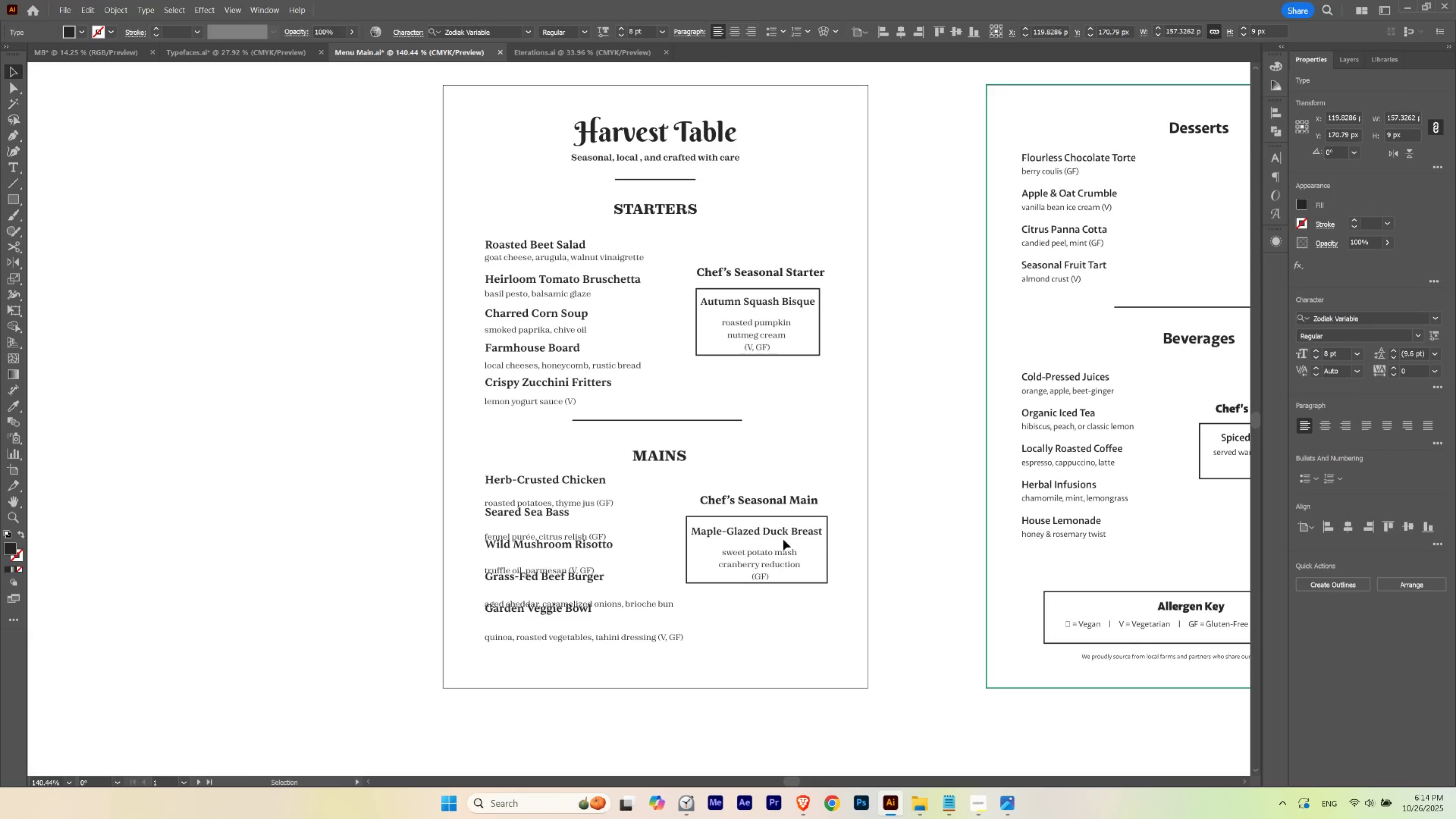 
key(ArrowUp)
 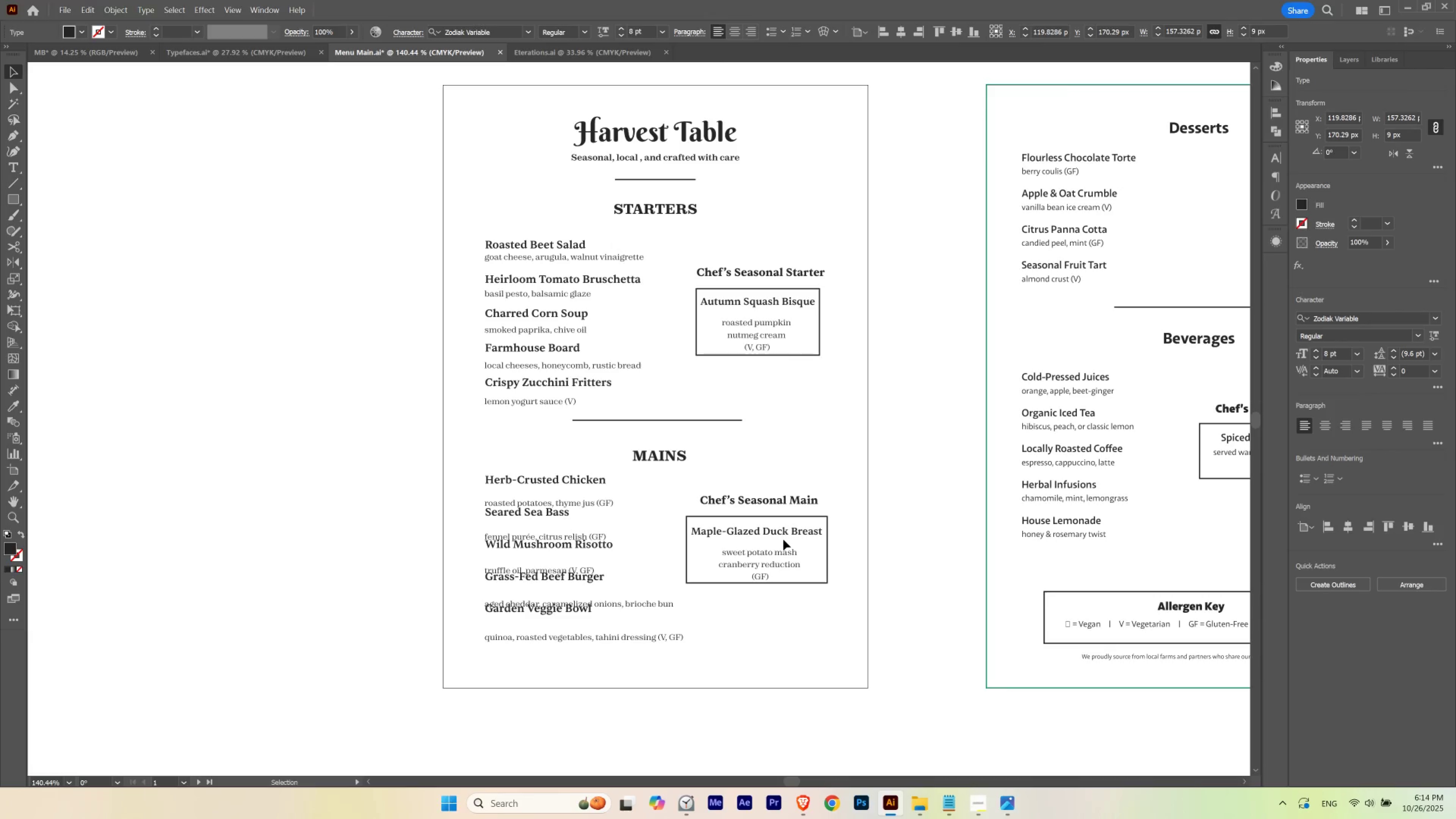 
key(ArrowDown)
 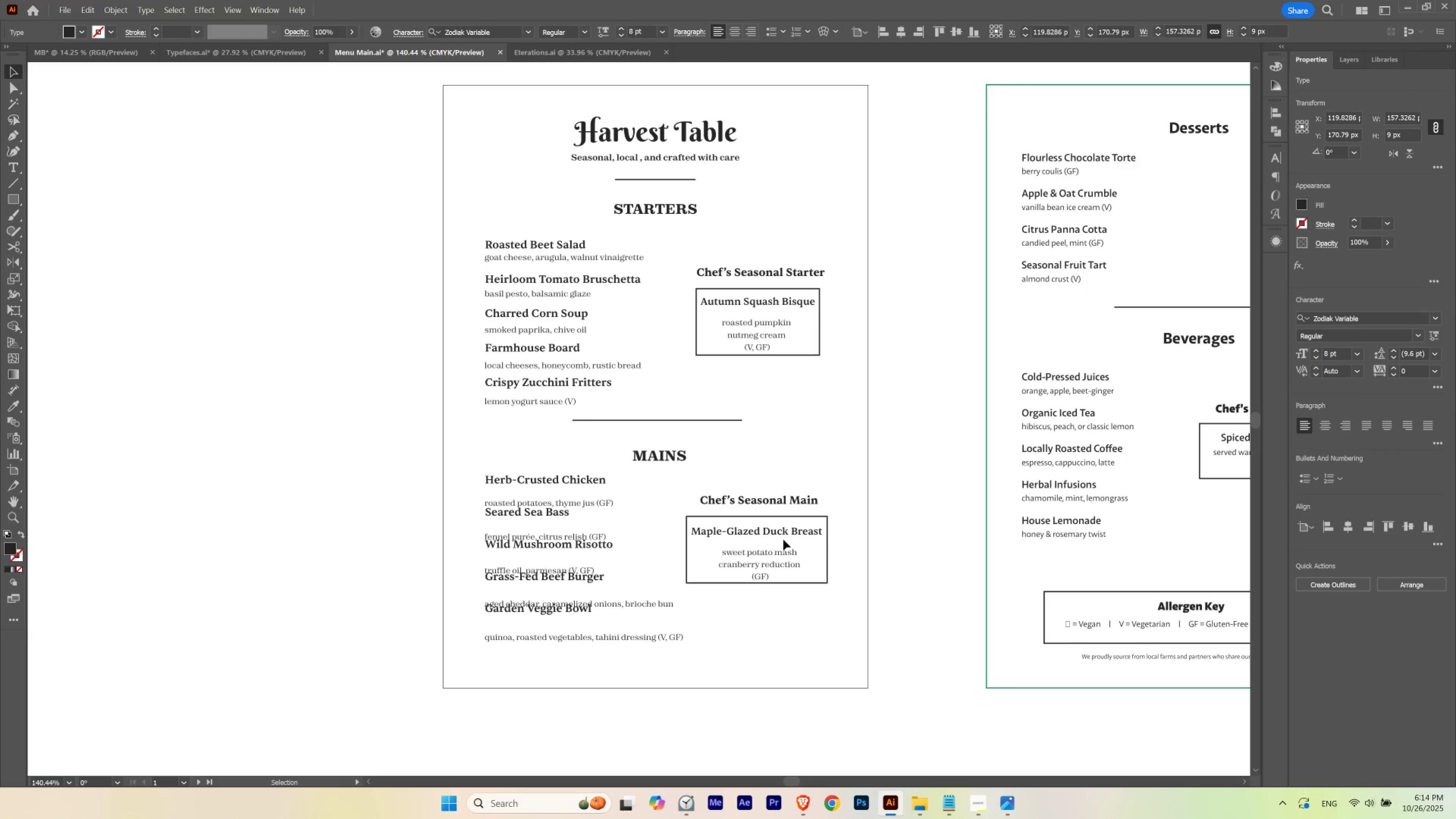 
key(ArrowUp)
 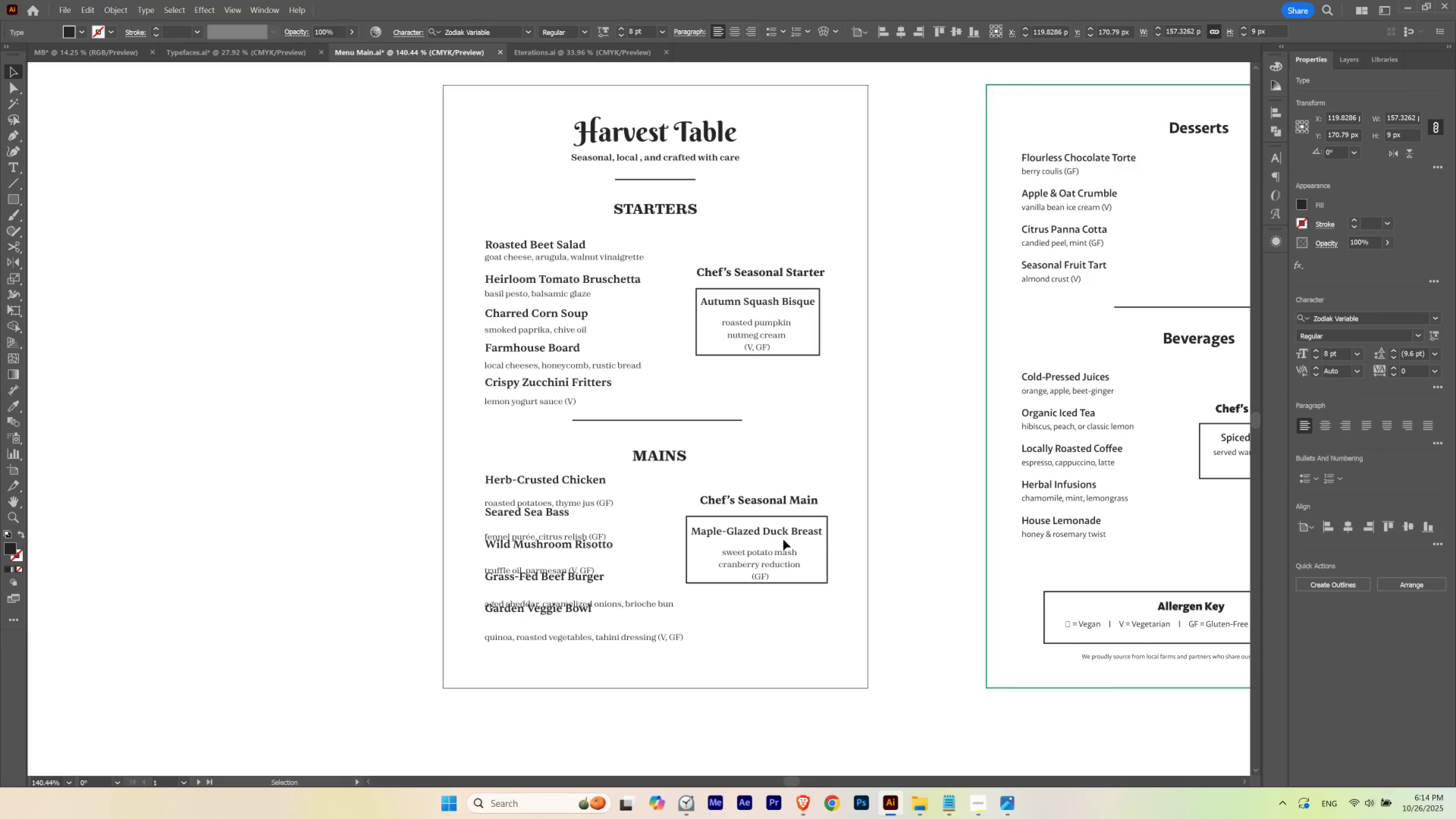 
key(ArrowUp)
 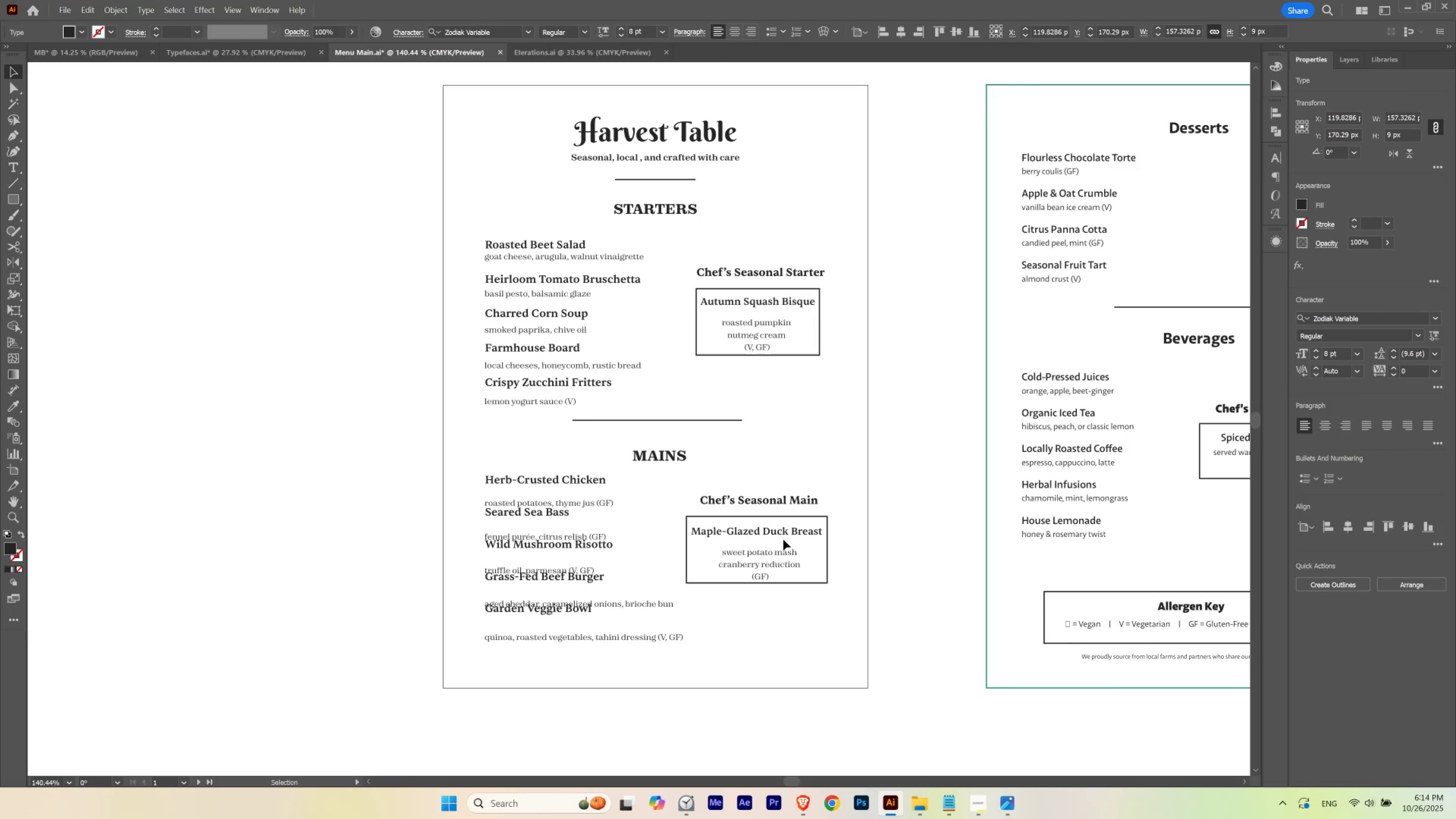 
key(ArrowDown)
 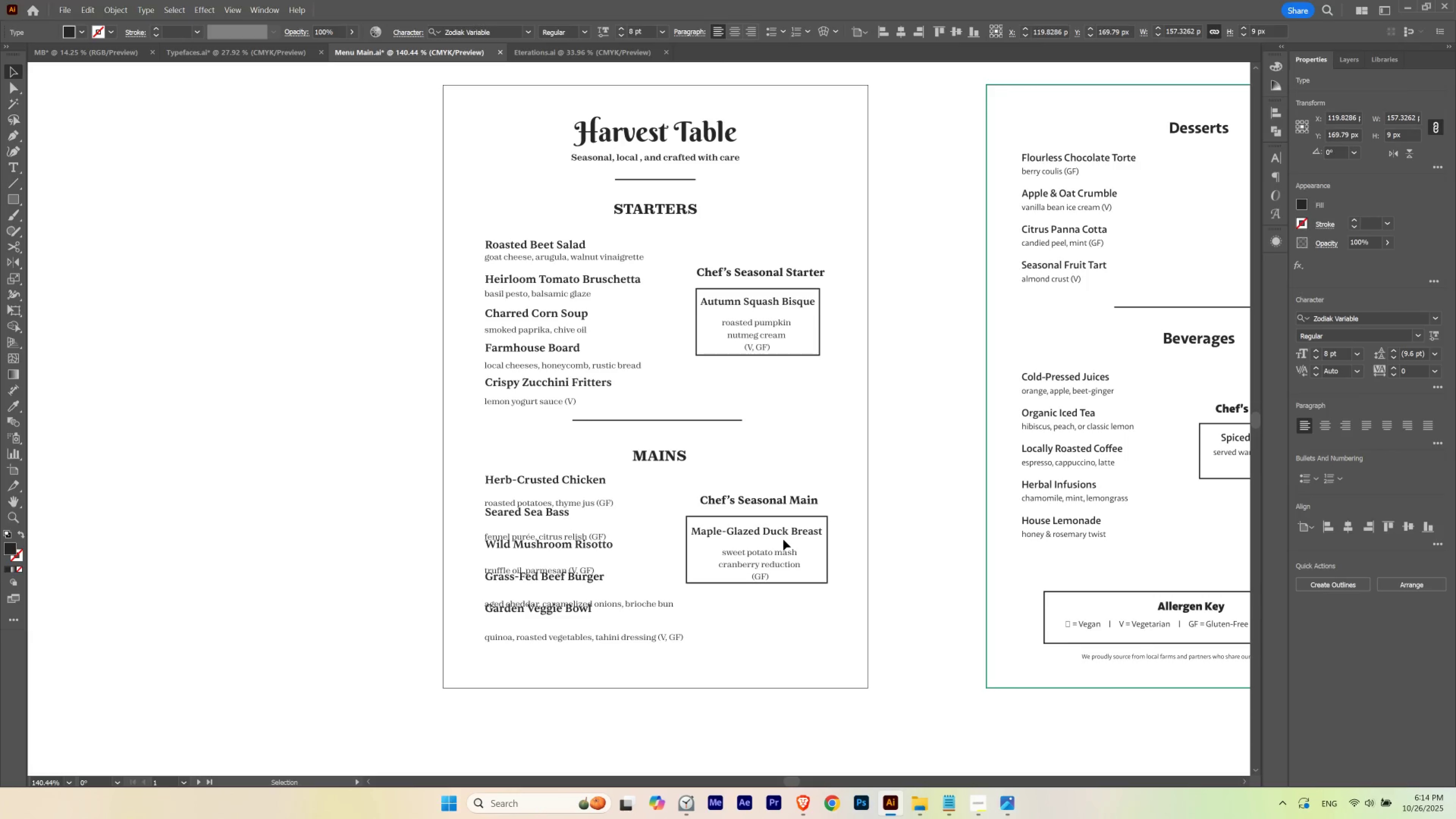 
key(ArrowUp)
 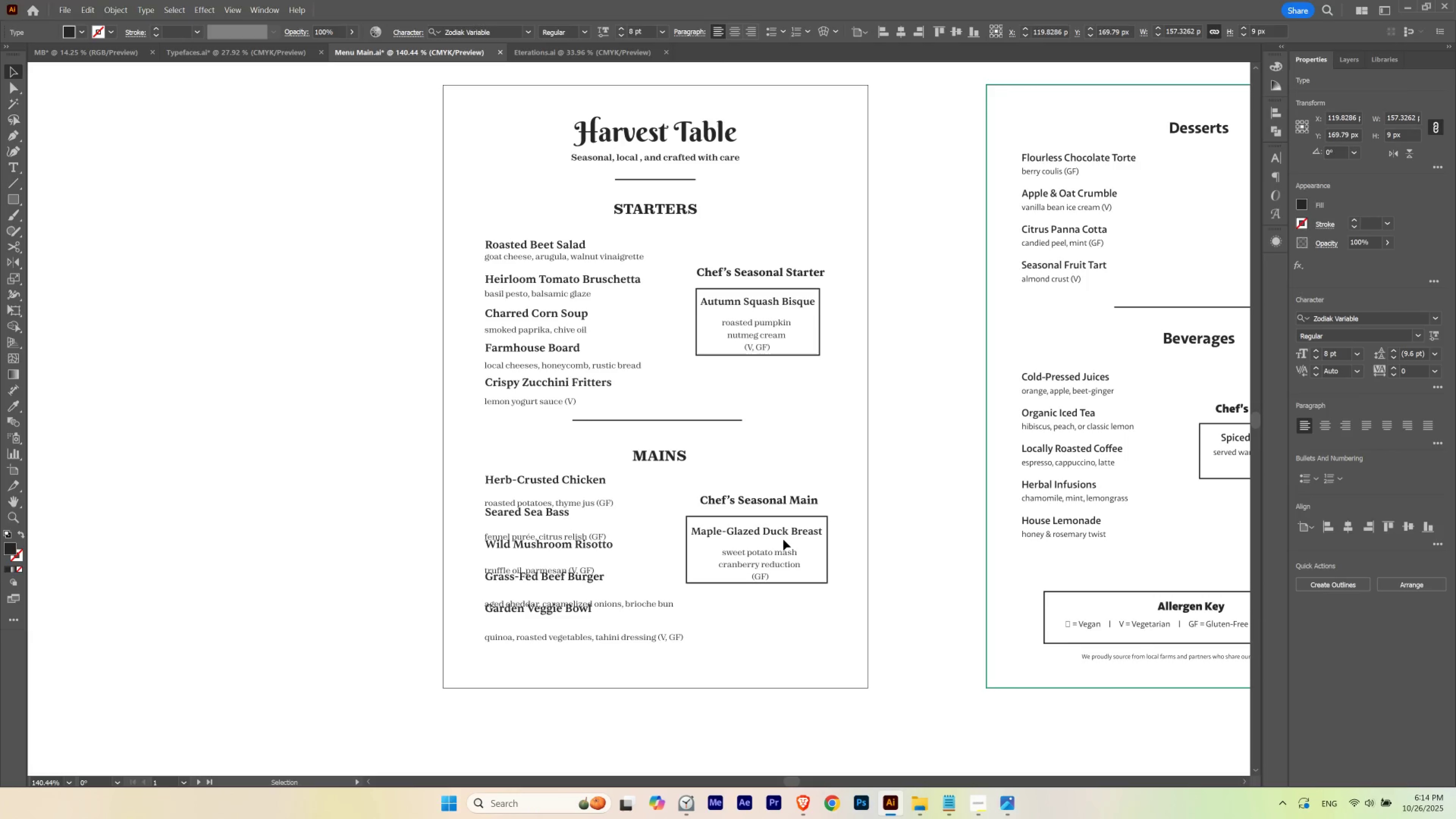 
key(ArrowDown)
 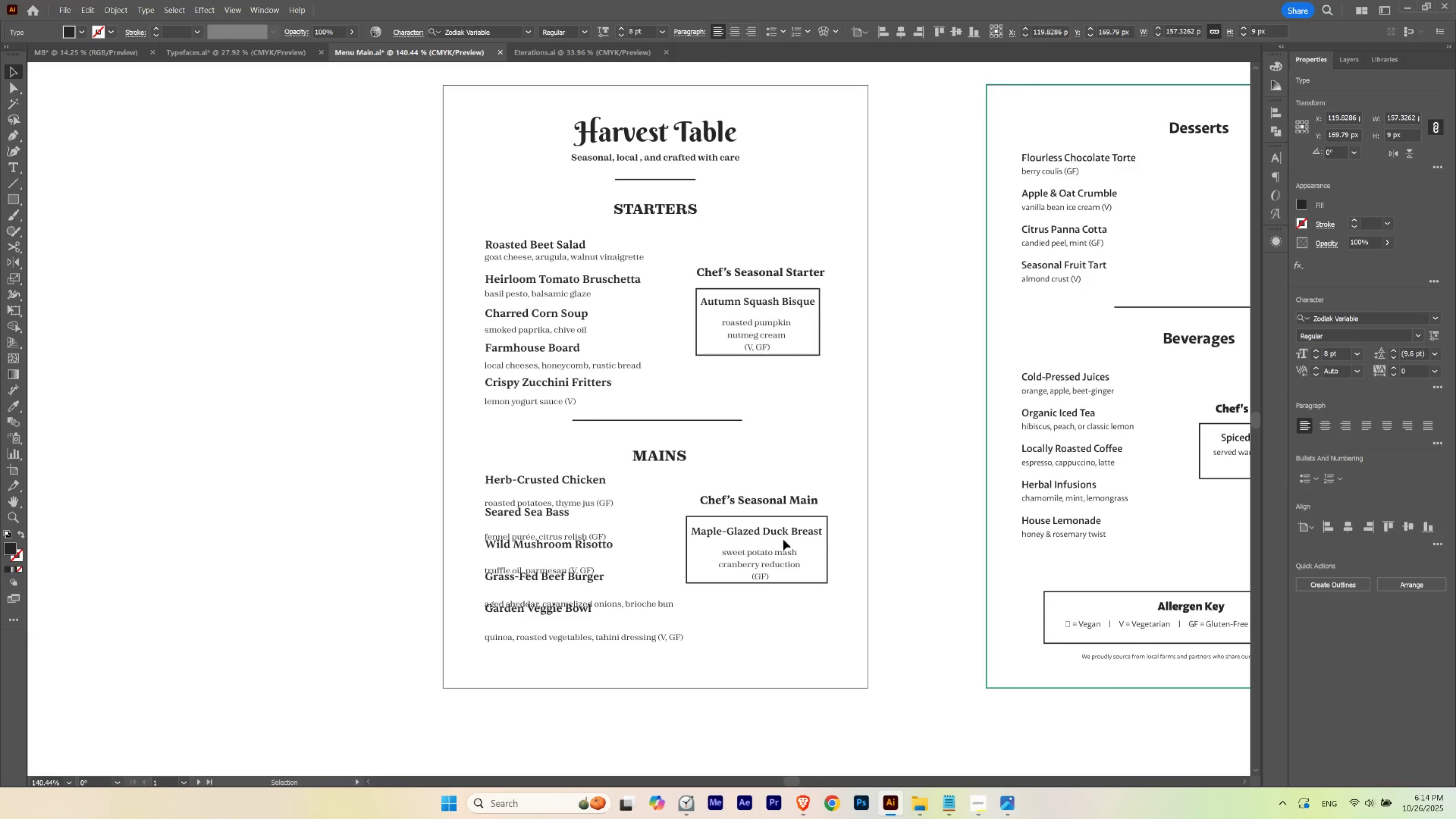 
key(ArrowUp)
 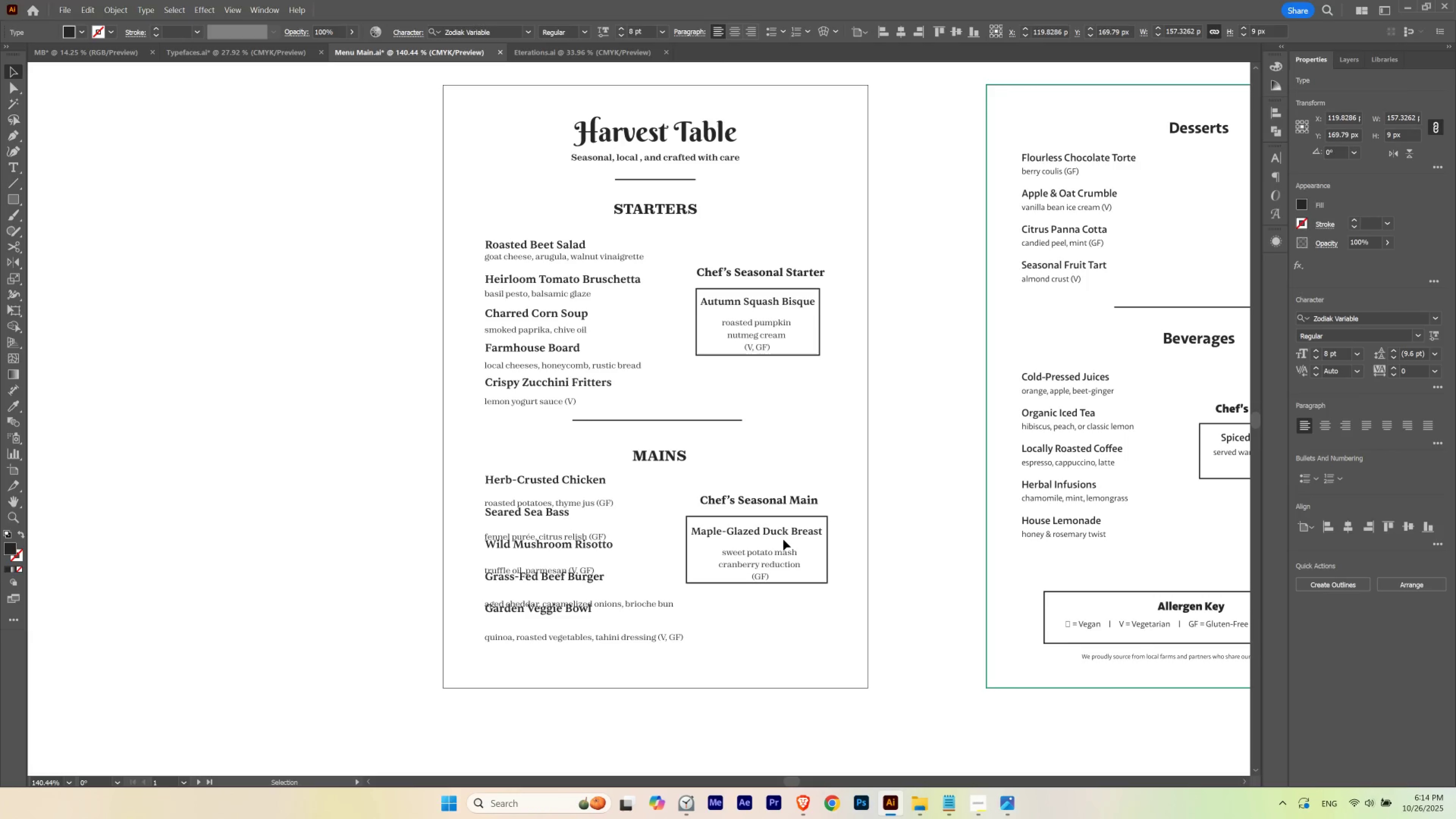 
key(ArrowDown)
 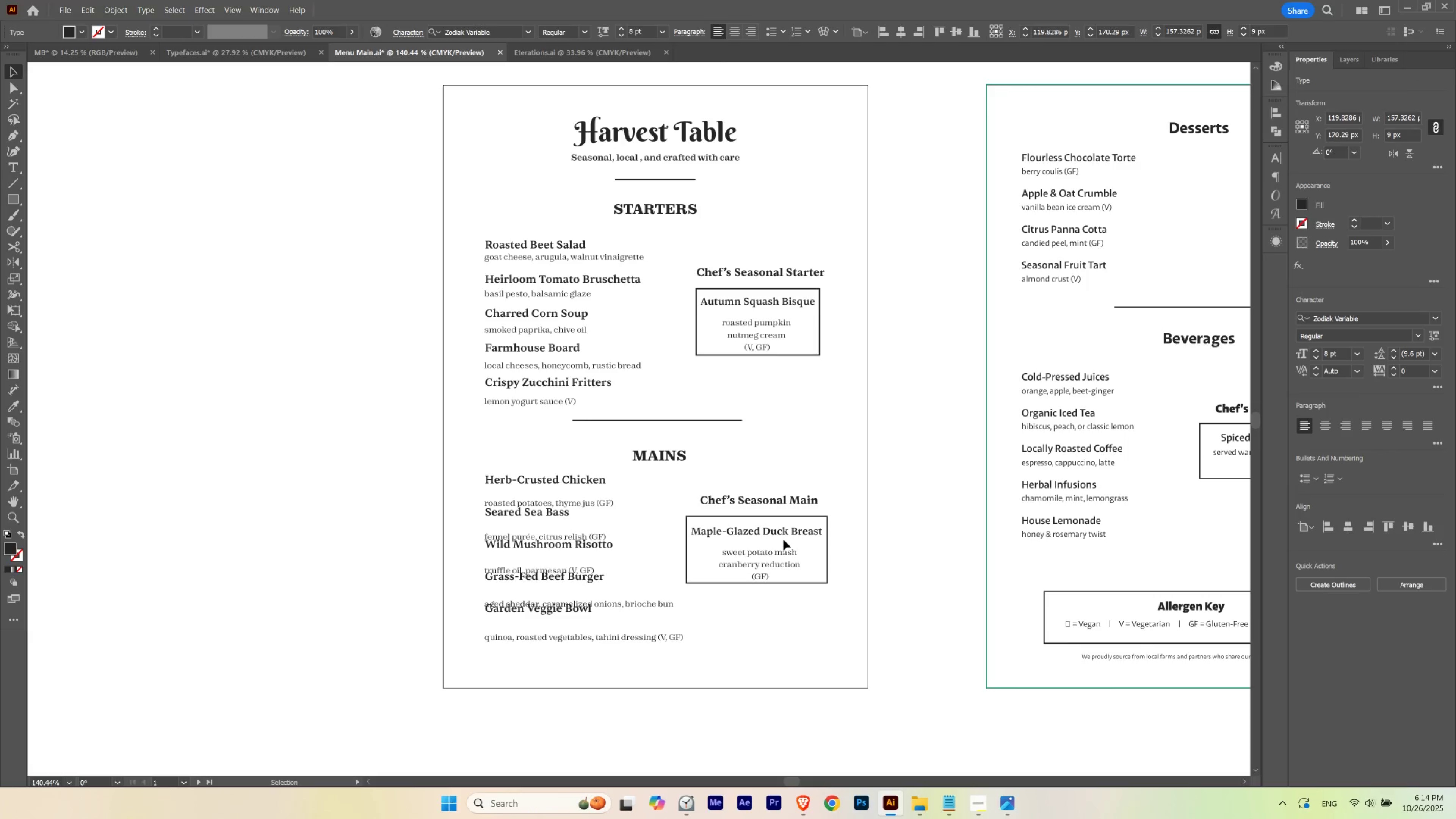 
key(ArrowUp)
 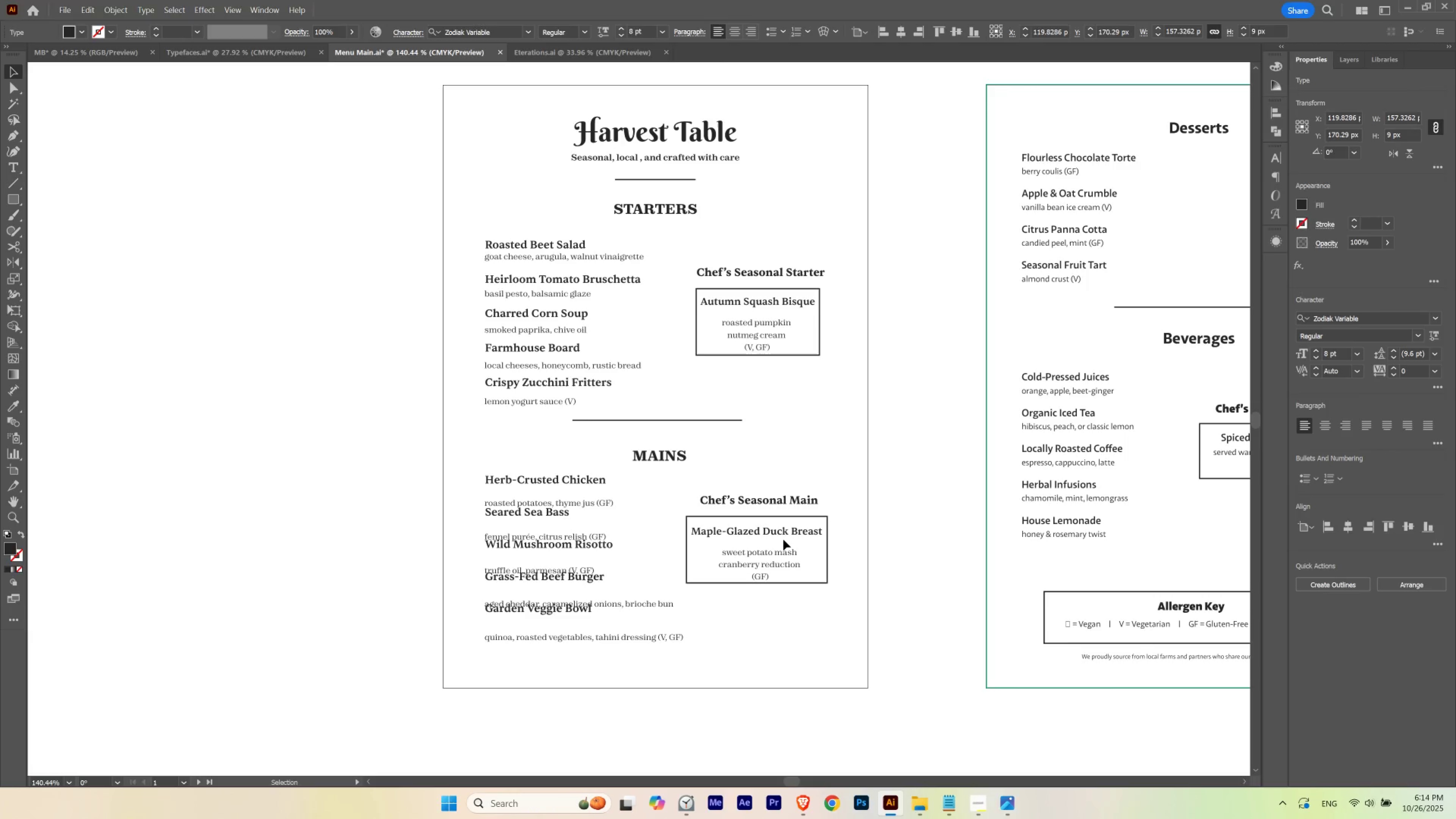 
key(ArrowDown)
 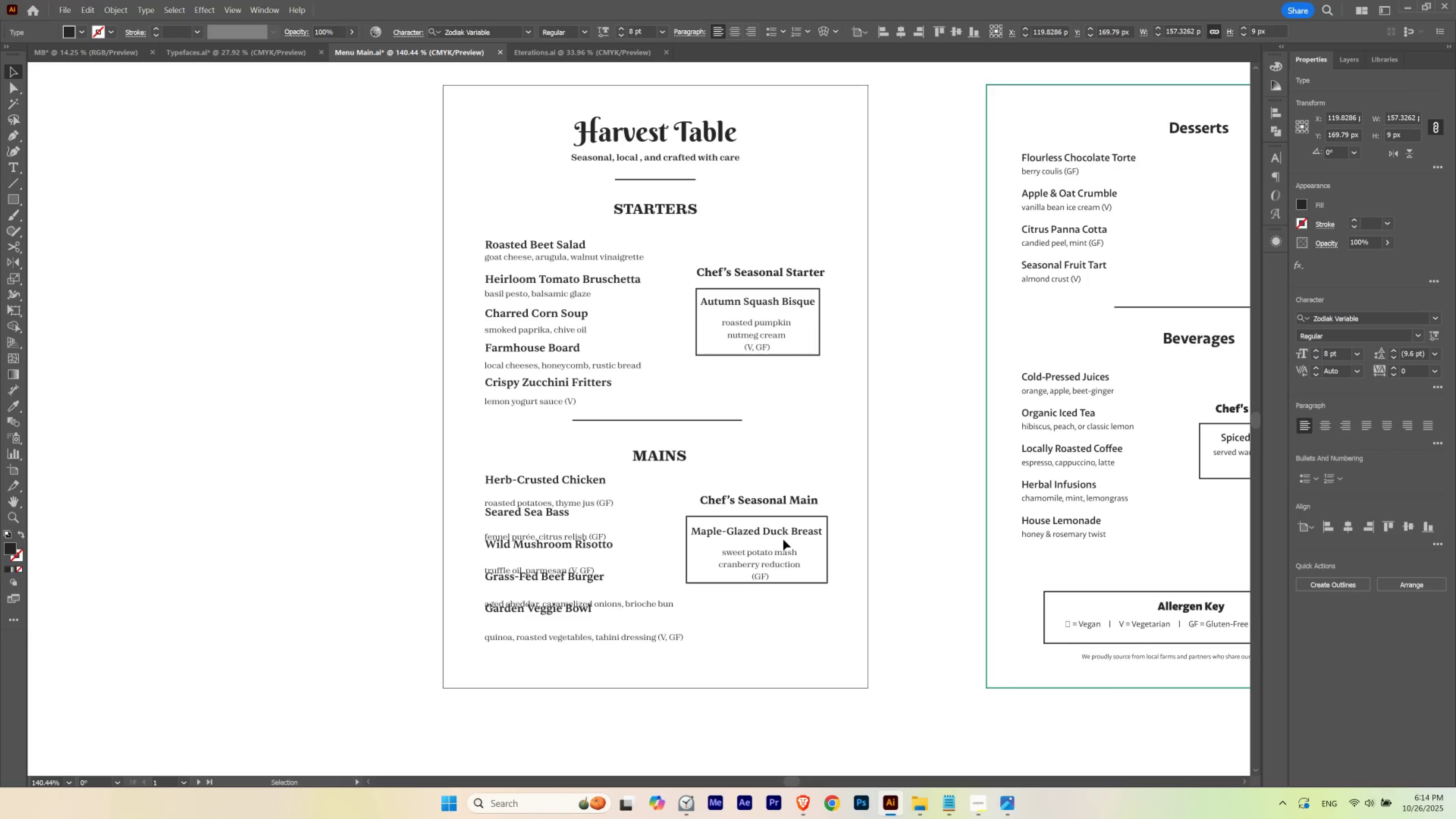 
key(ArrowUp)
 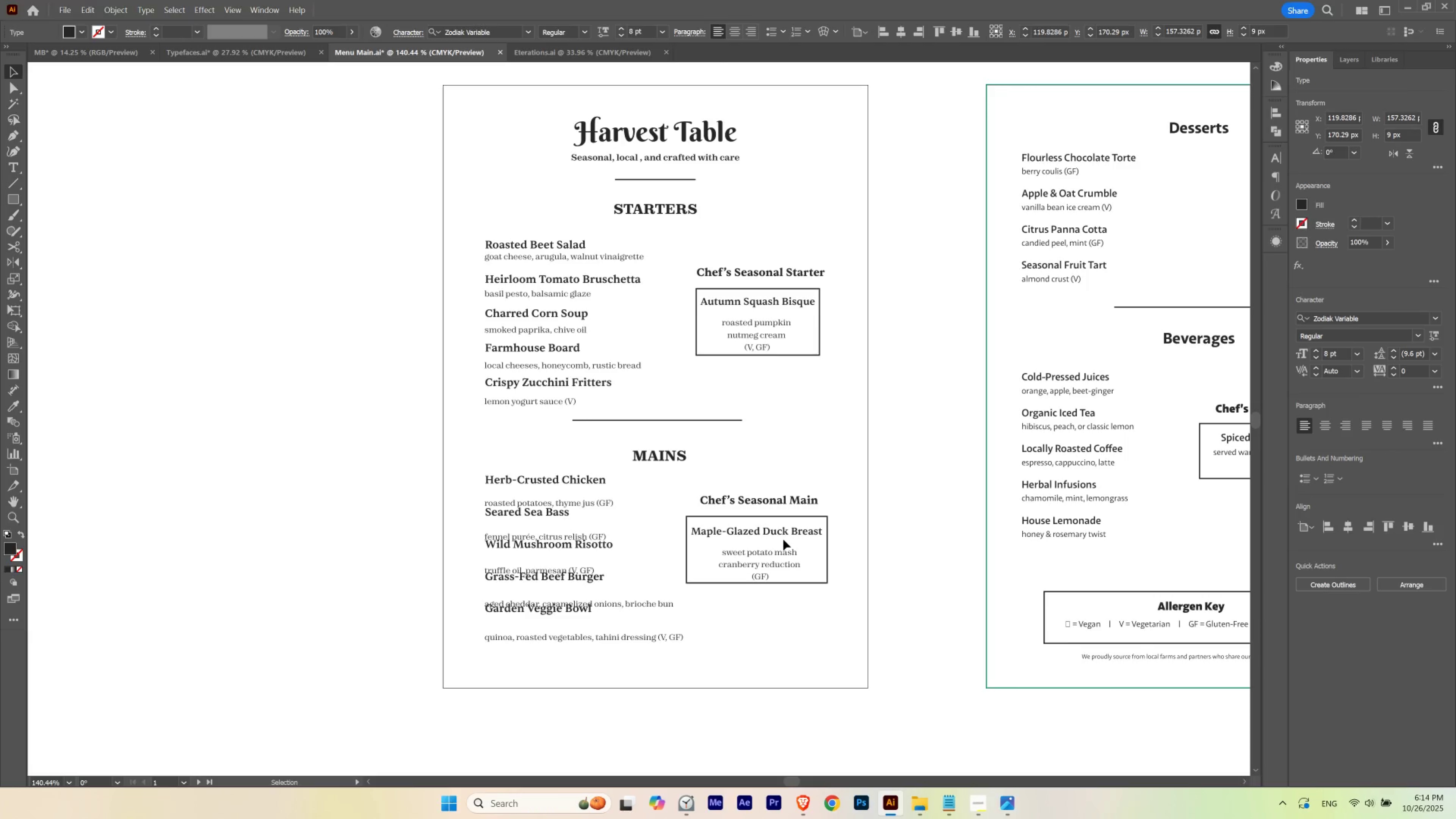 
key(ArrowUp)
 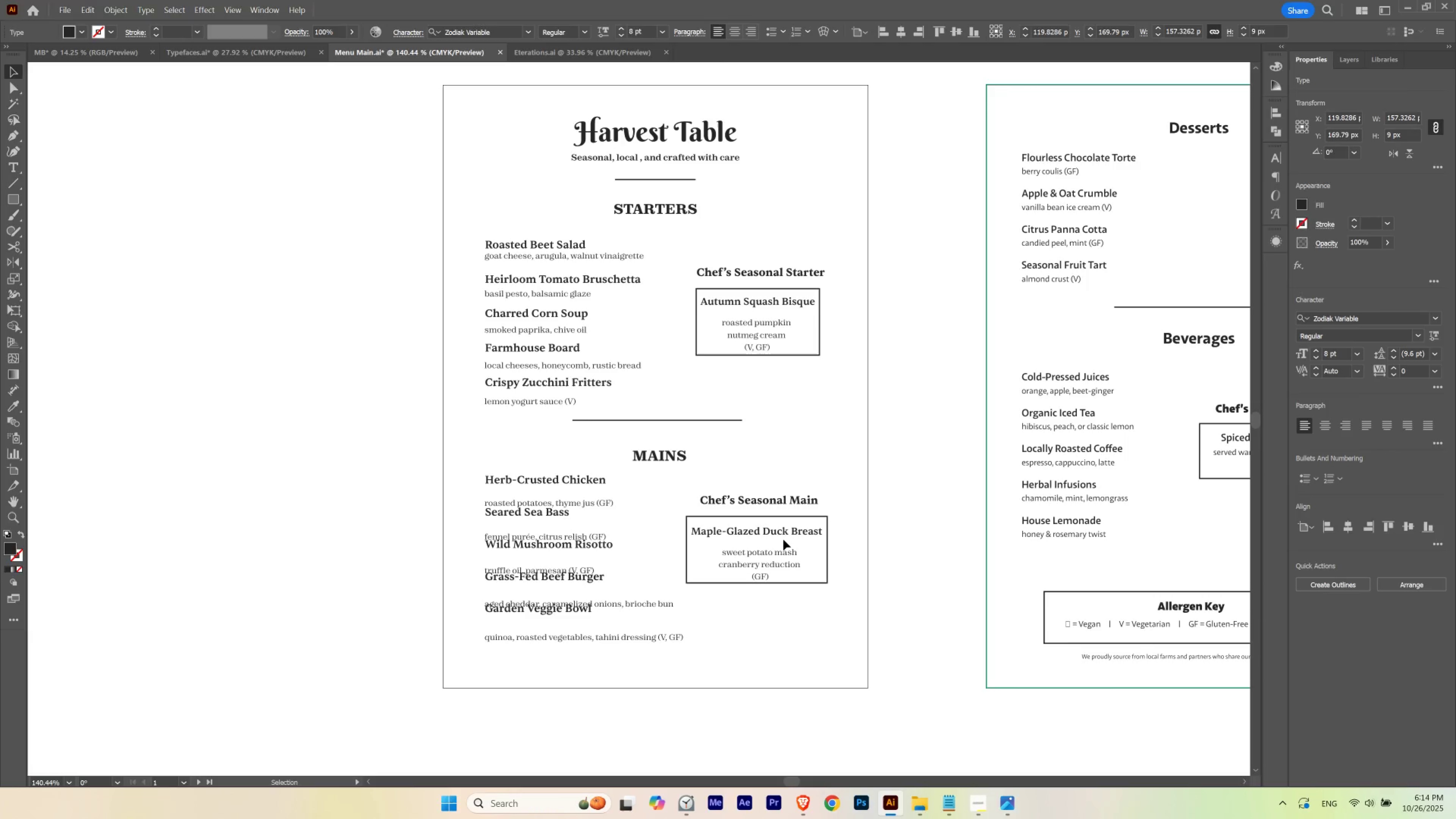 
key(ArrowDown)
 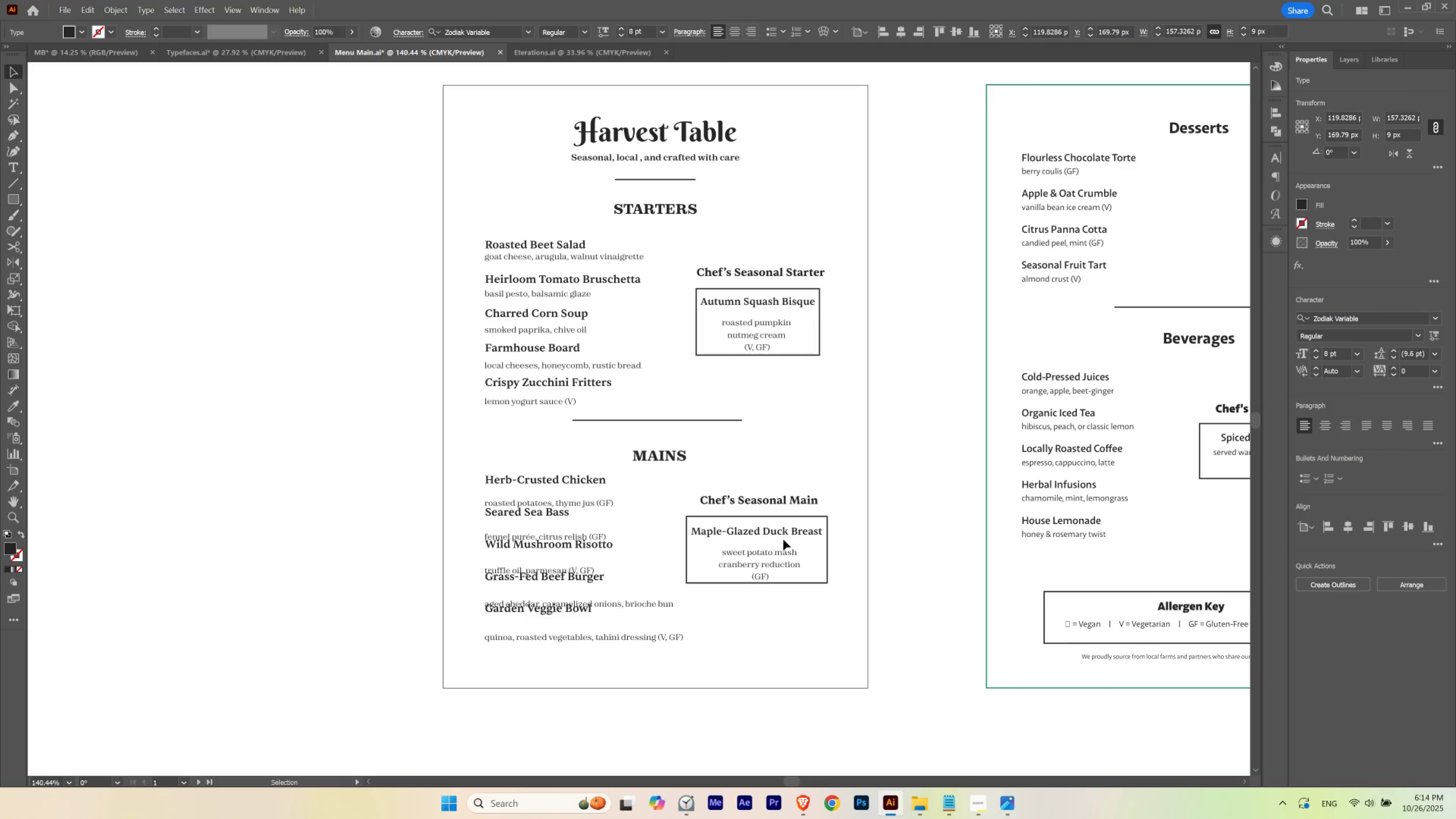 
key(ArrowUp)
 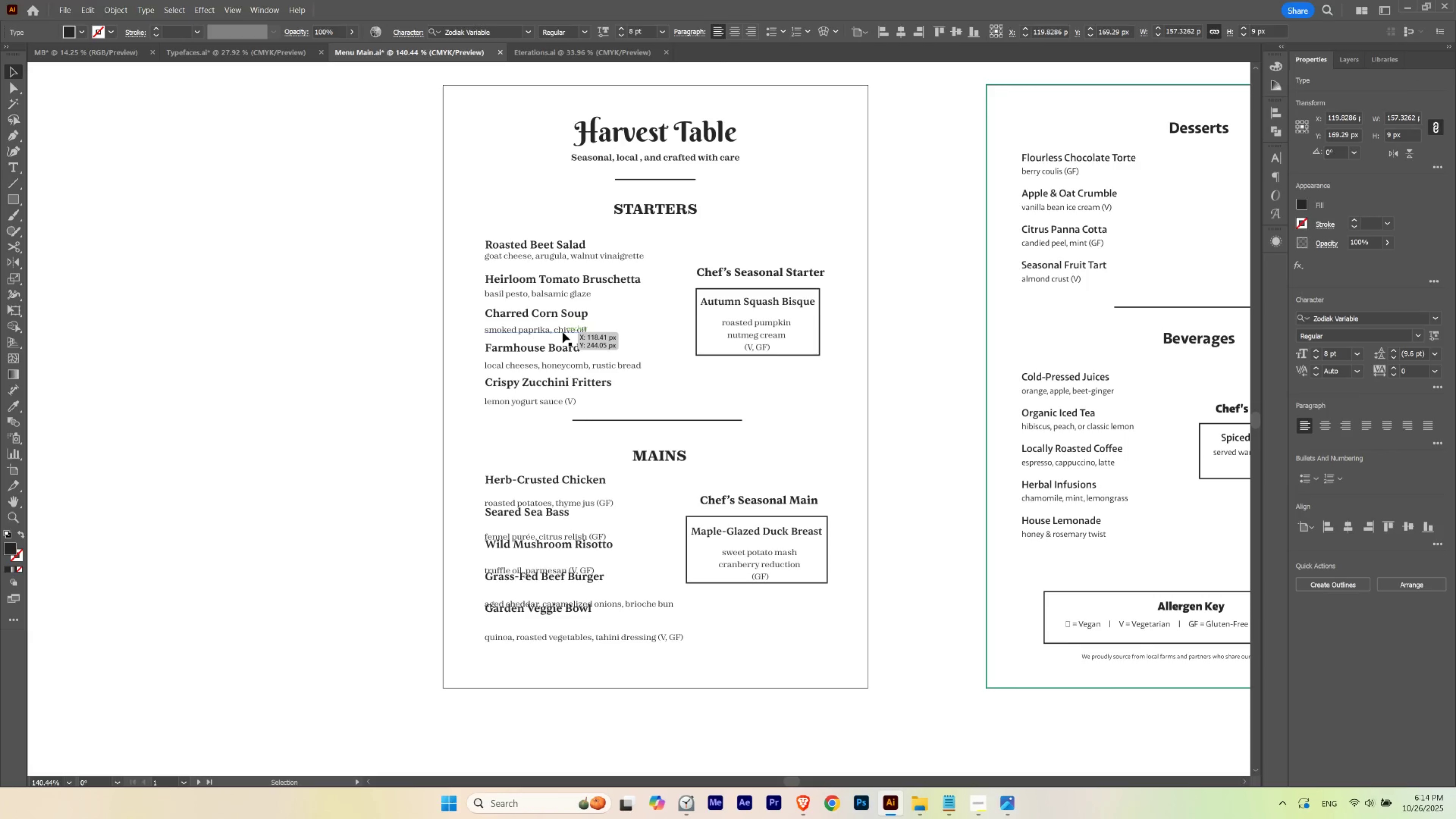 
wait(9.14)
 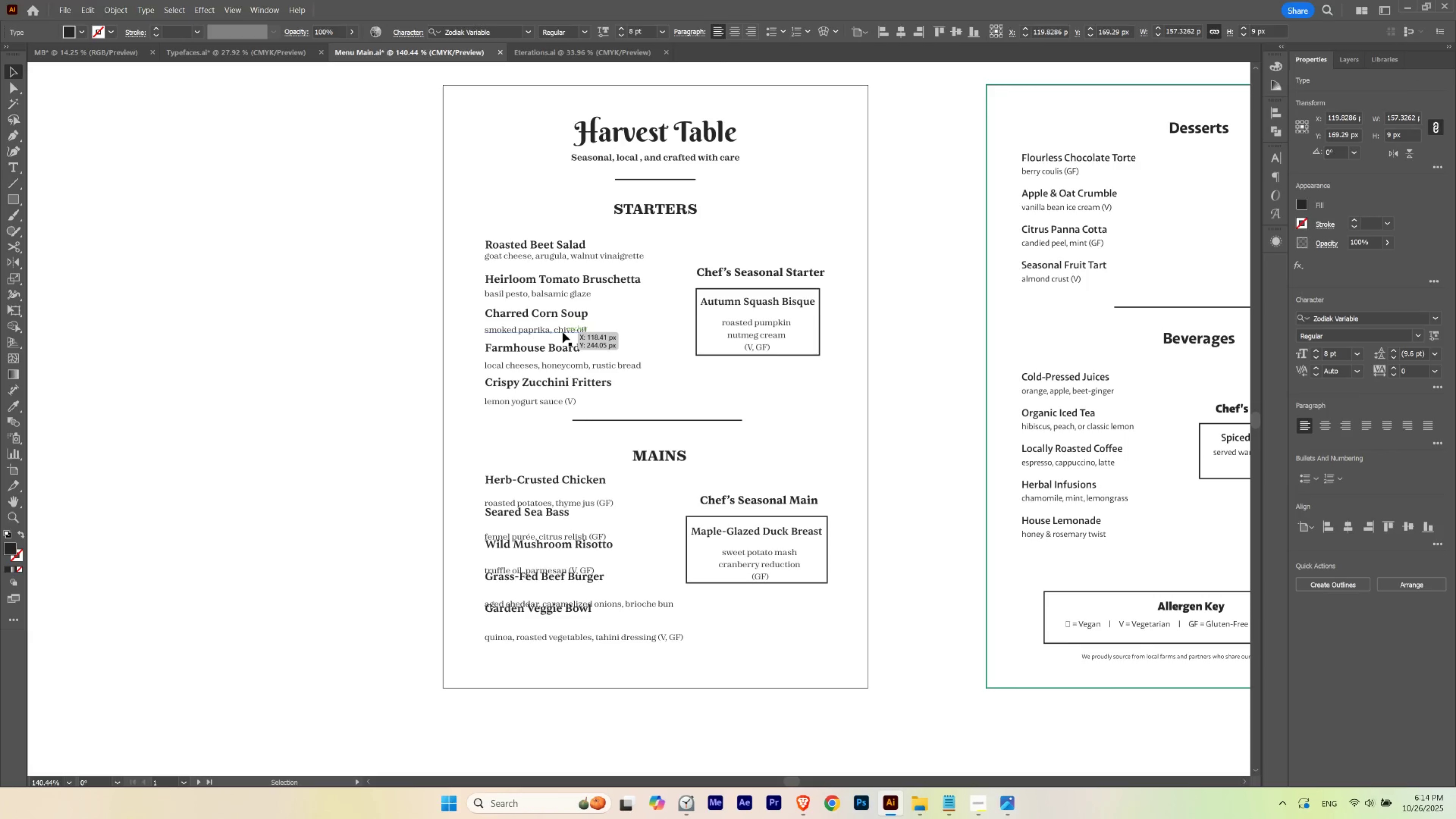 
left_click([582, 259])
 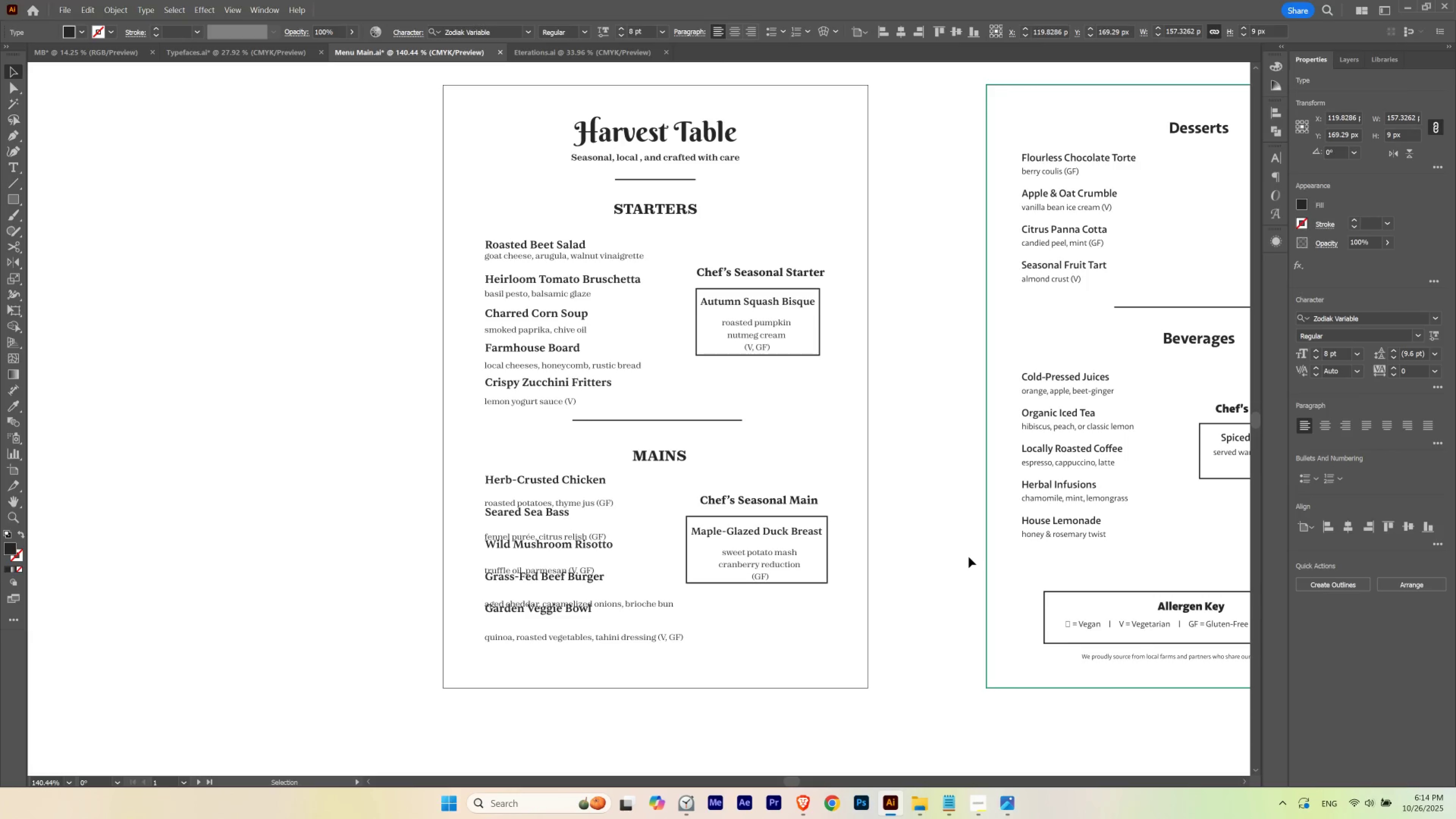 
key(ArrowDown)
 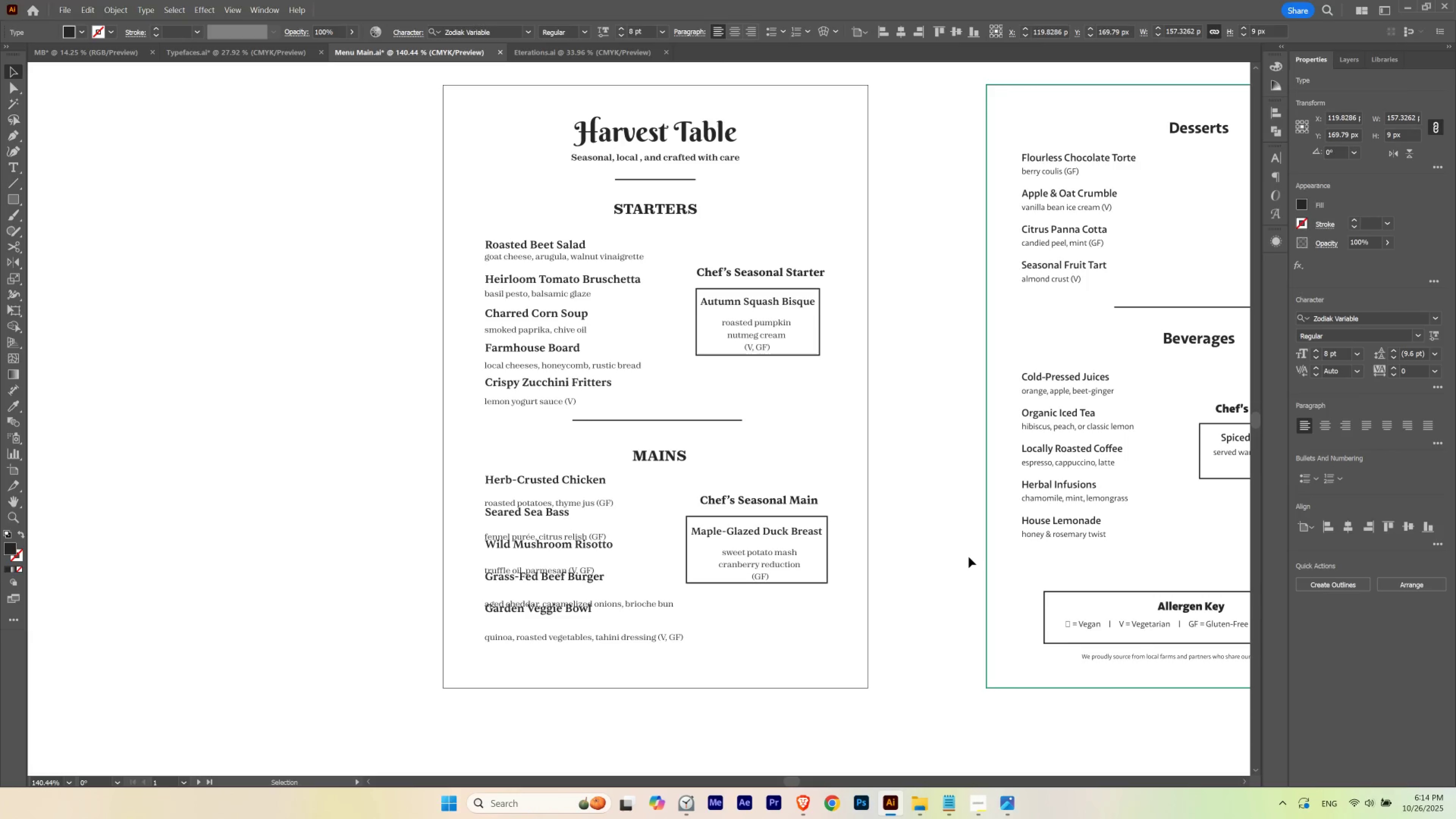 
key(ArrowUp)
 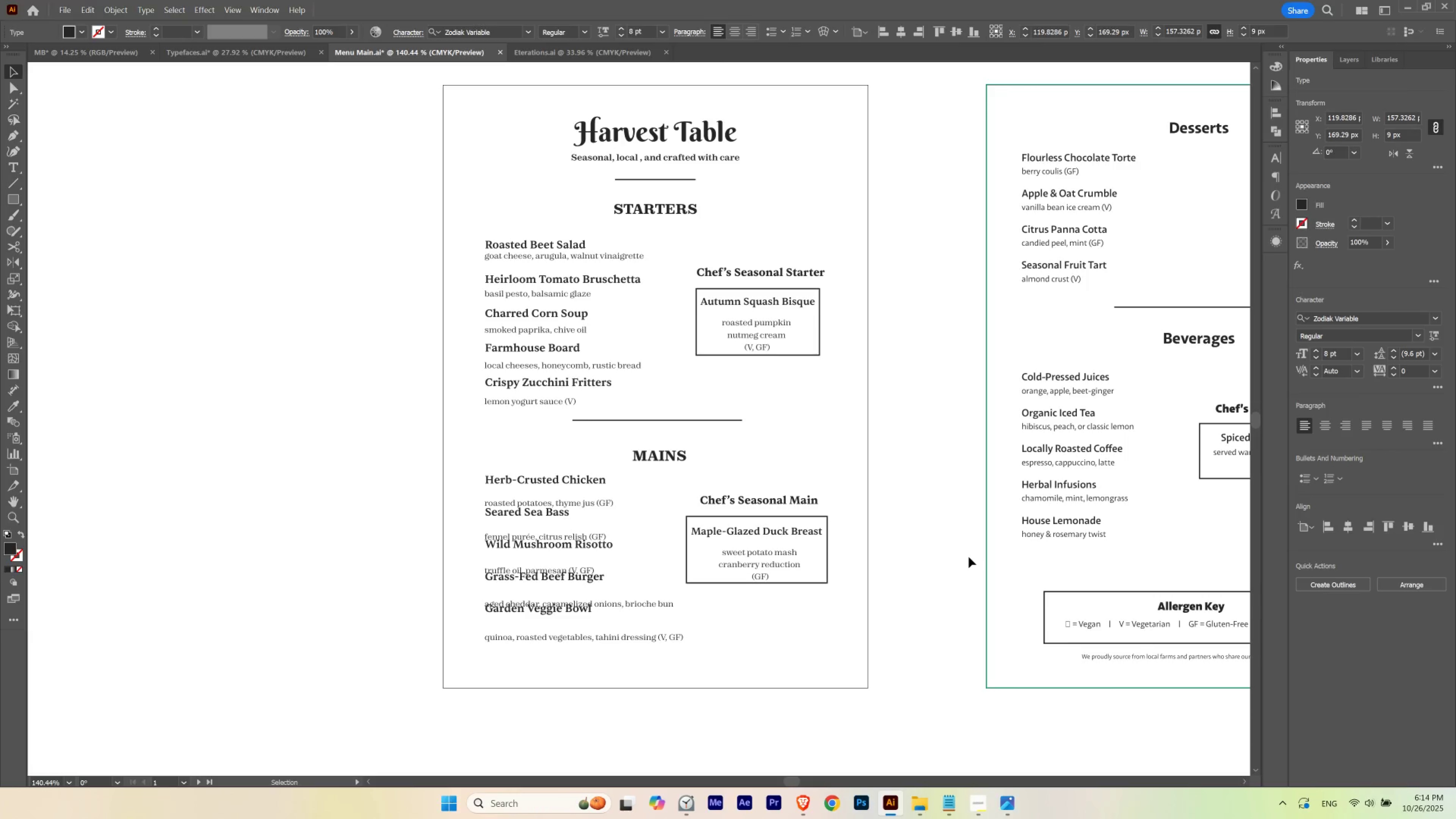 
key(ArrowDown)
 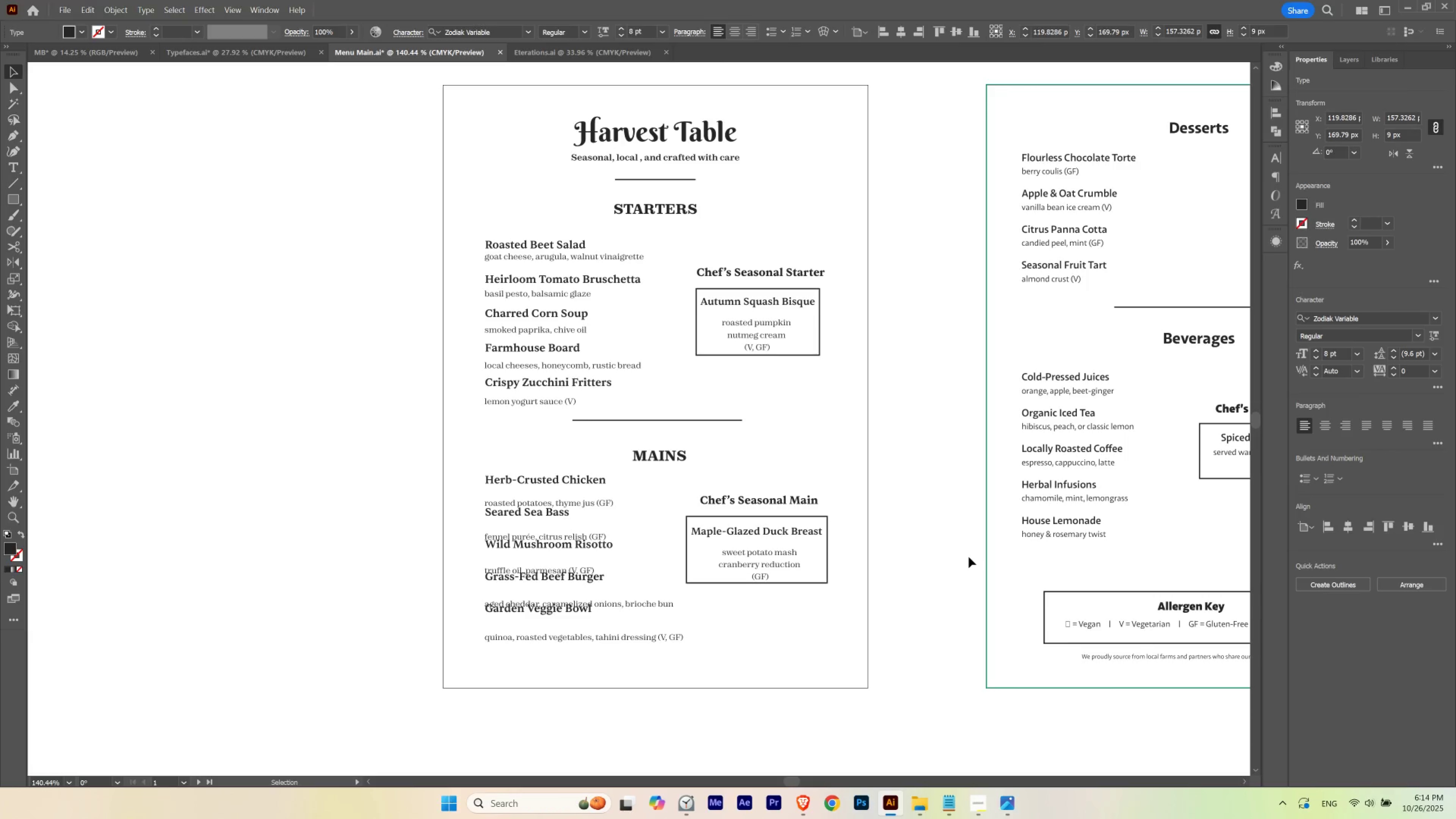 
key(ArrowUp)
 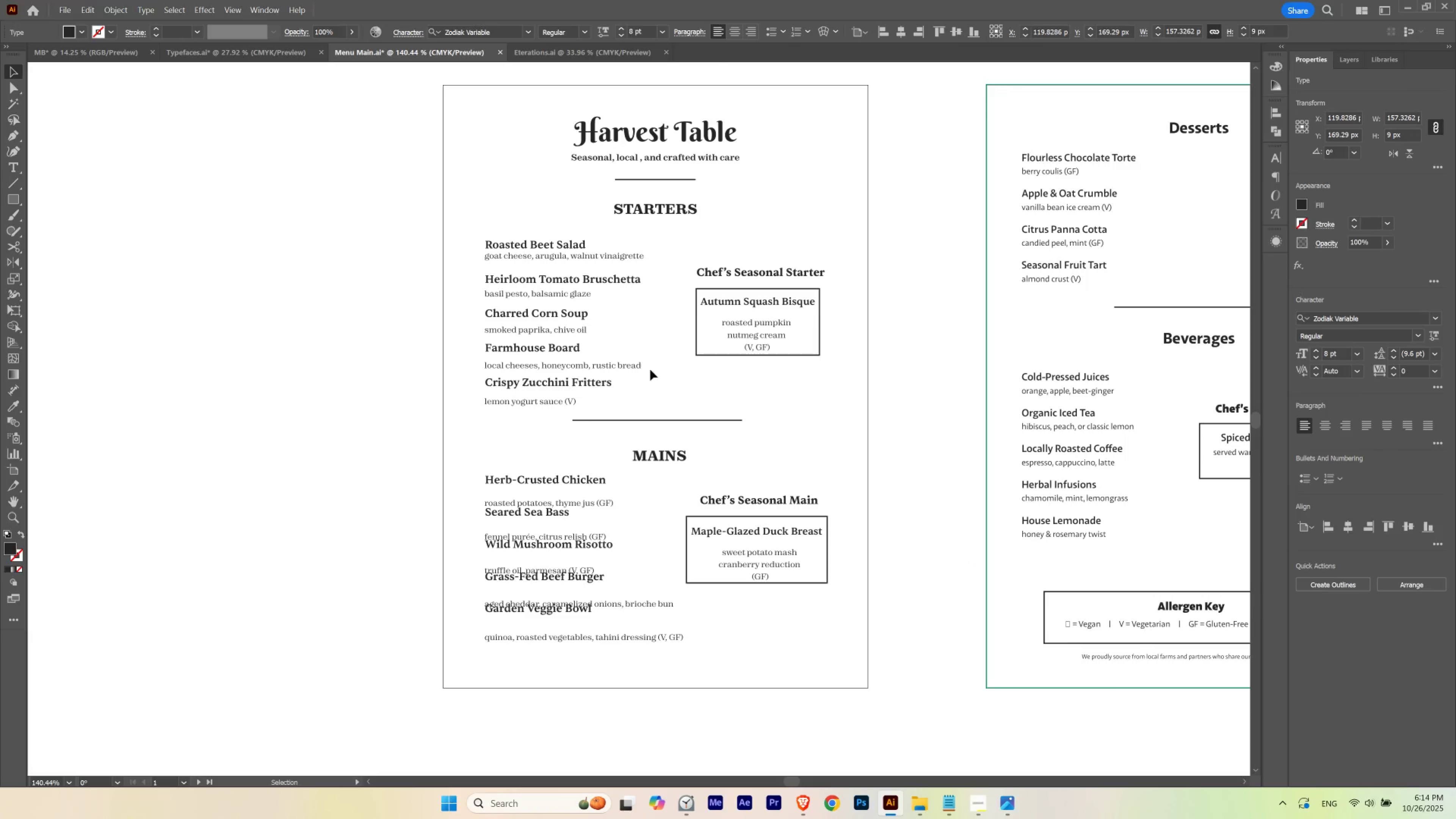 
left_click([576, 293])
 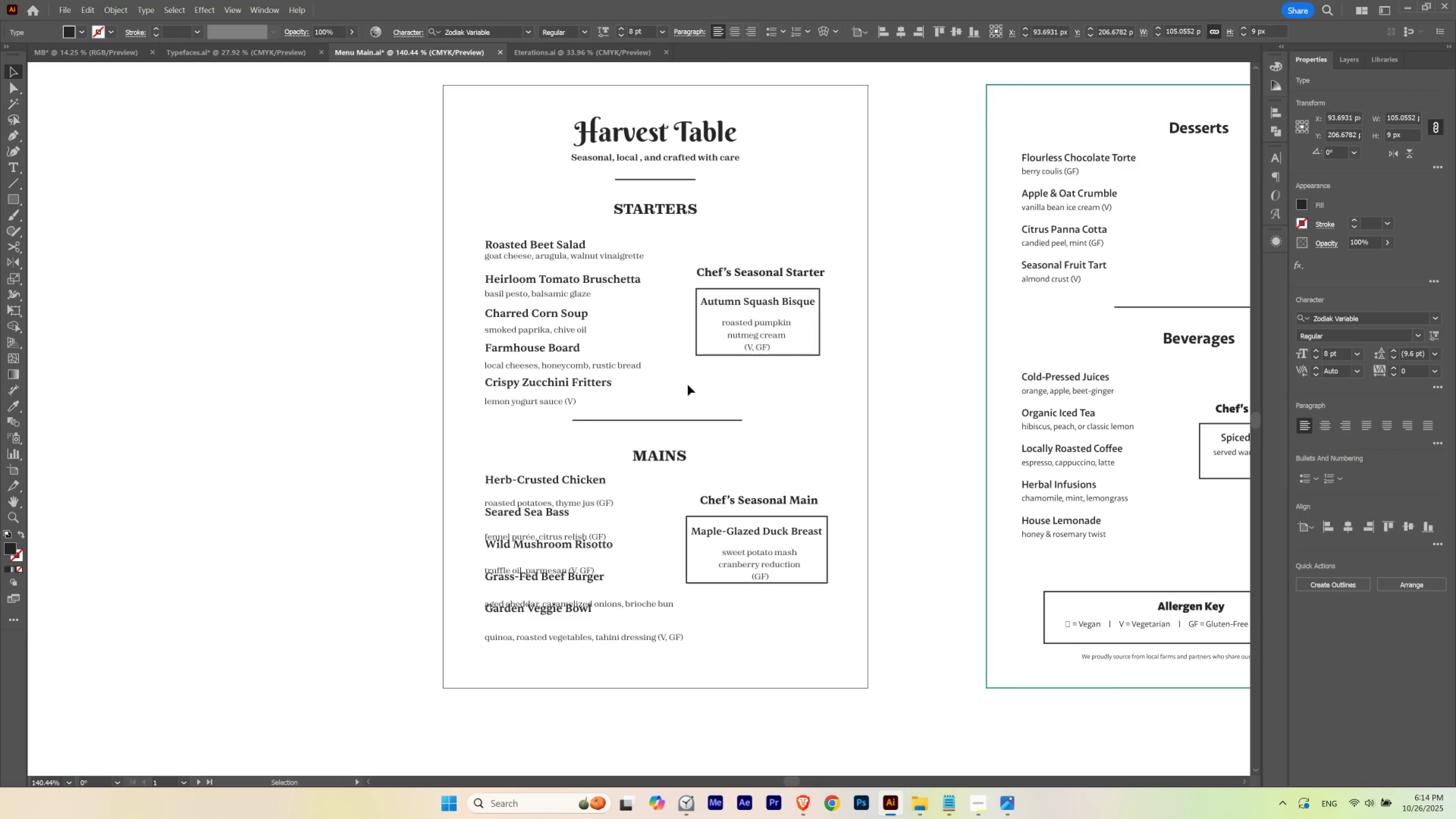 
key(ArrowUp)
 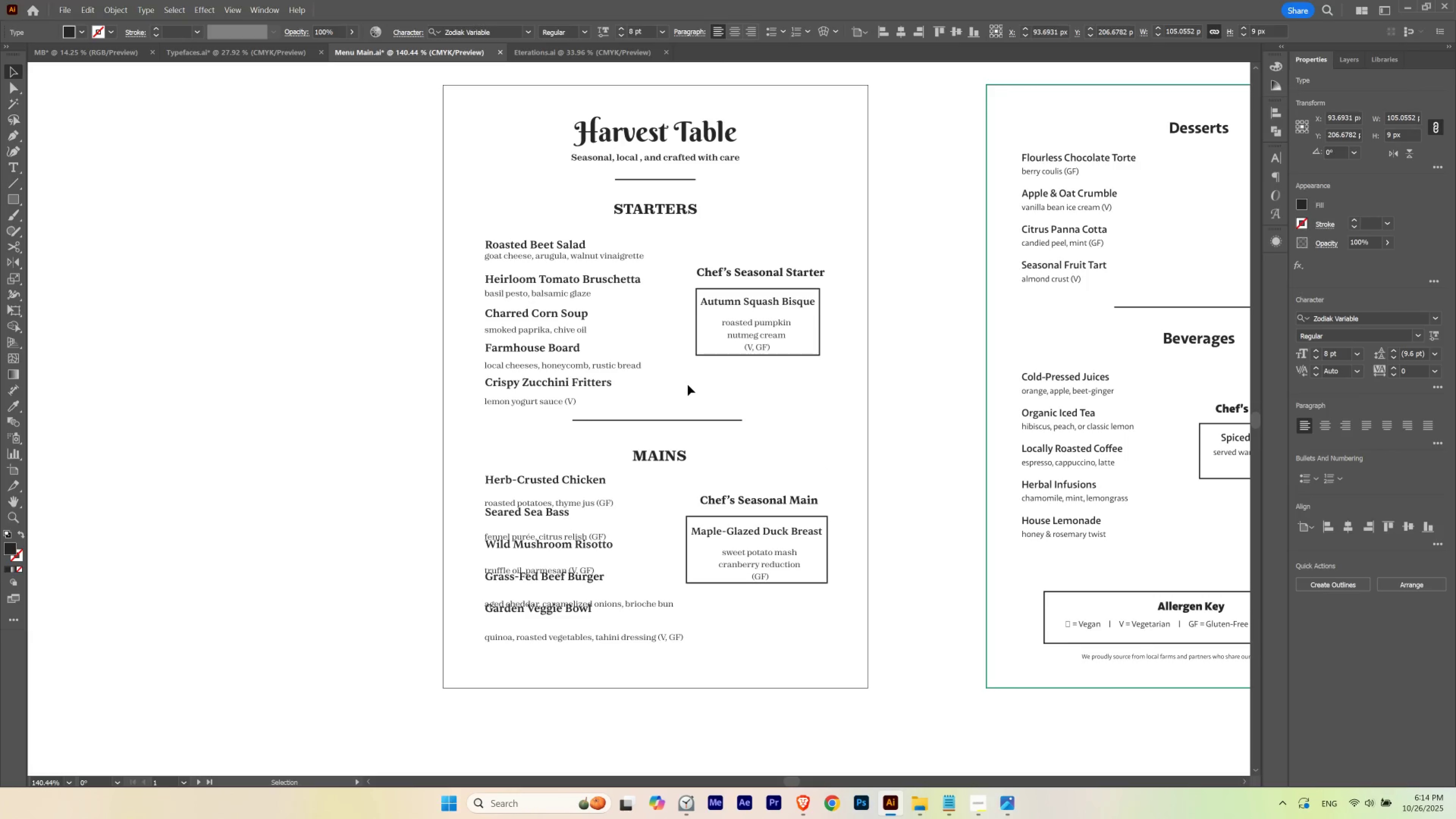 
key(ArrowUp)
 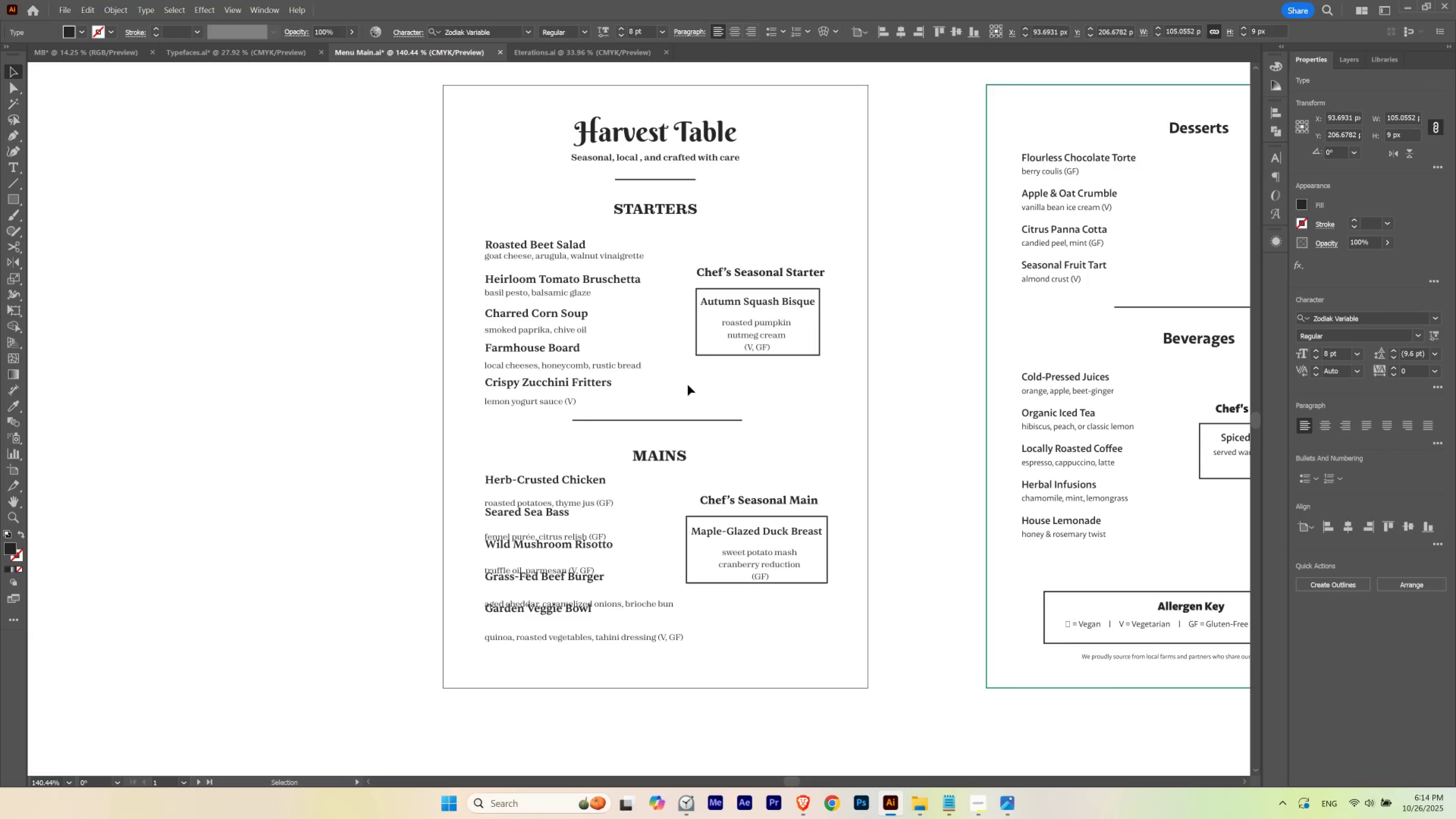 
key(ArrowUp)
 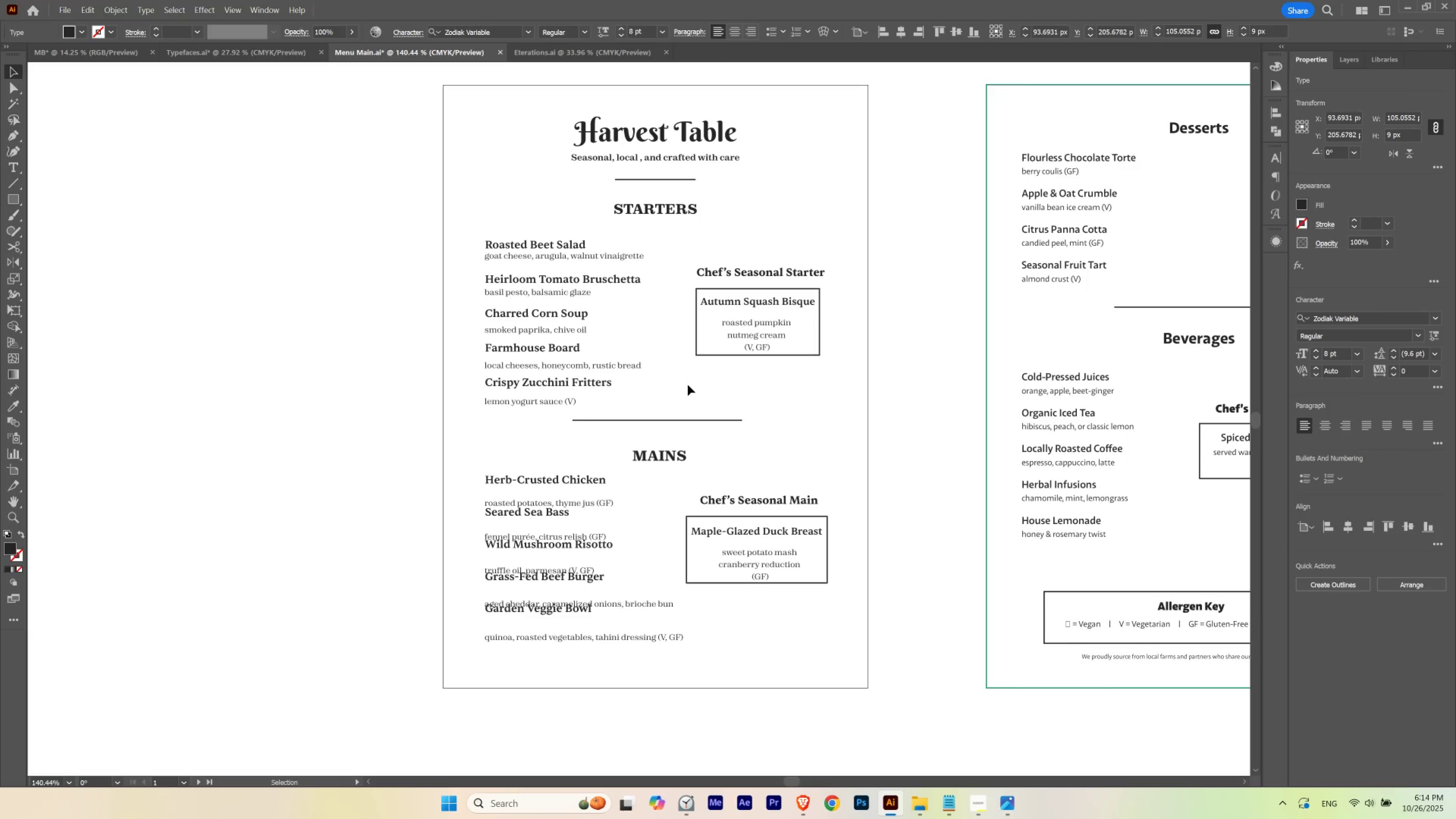 
key(ArrowUp)
 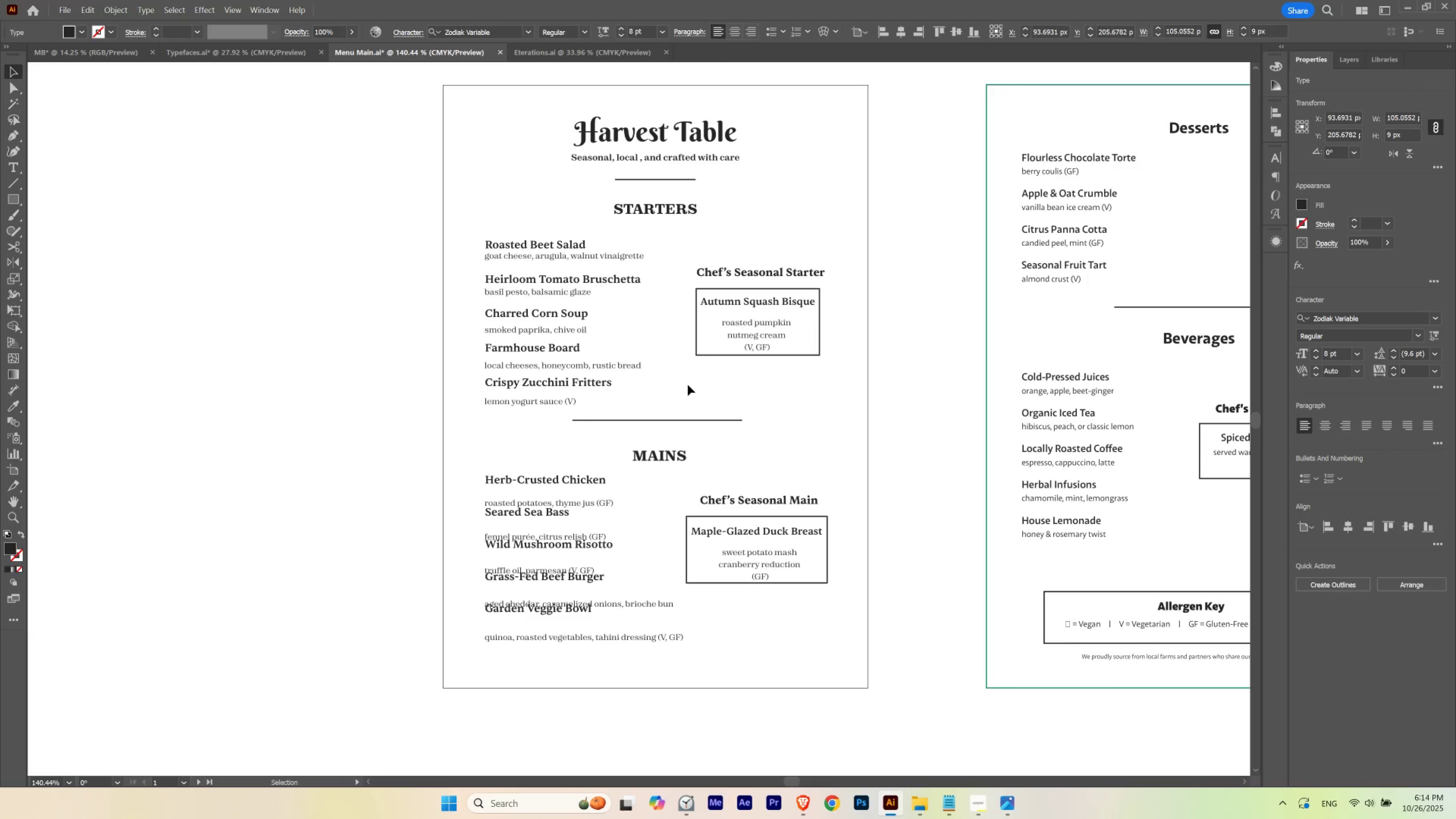 
key(ArrowUp)
 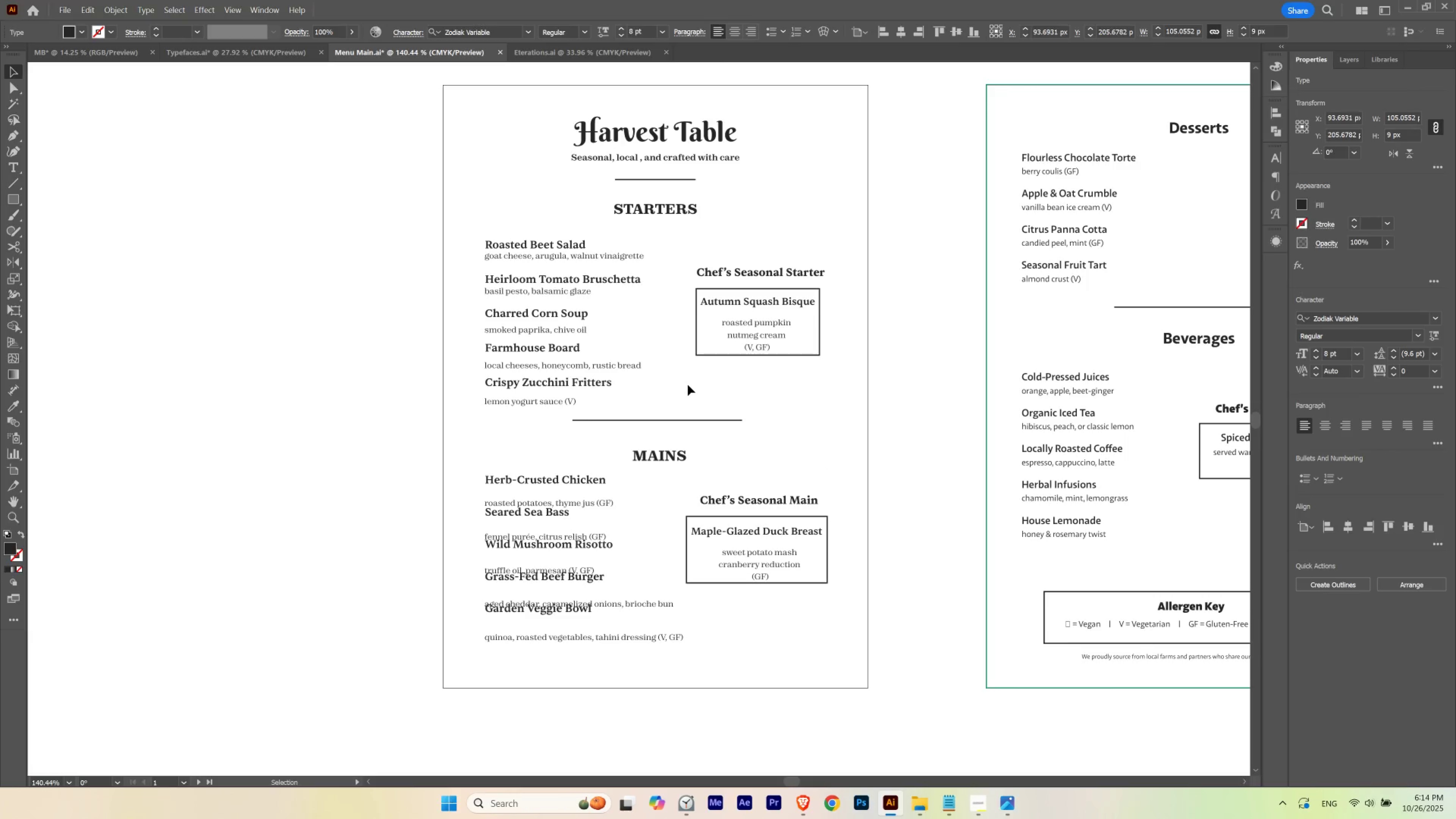 
key(ArrowUp)
 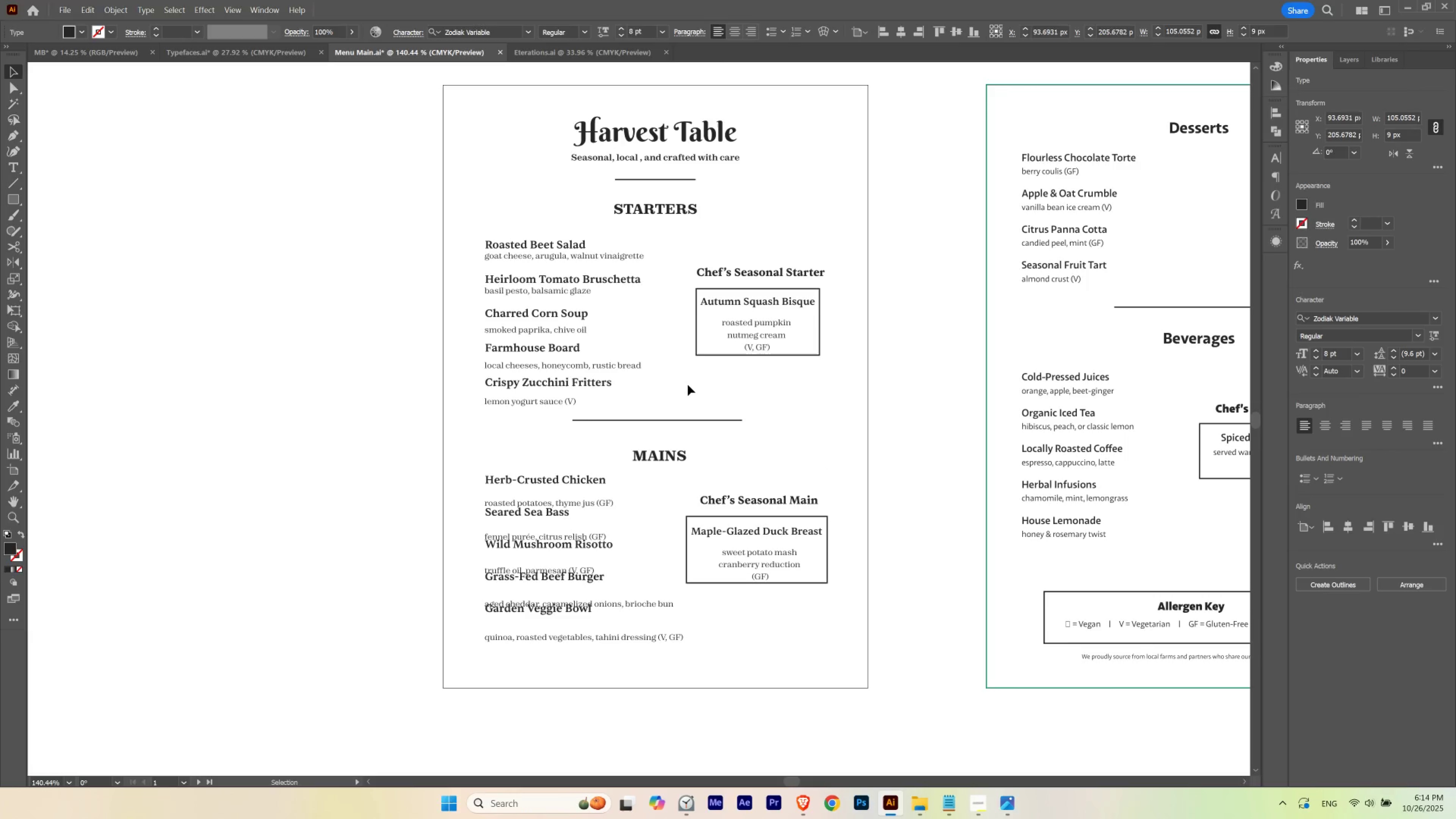 
key(ArrowDown)
 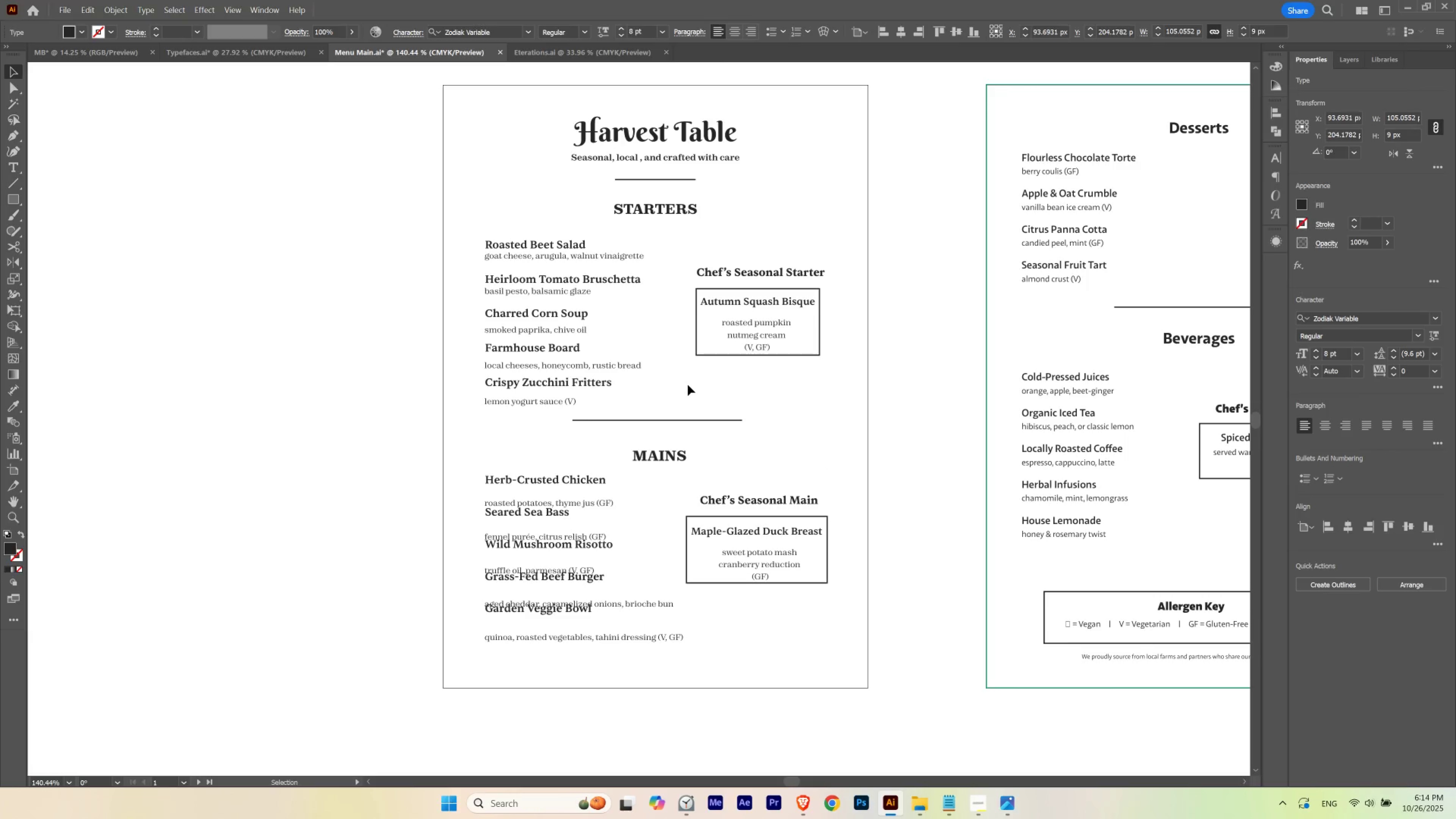 
key(ArrowUp)
 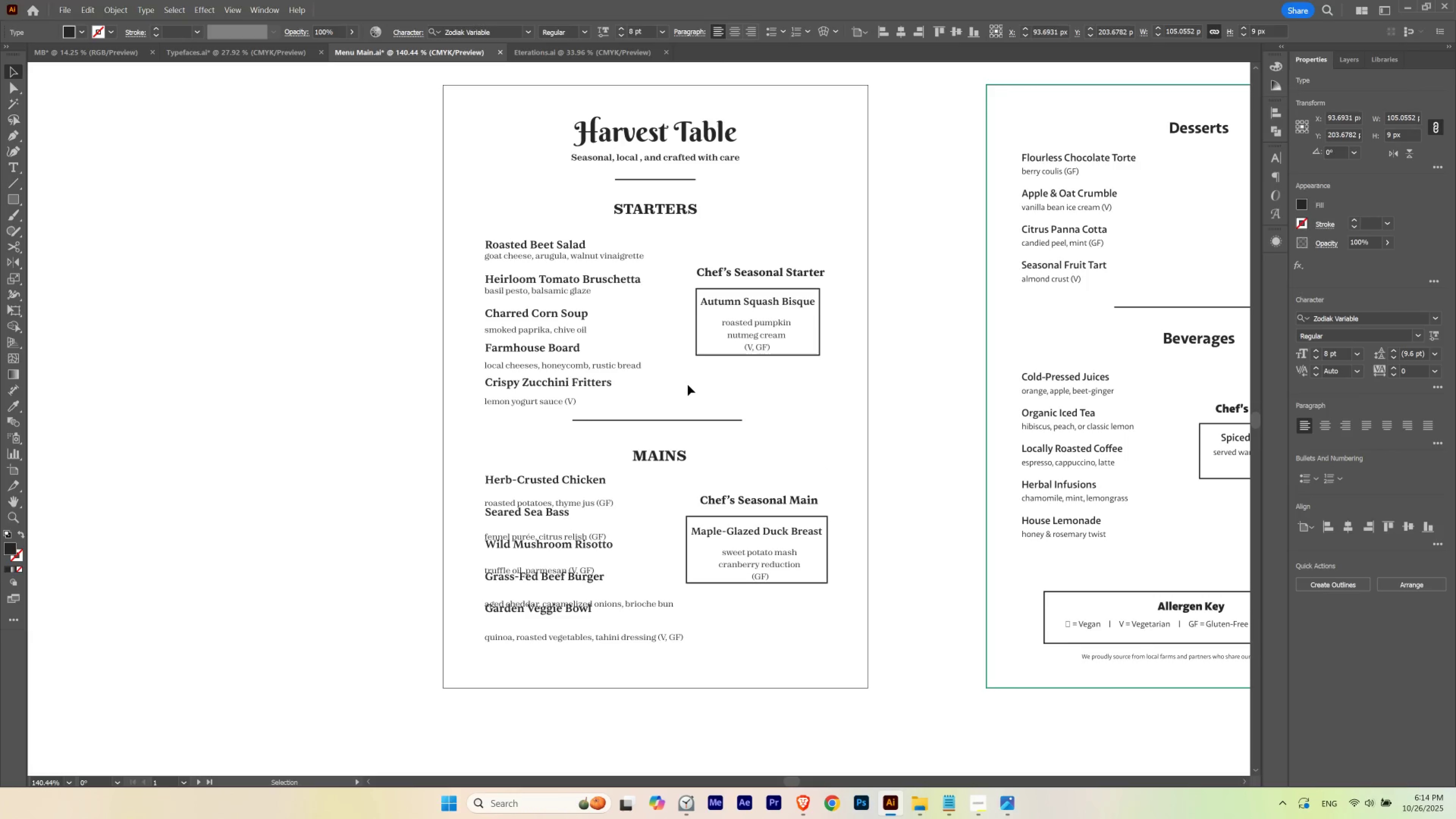 
key(ArrowDown)
 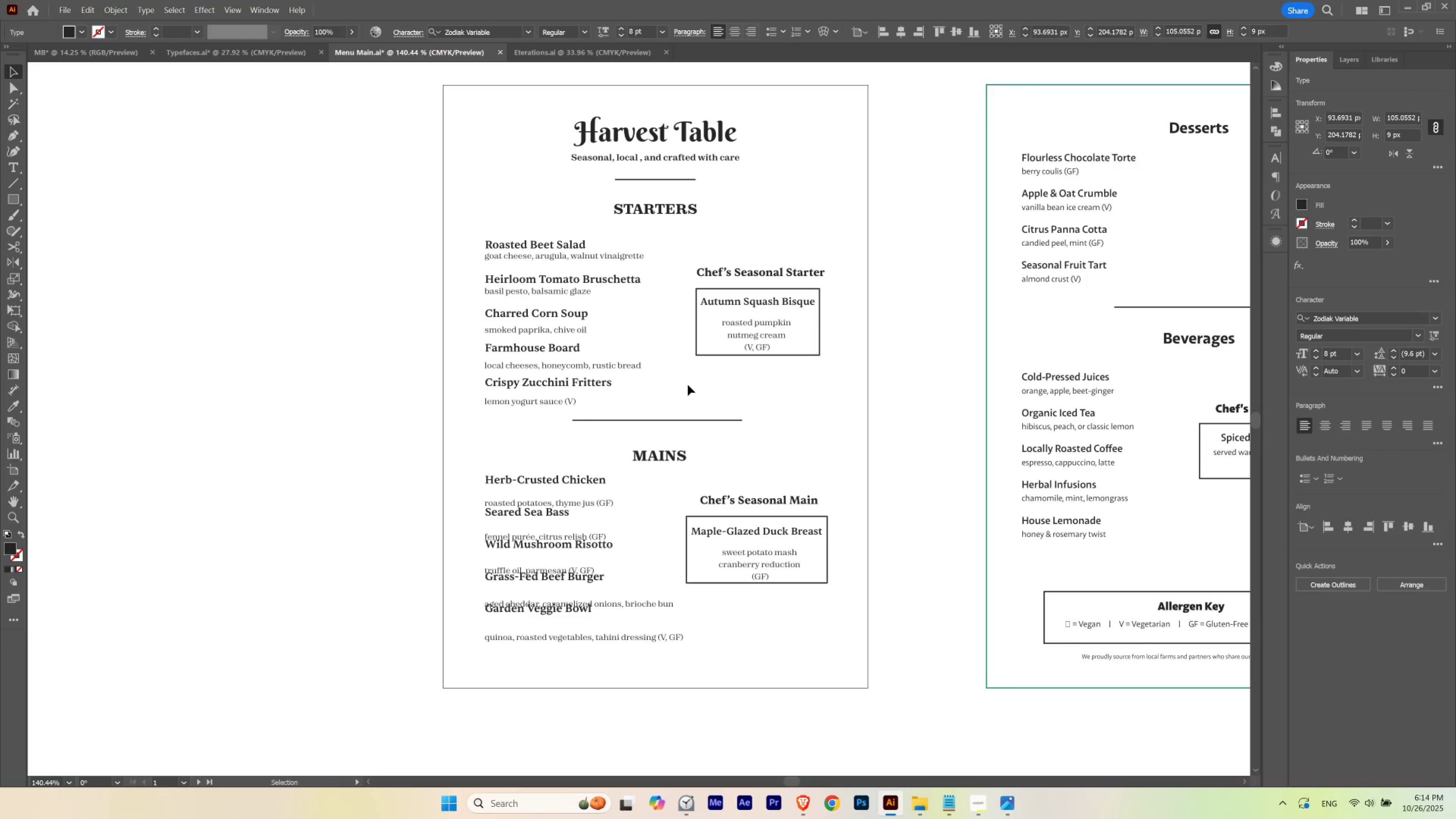 
key(ArrowUp)
 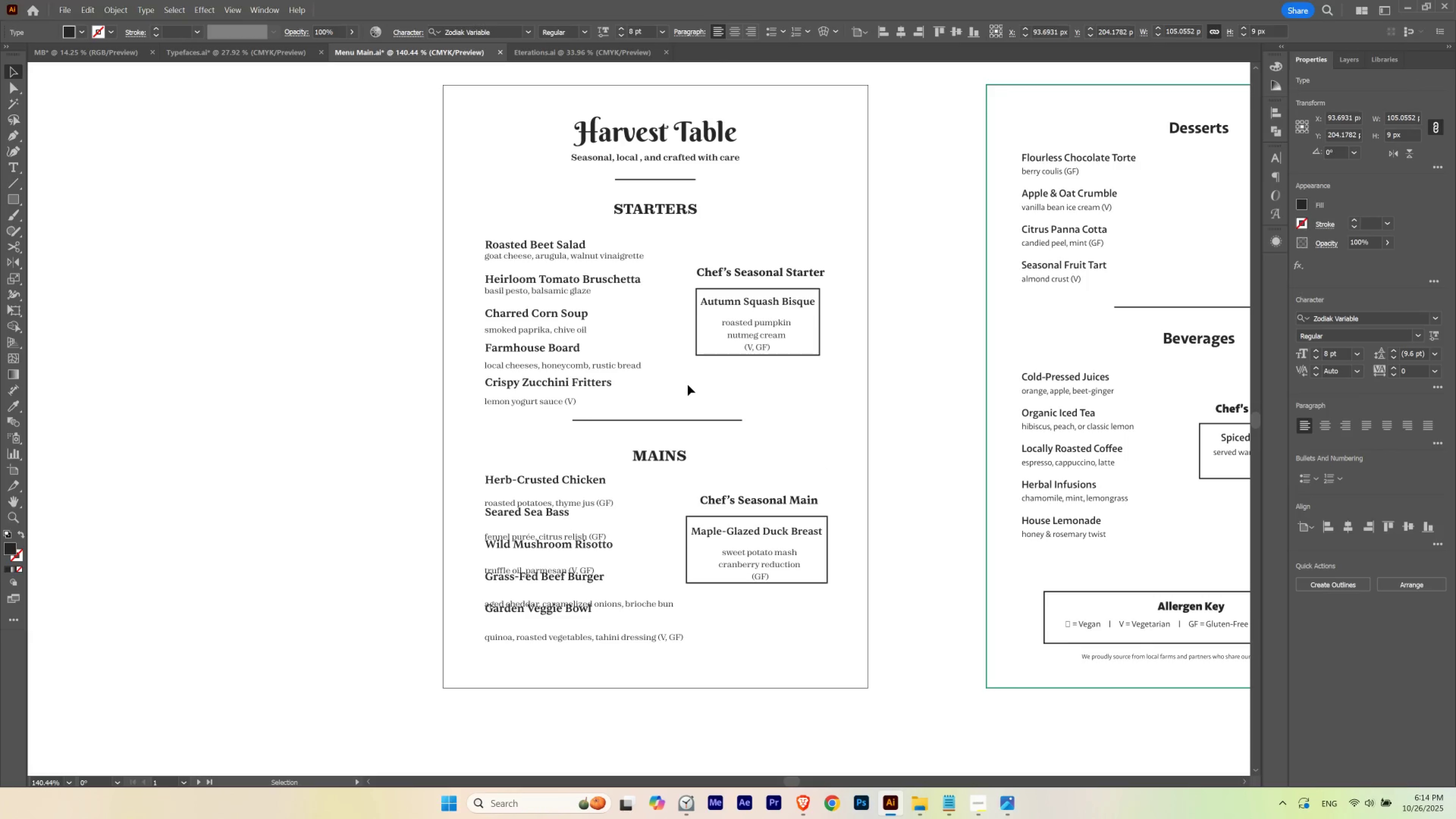 
key(ArrowDown)
 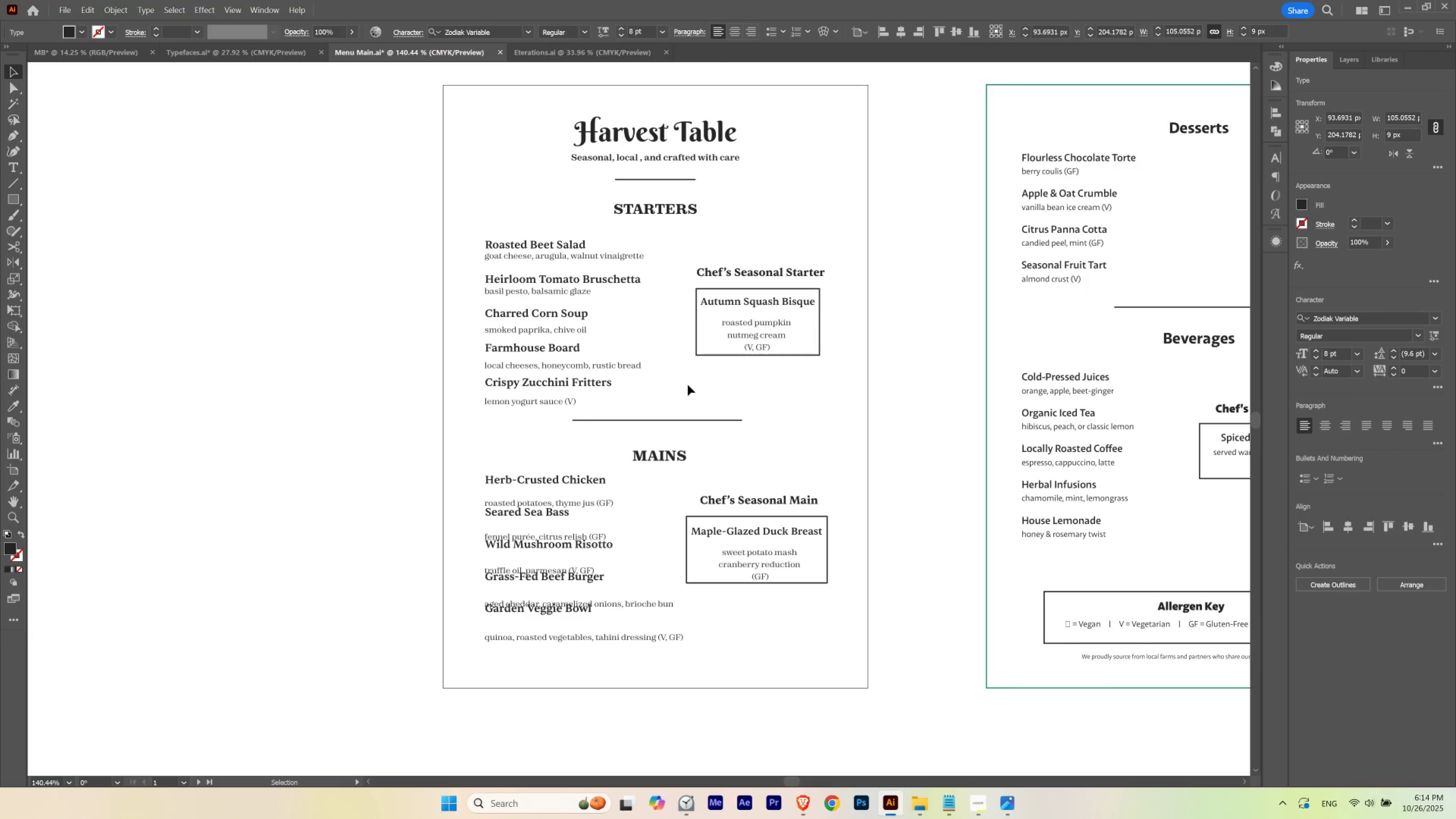 
key(ArrowUp)
 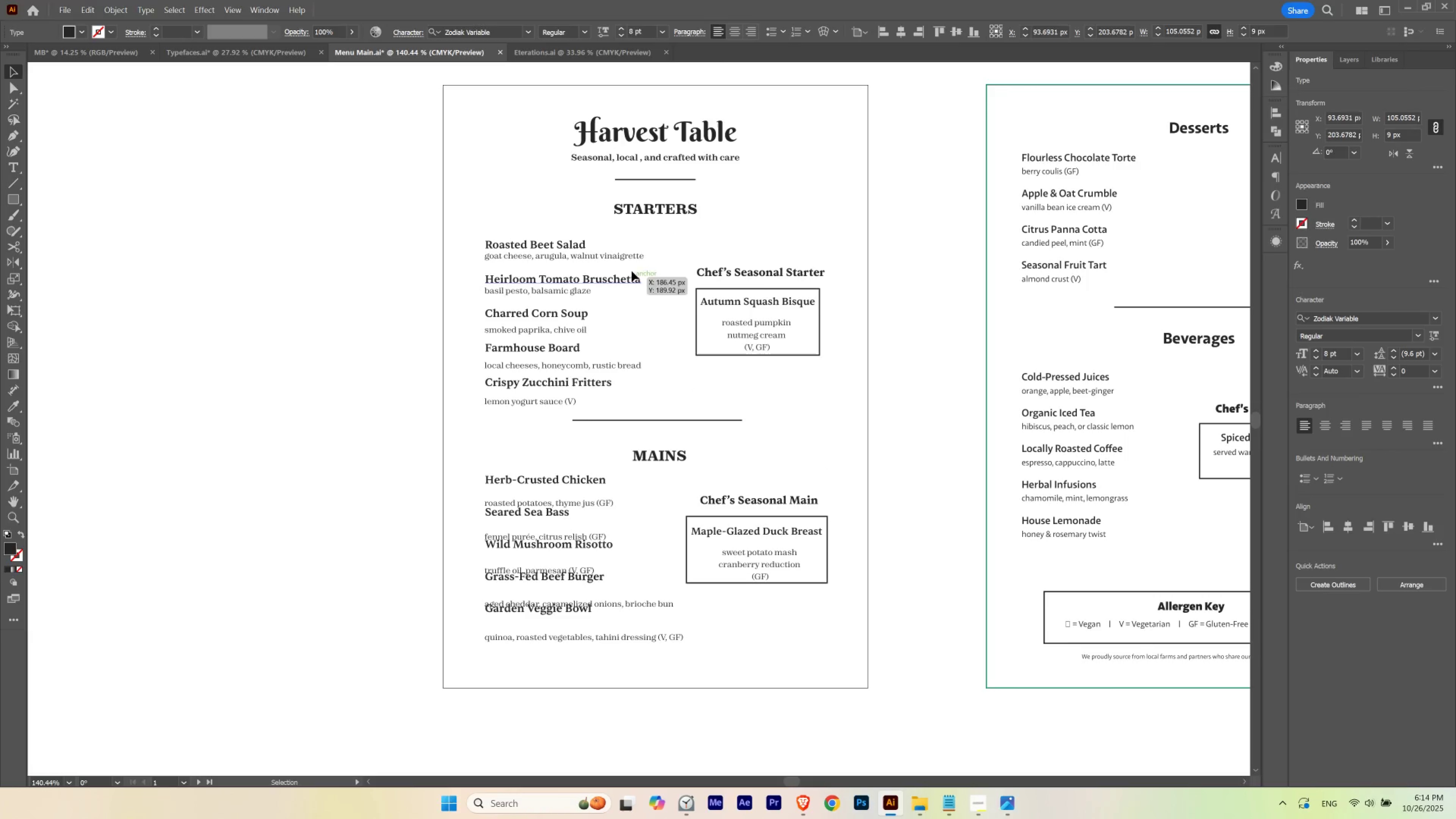 
left_click([632, 254])
 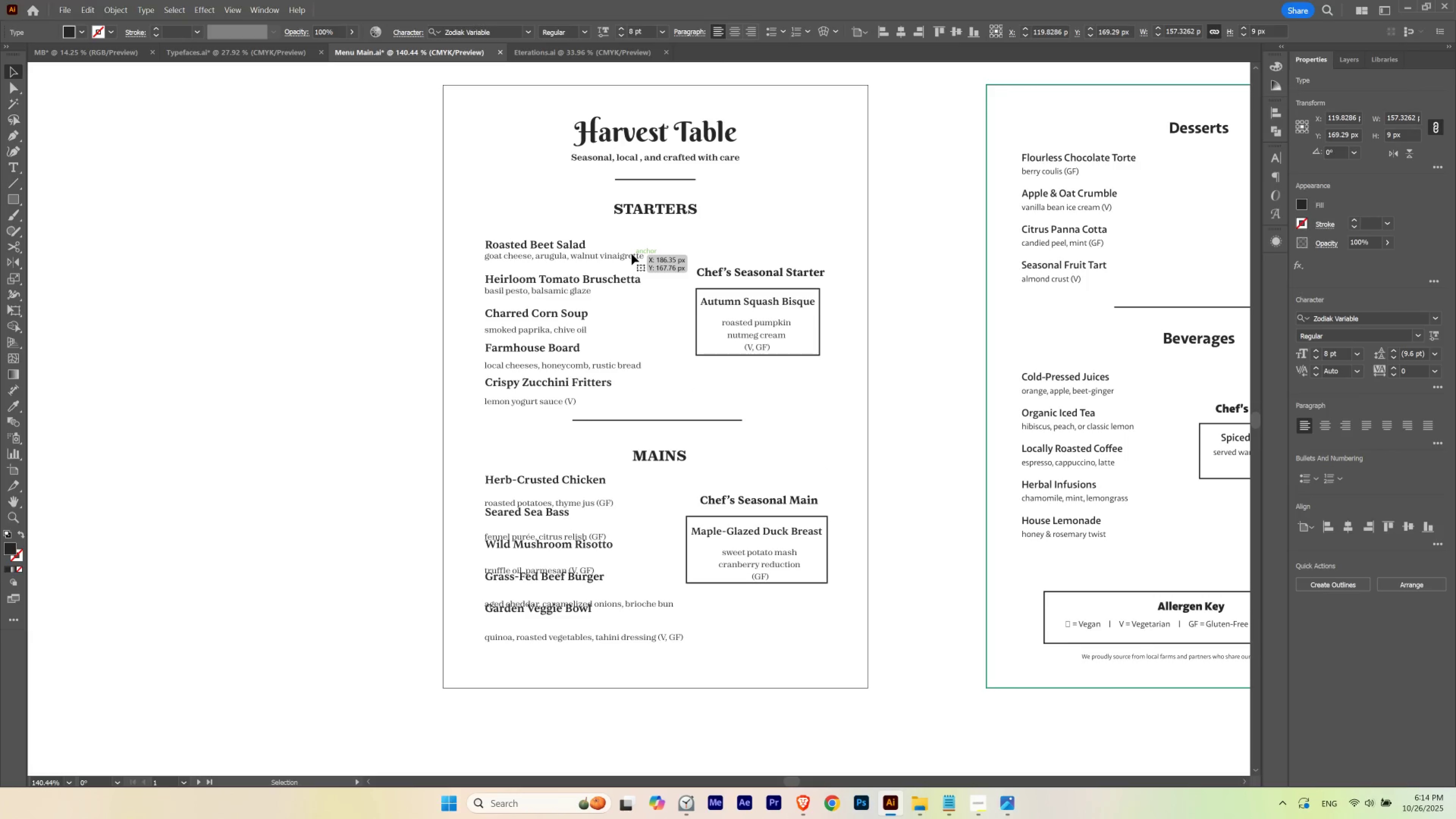 
key(ArrowDown)
 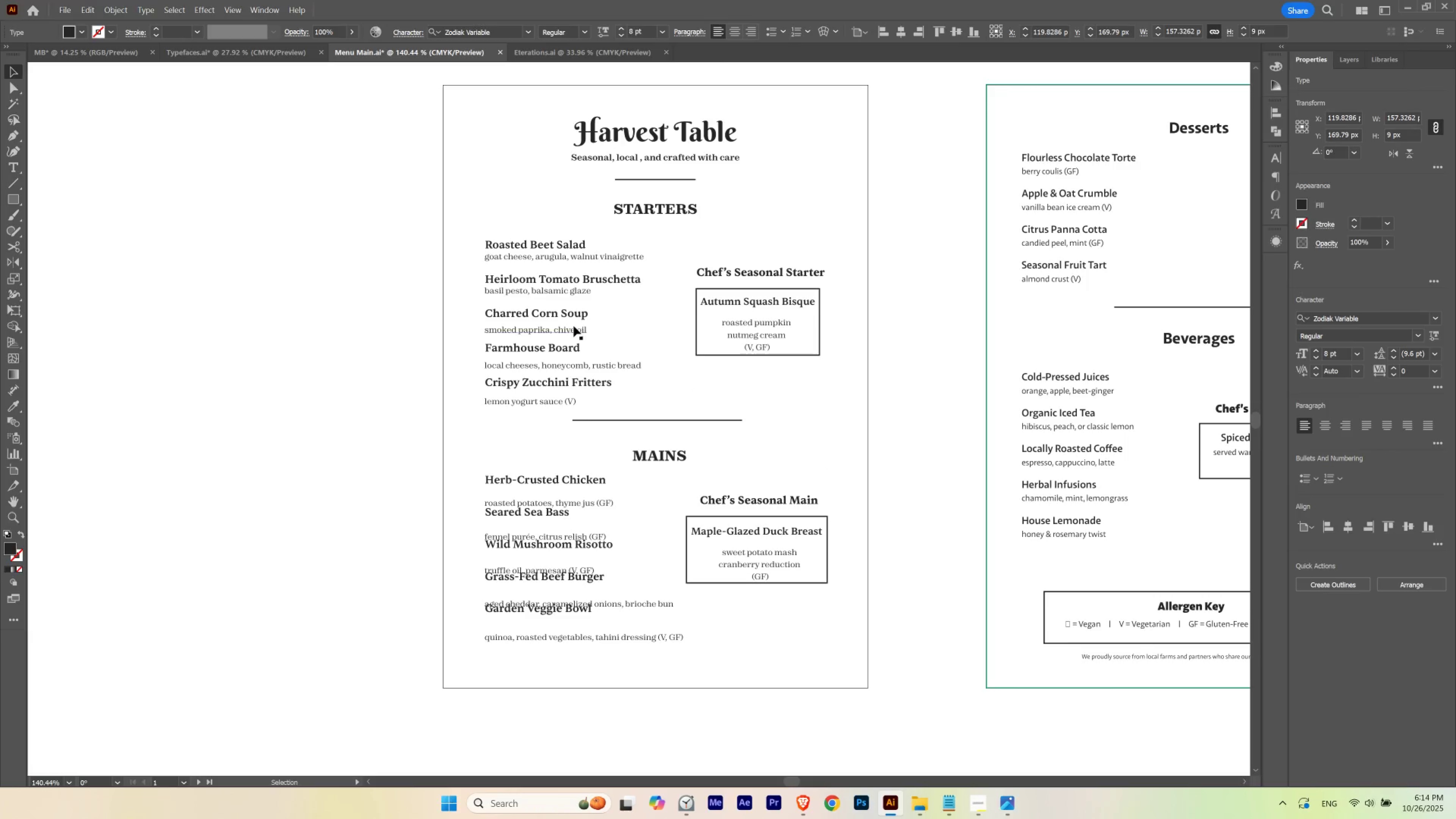 
left_click([573, 328])
 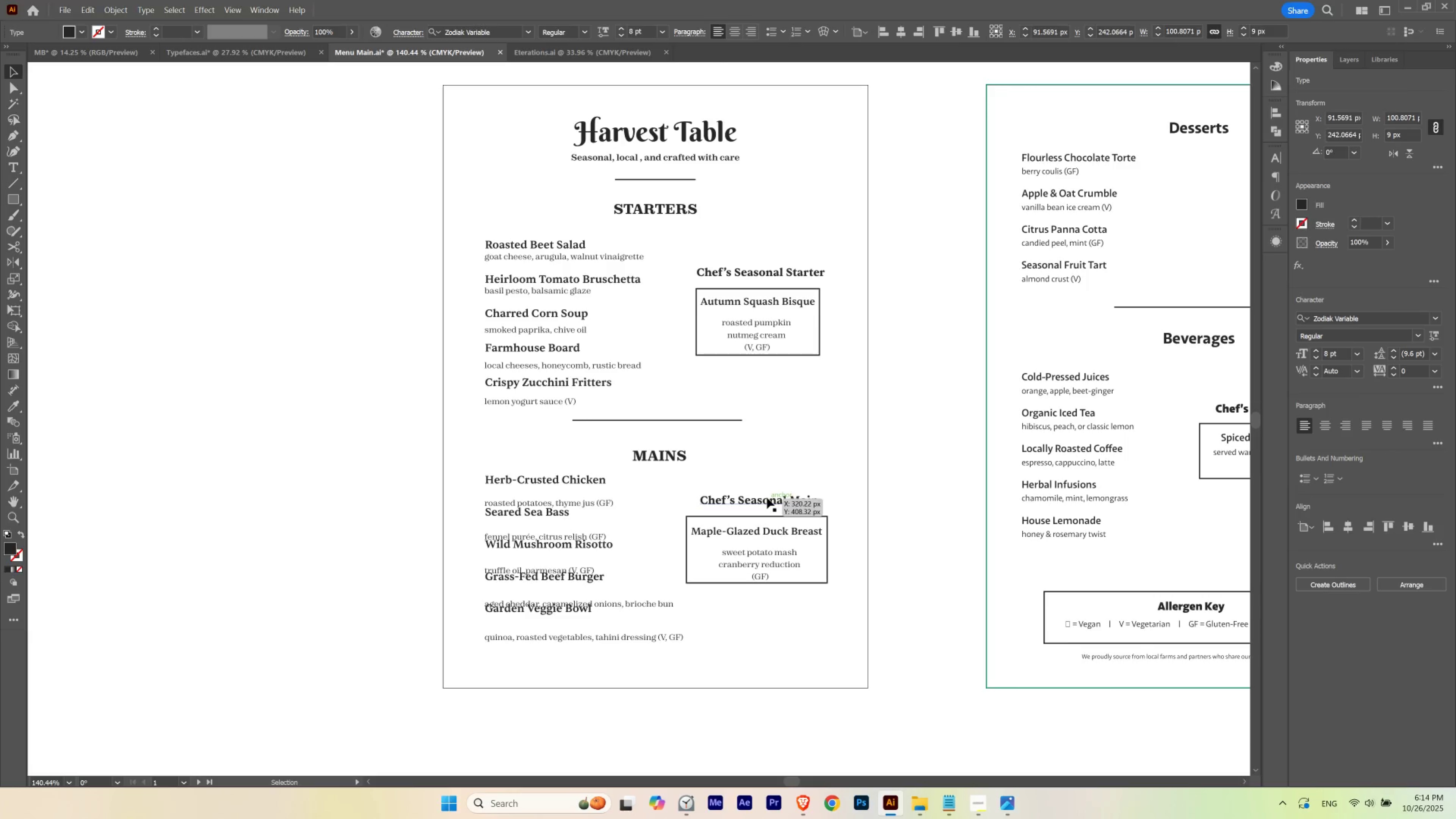 
key(ArrowUp)
 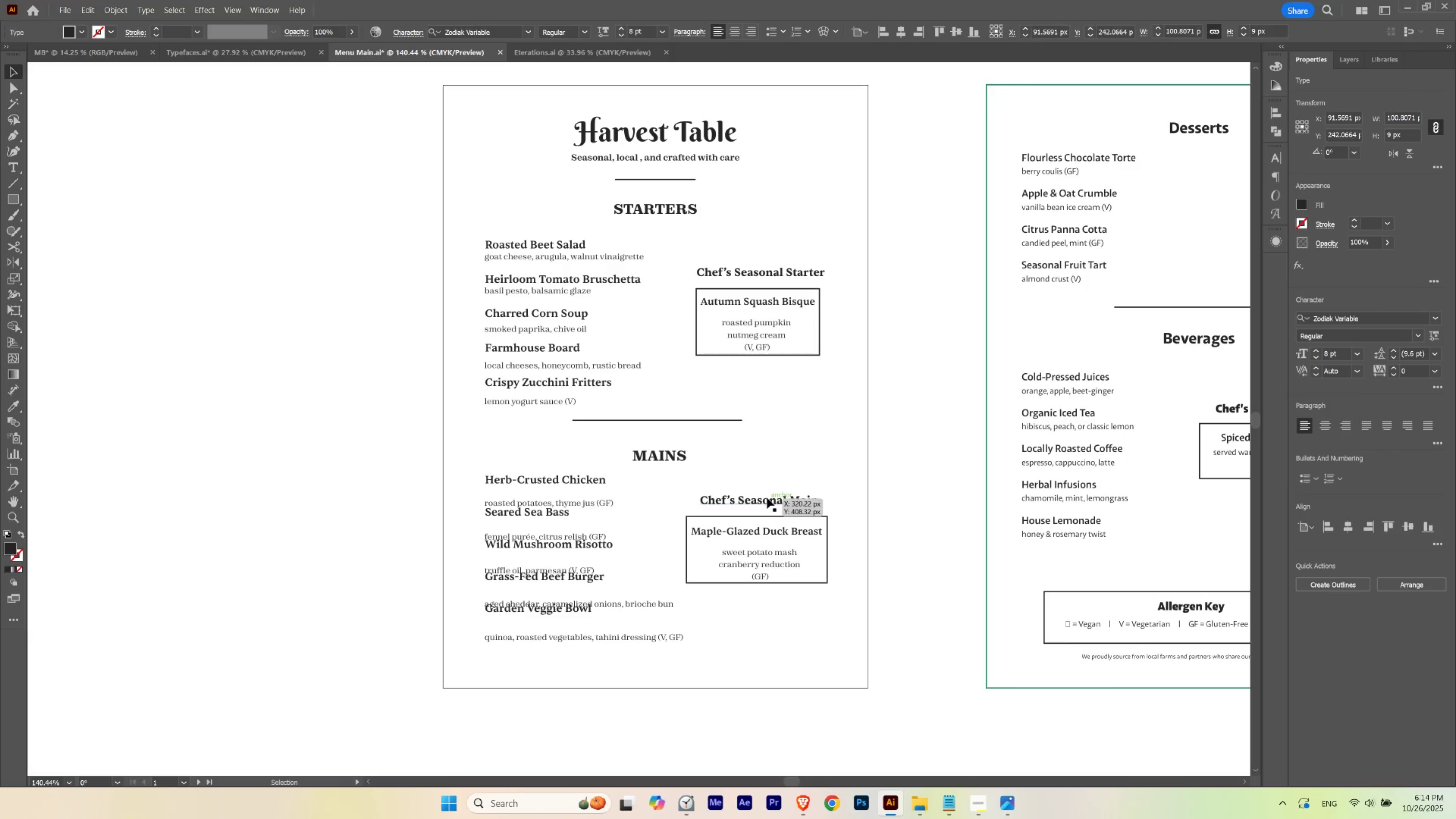 
key(ArrowUp)
 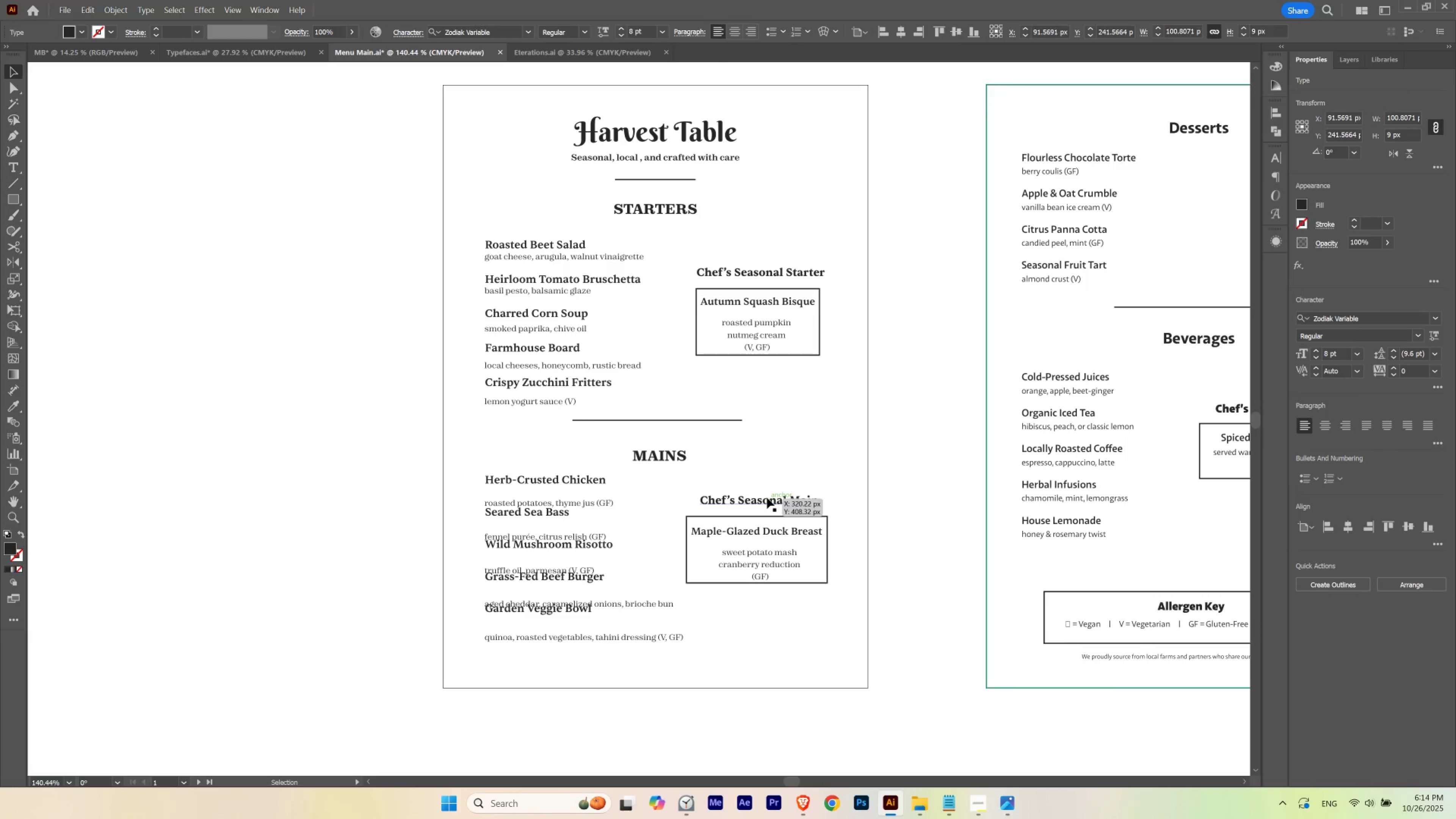 
key(ArrowUp)
 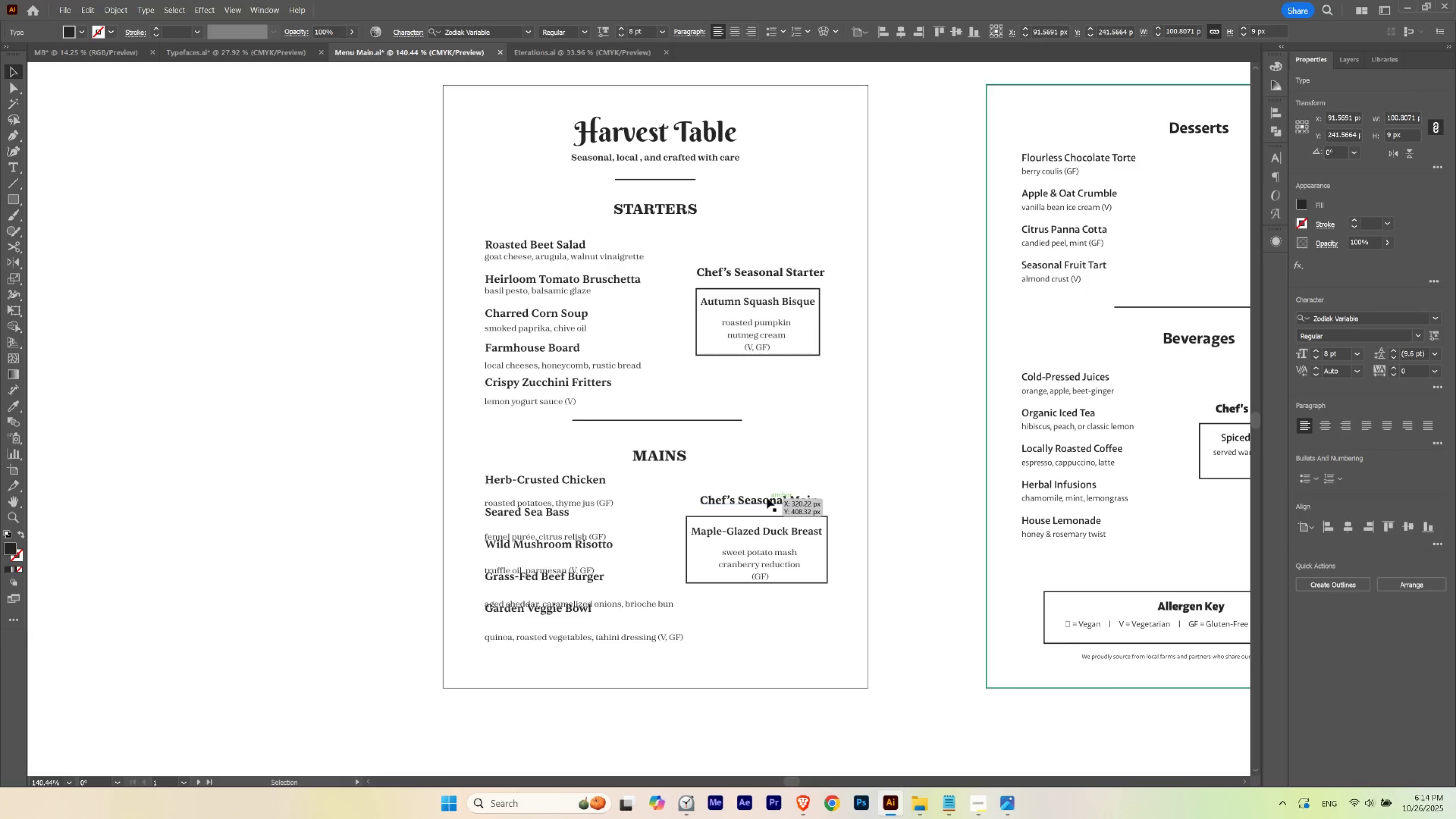 
key(ArrowUp)
 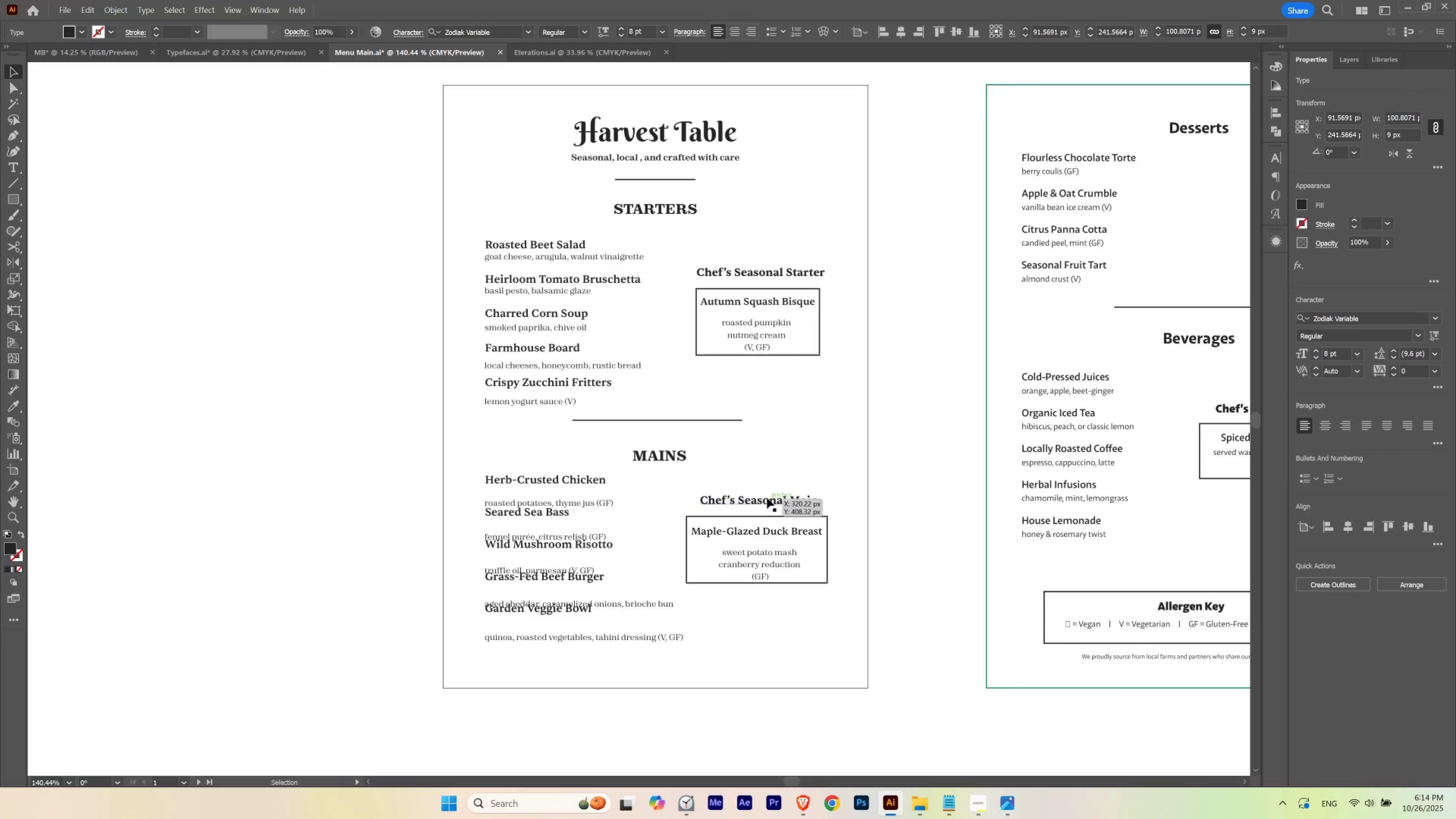 
key(ArrowUp)
 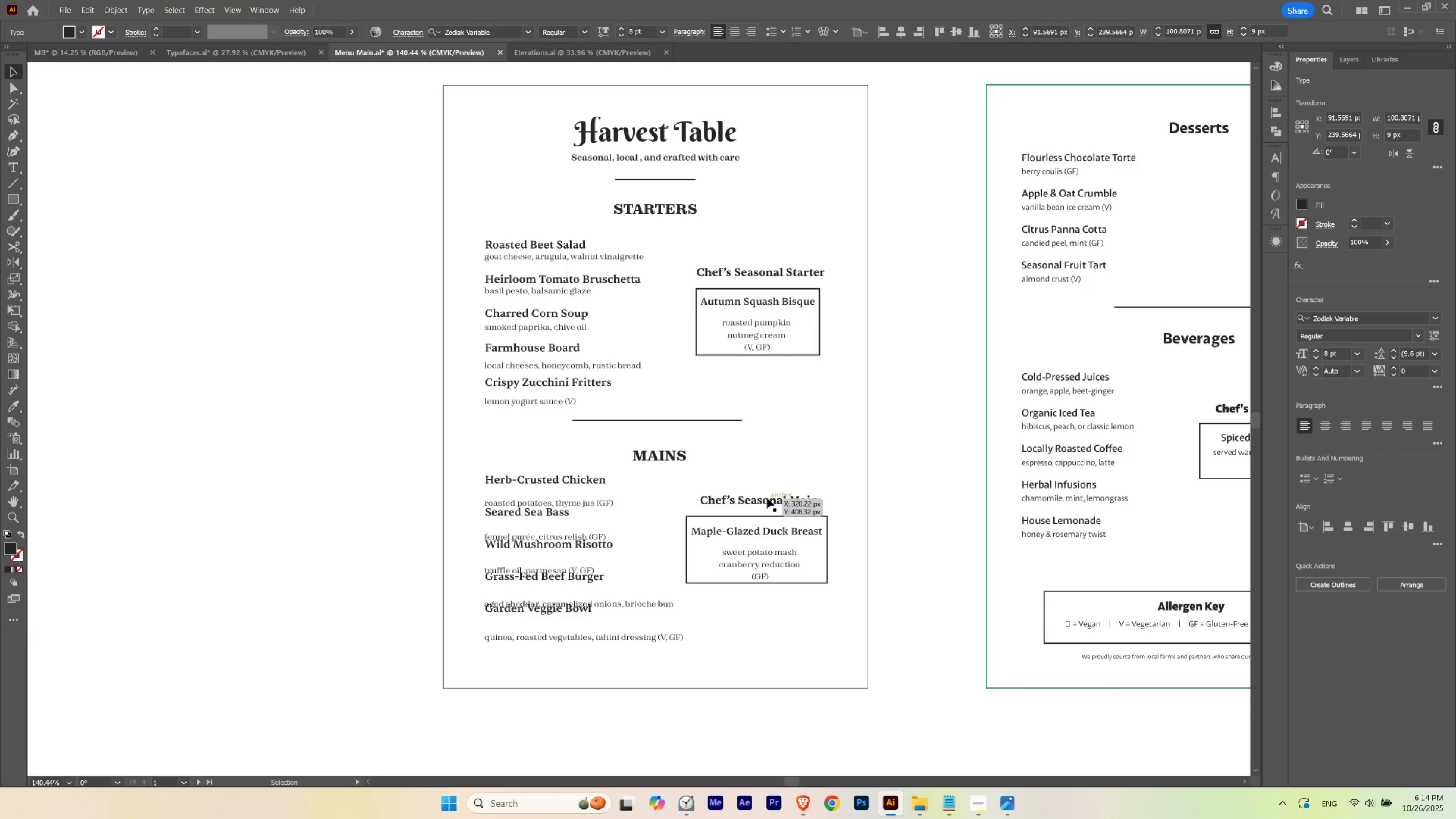 
key(ArrowUp)
 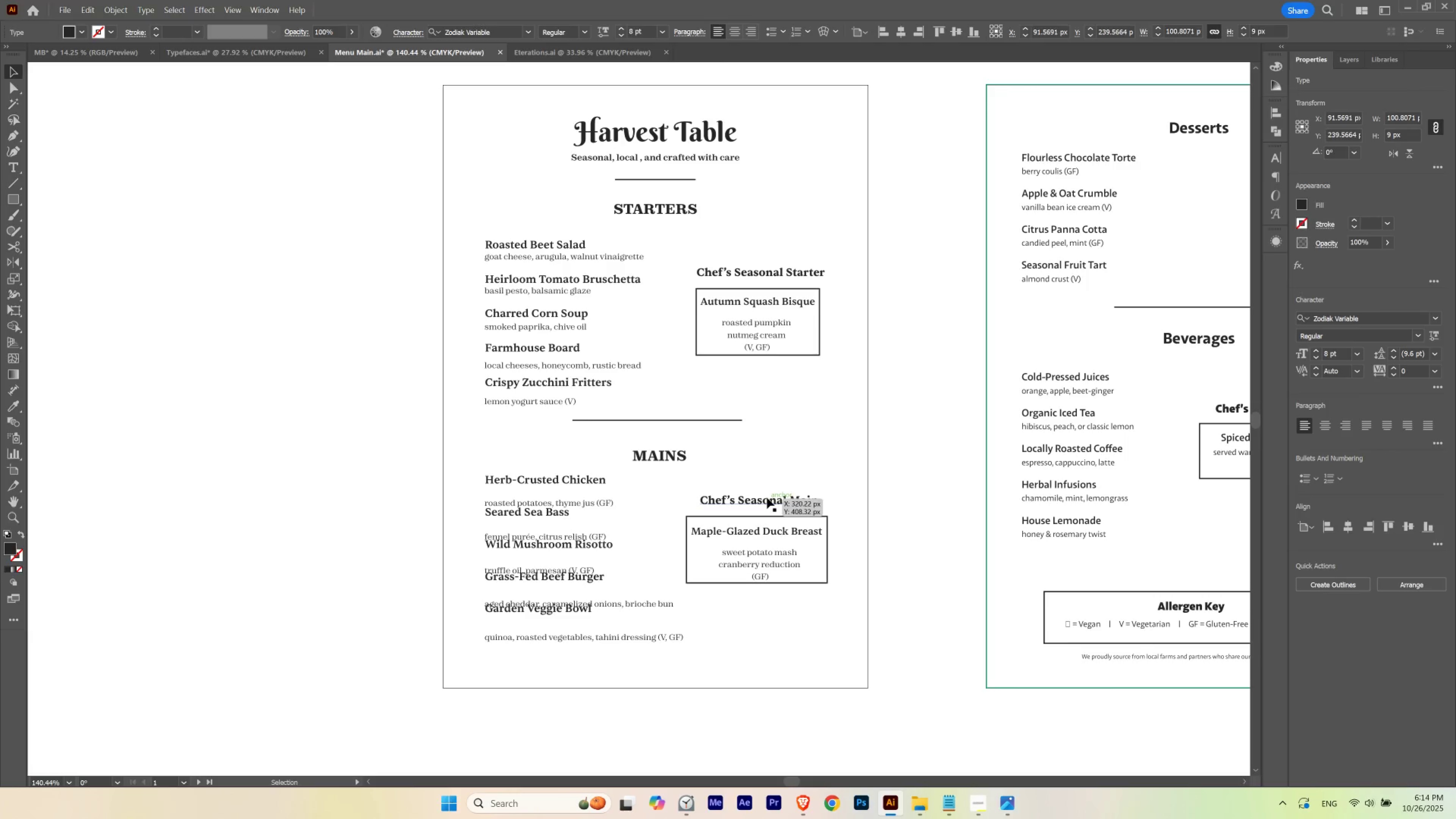 
key(ArrowUp)
 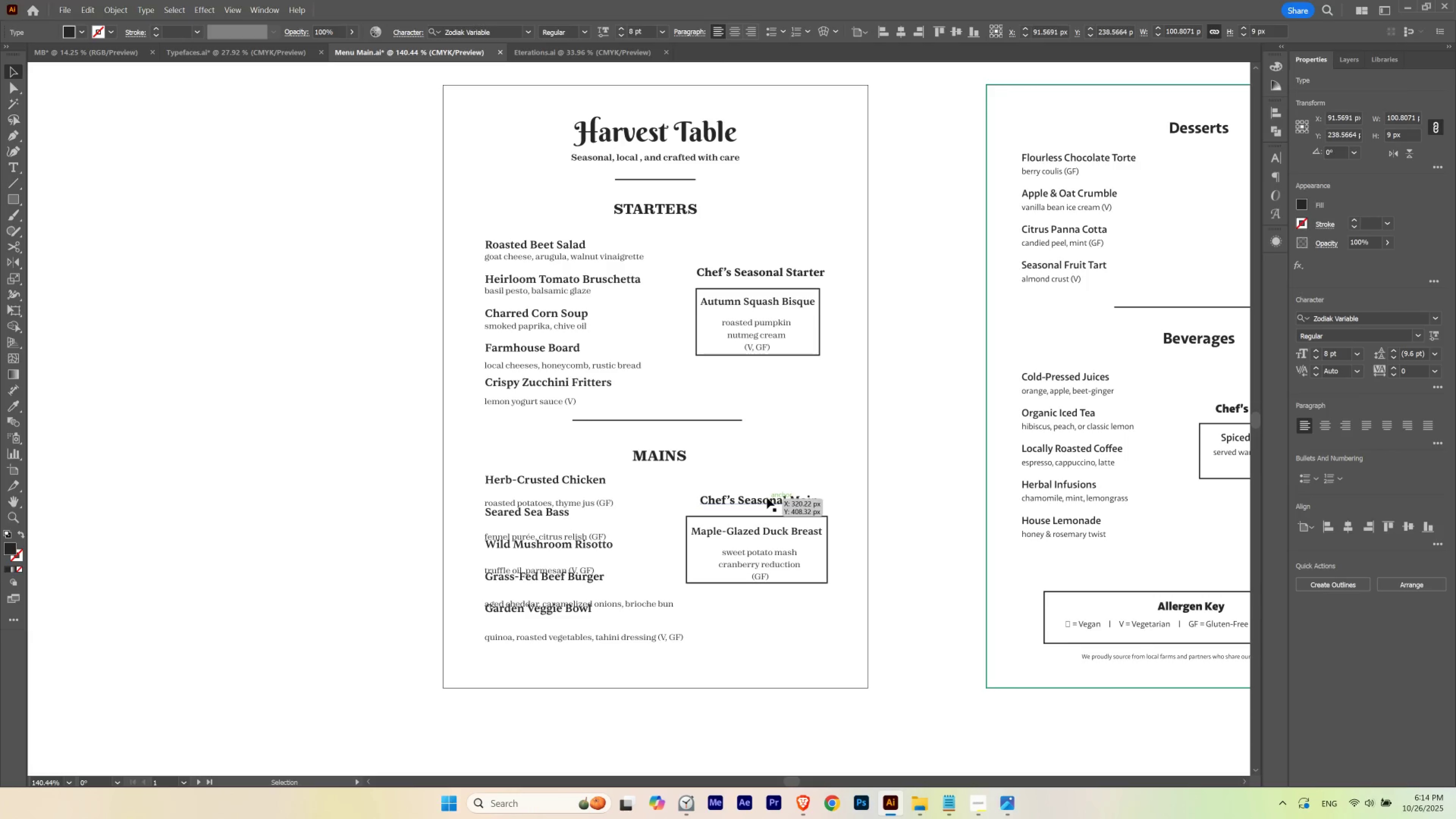 
key(ArrowUp)
 